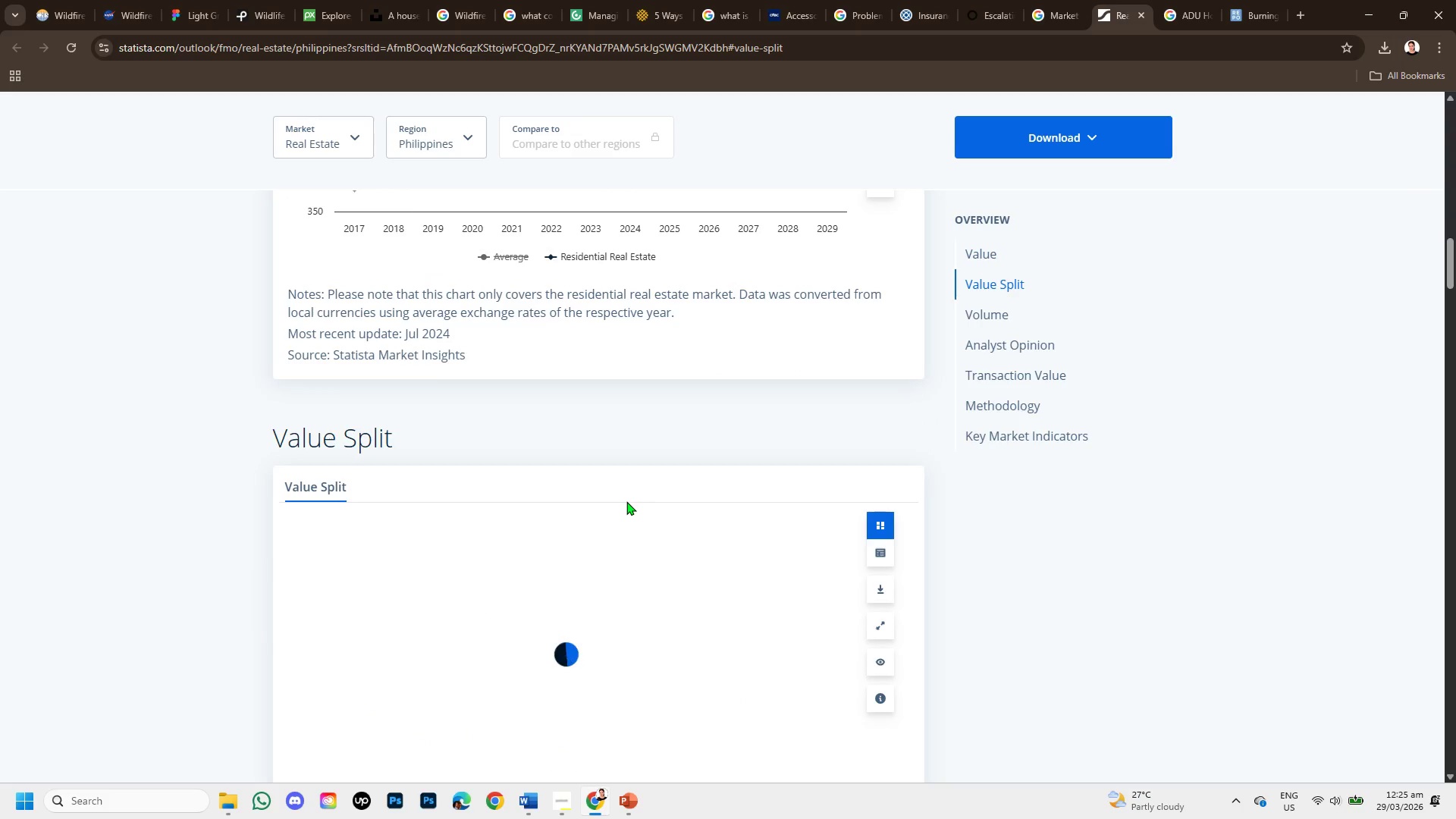 
scroll: coordinate [626, 501], scroll_direction: up, amount: 2.0
 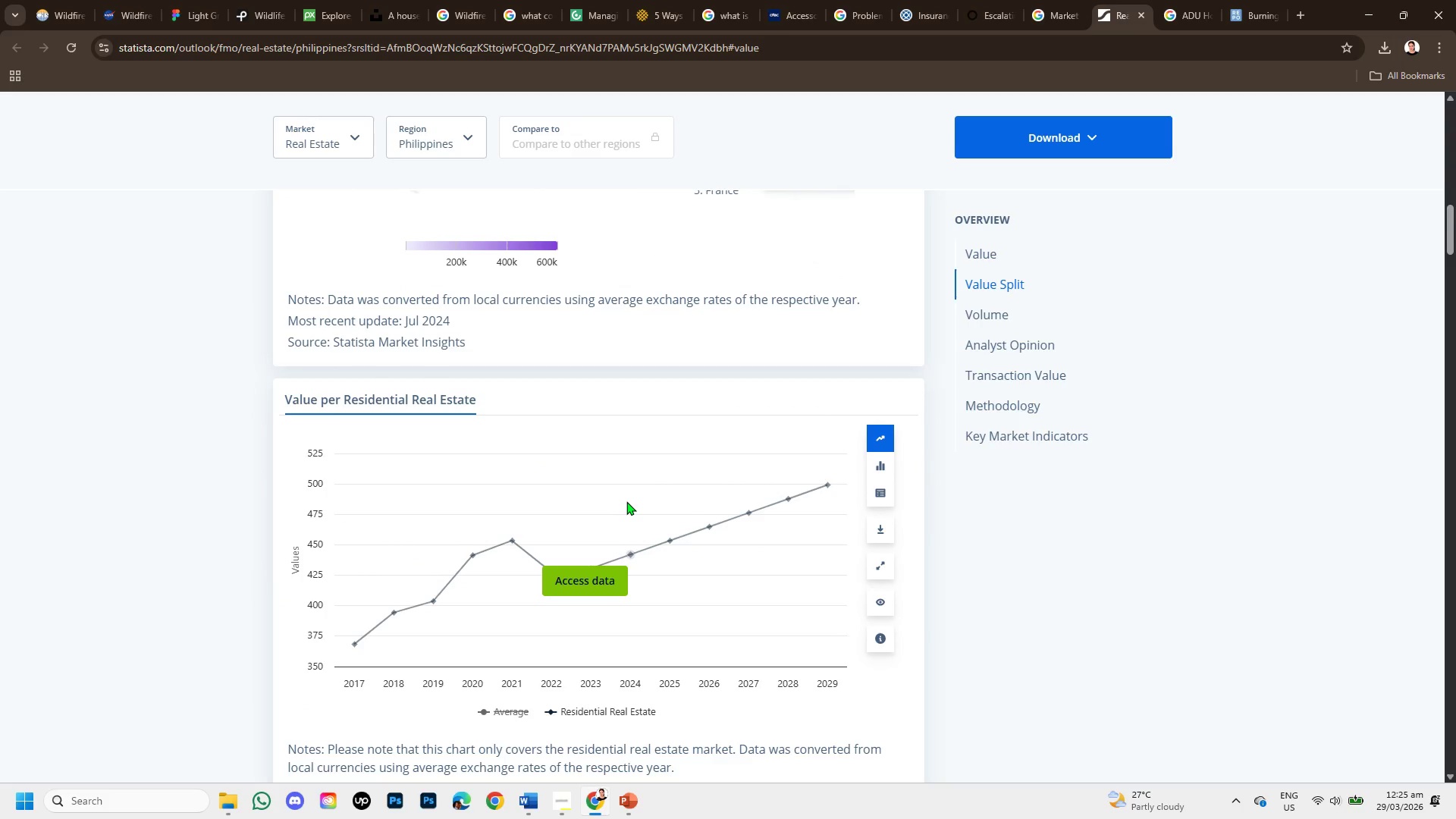 
scroll: coordinate [350, 563], scroll_direction: down, amount: 8.0
 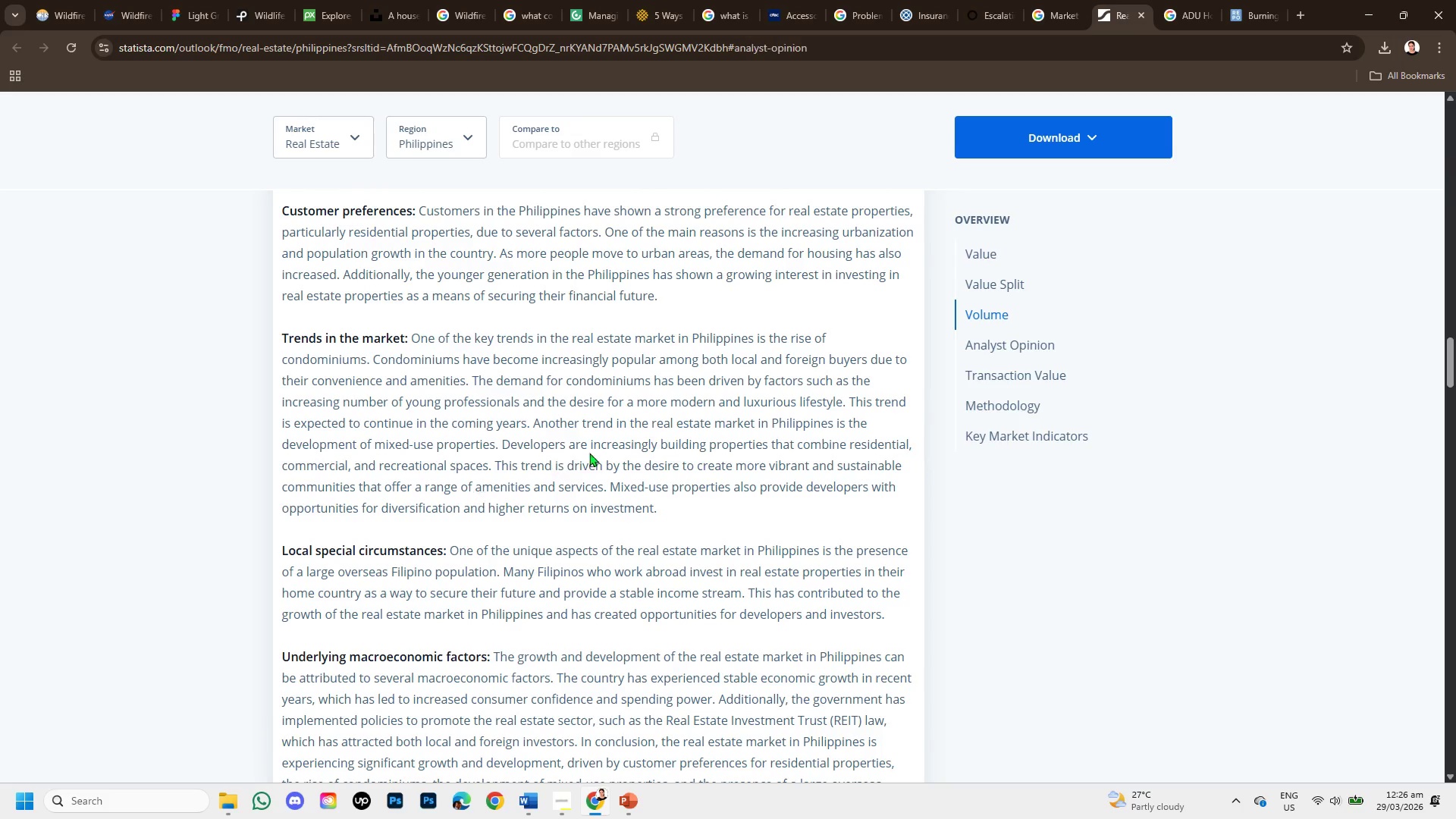 
scroll: coordinate [647, 395], scroll_direction: up, amount: 20.0
 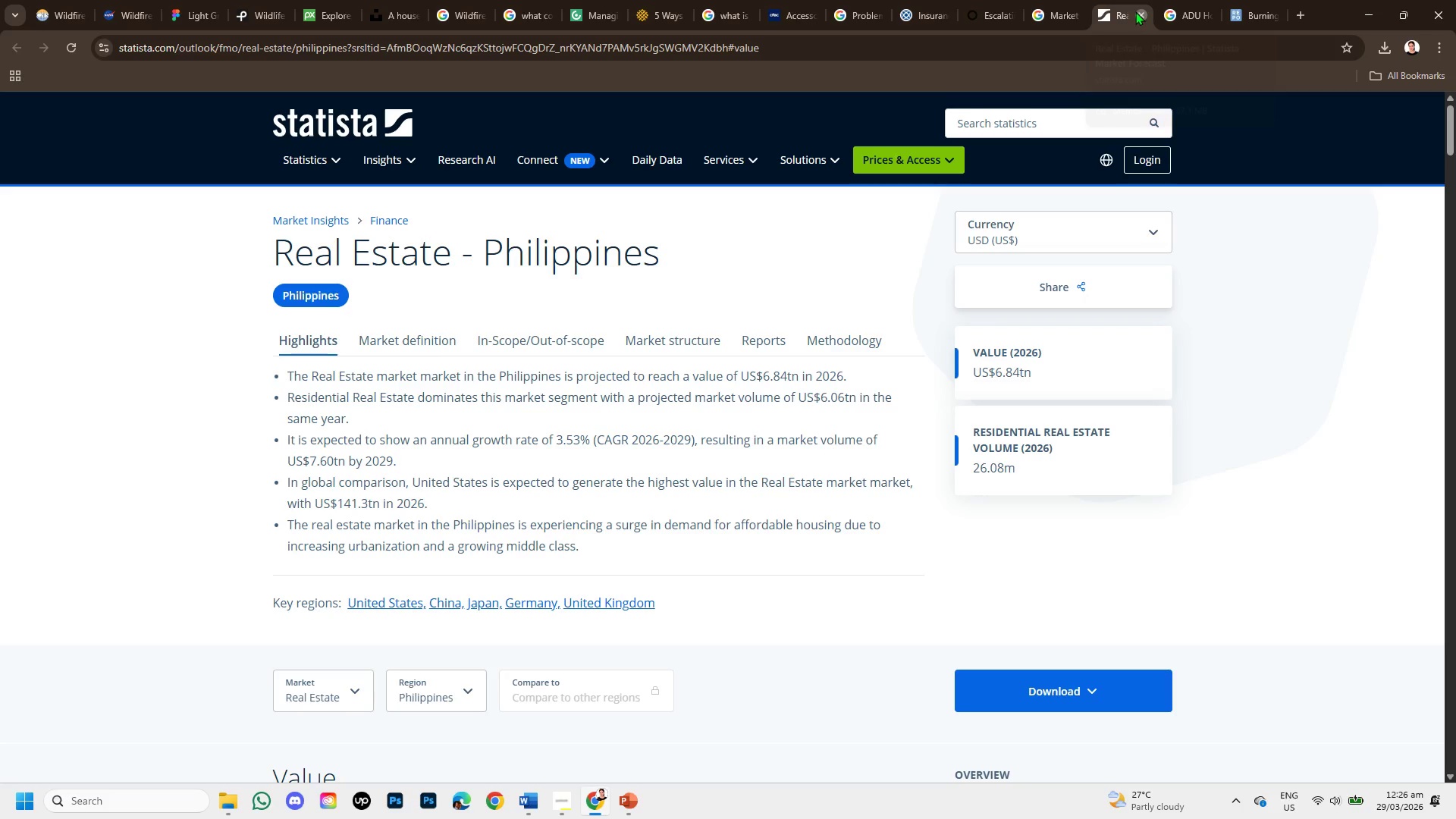 
left_click([1044, 13])
 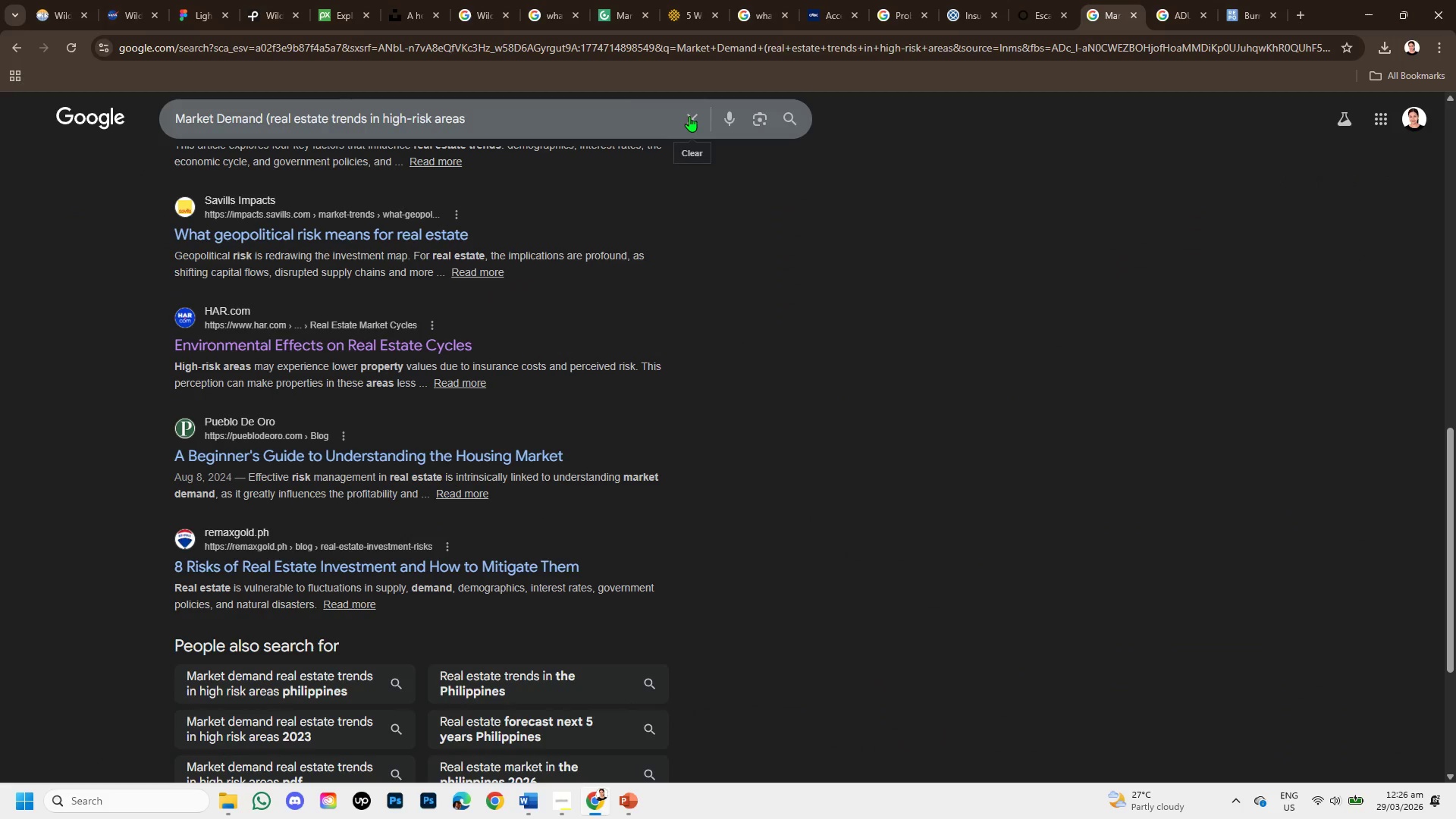 
left_click_drag(start_coordinate=[486, 118], to_coordinate=[123, 116])
 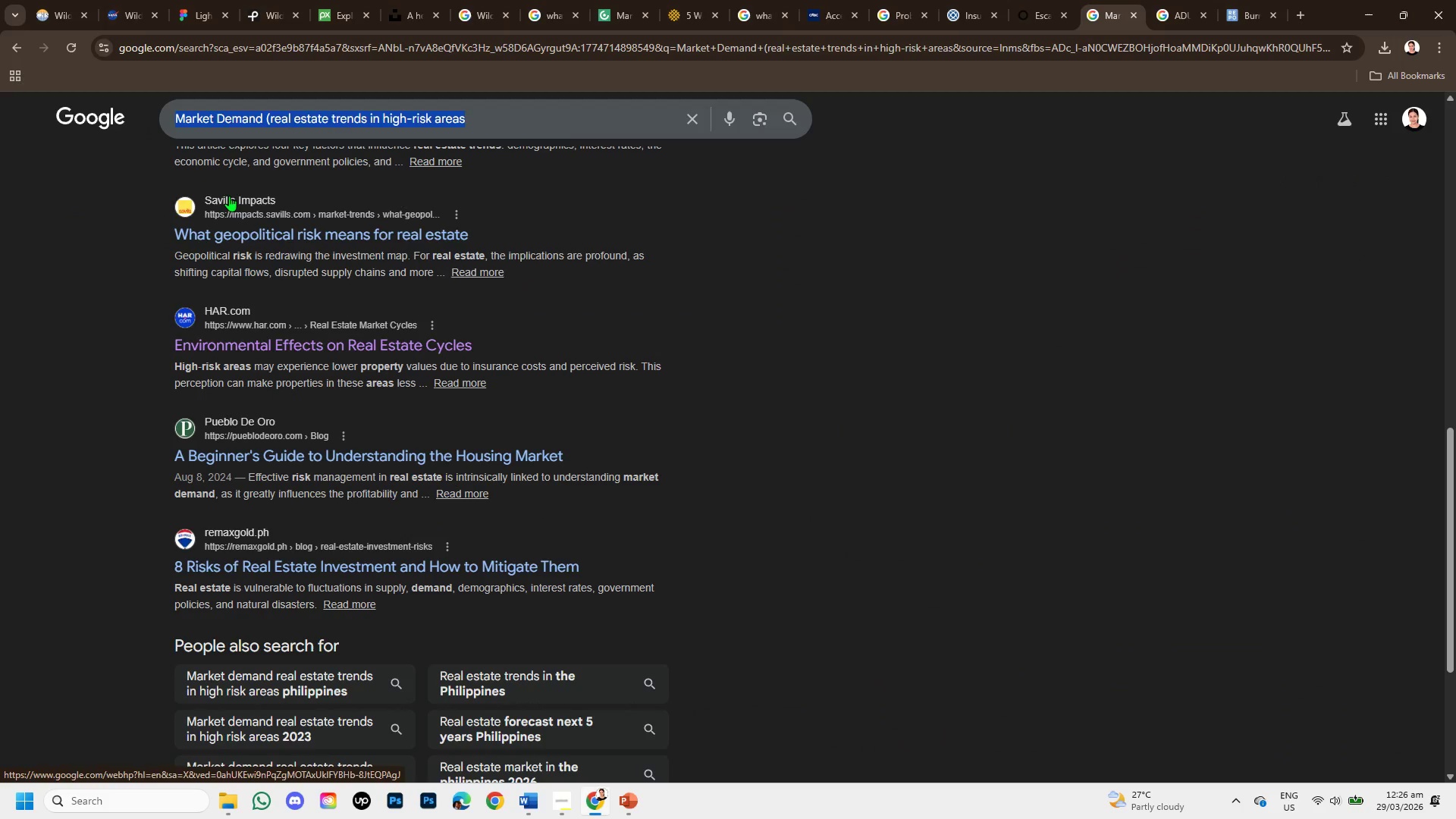 
key(Backspace)
 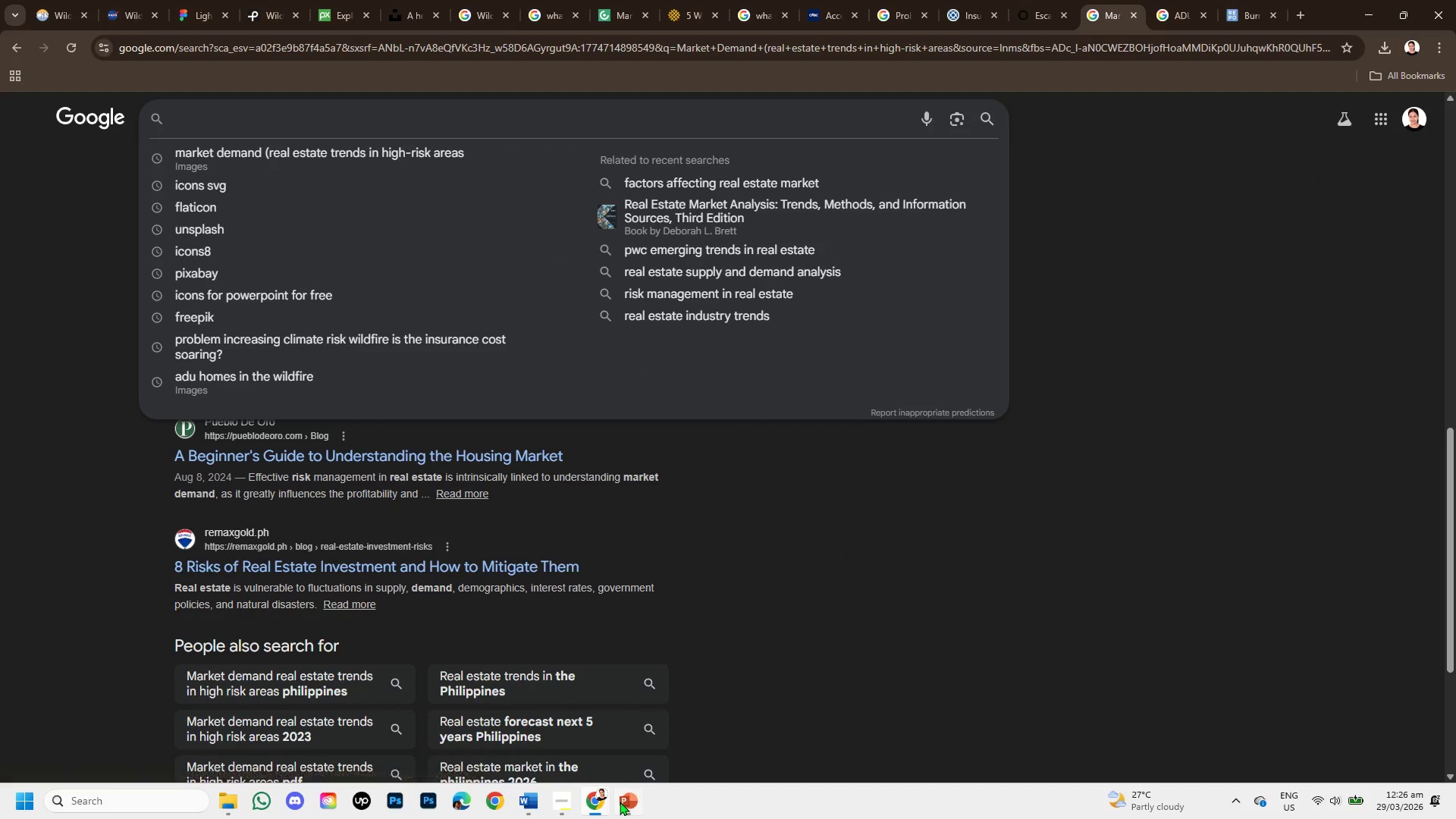 
left_click([620, 802])
 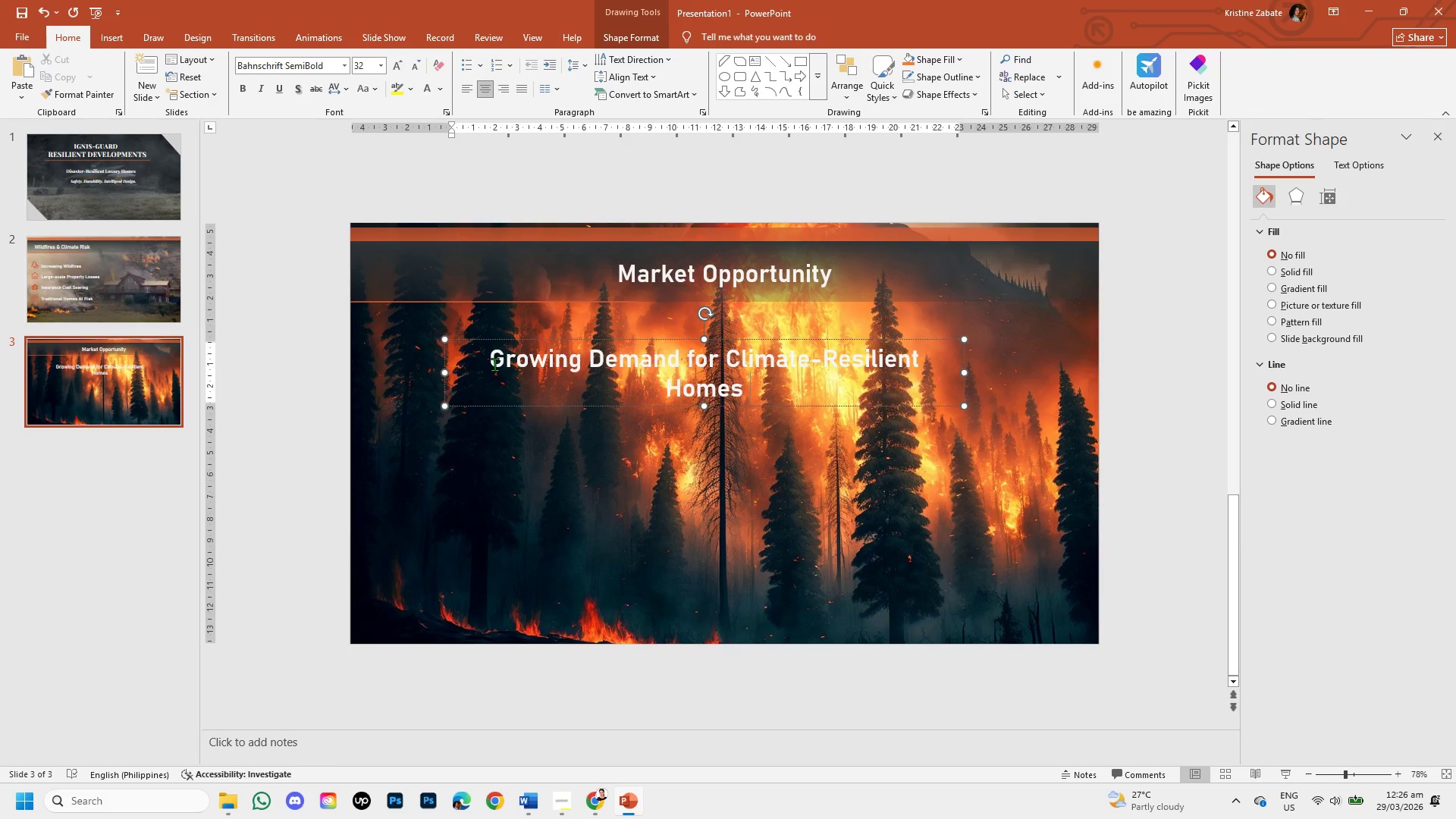 
left_click([488, 356])
 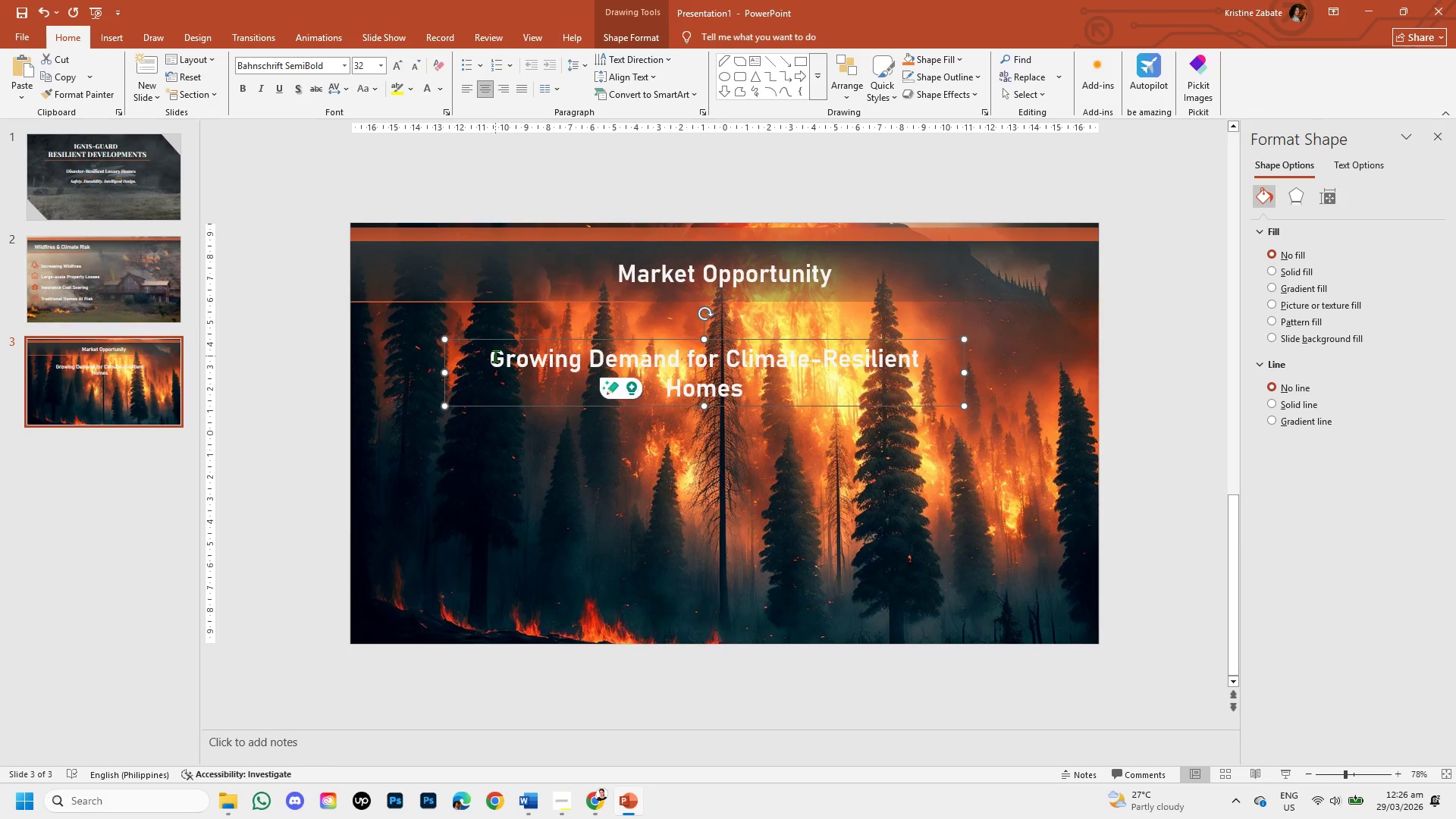 
left_click_drag(start_coordinate=[495, 356], to_coordinate=[745, 400])
 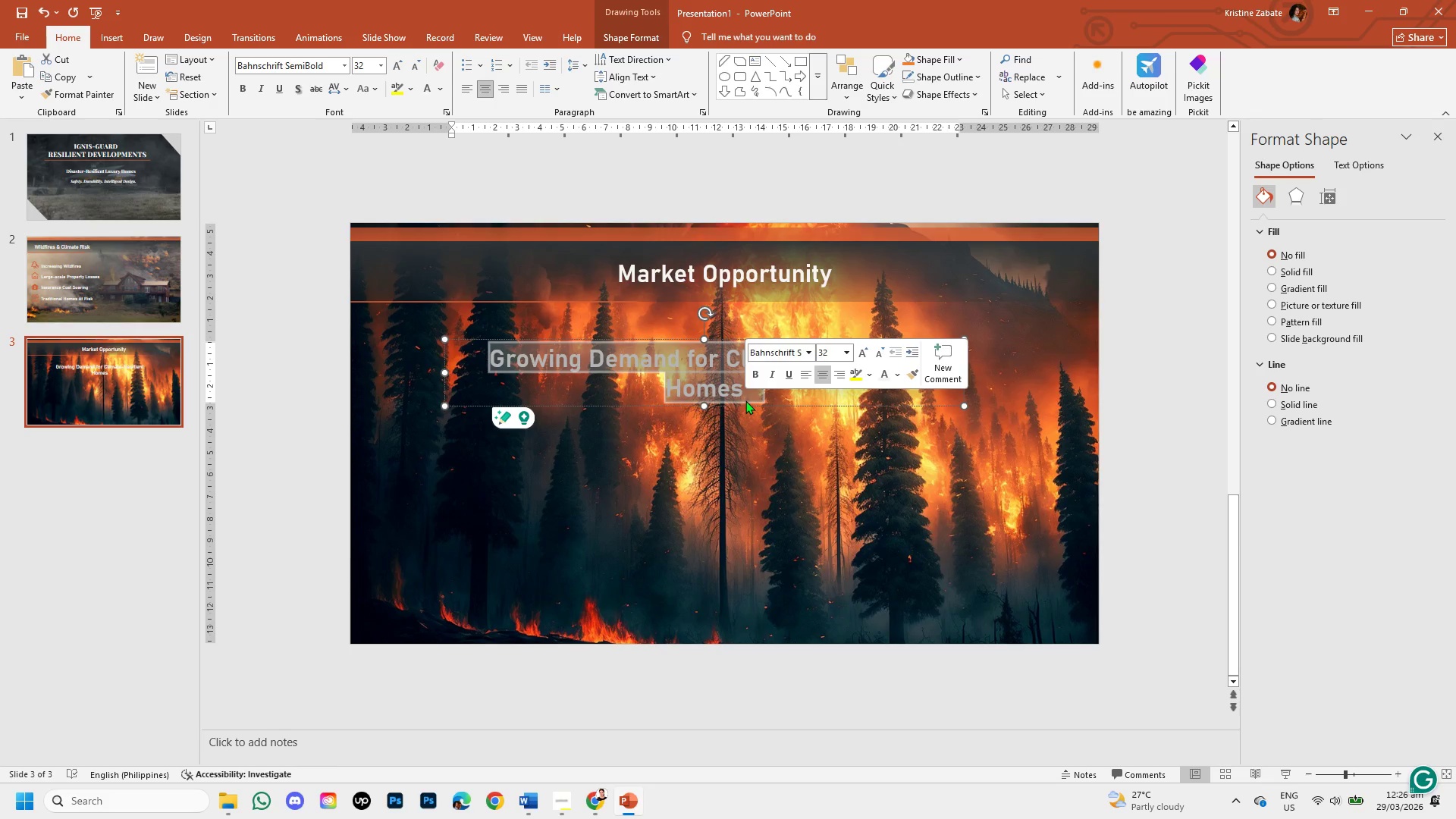 
key(Control+V)
 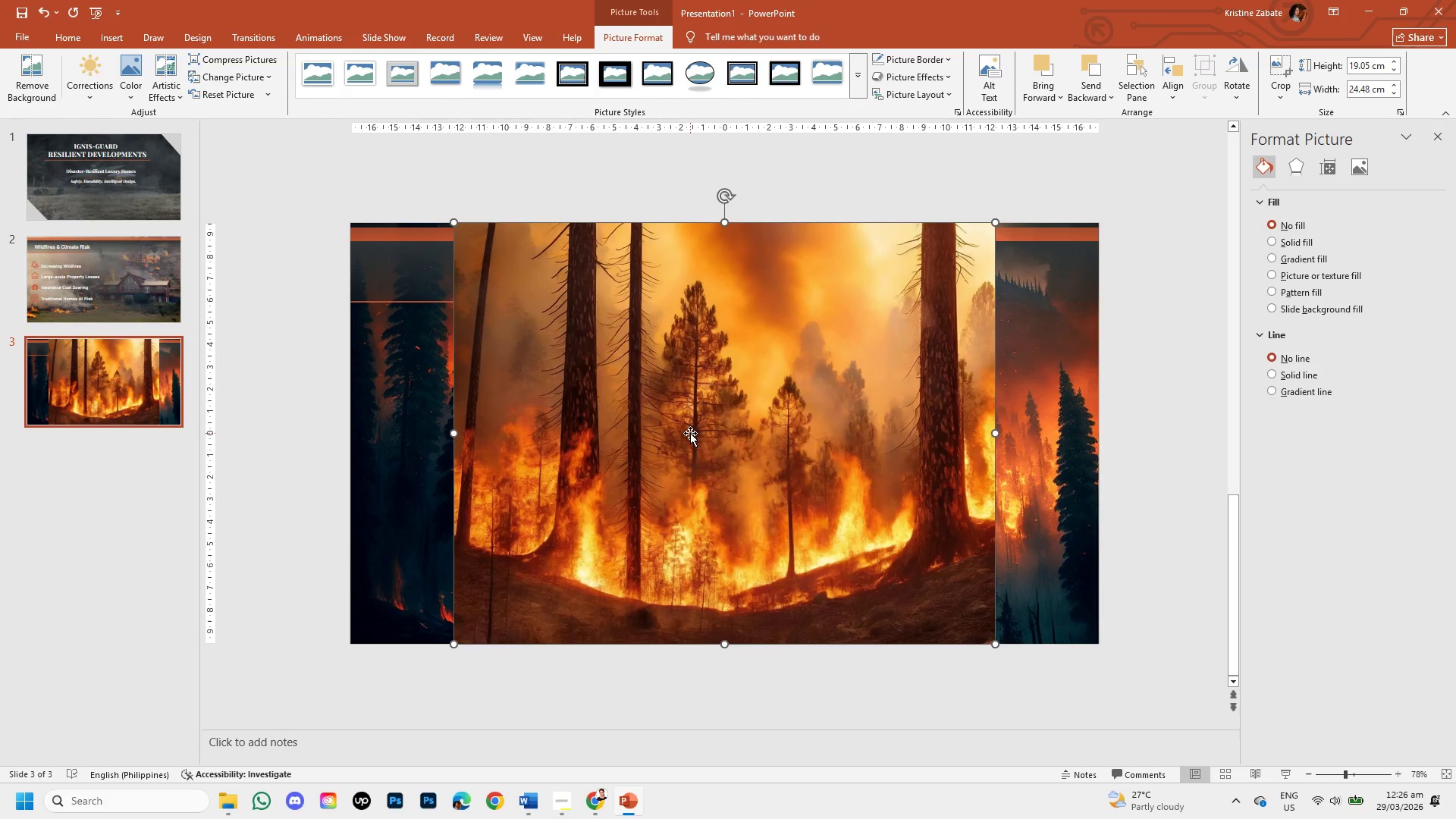 
key(Control+Z)
 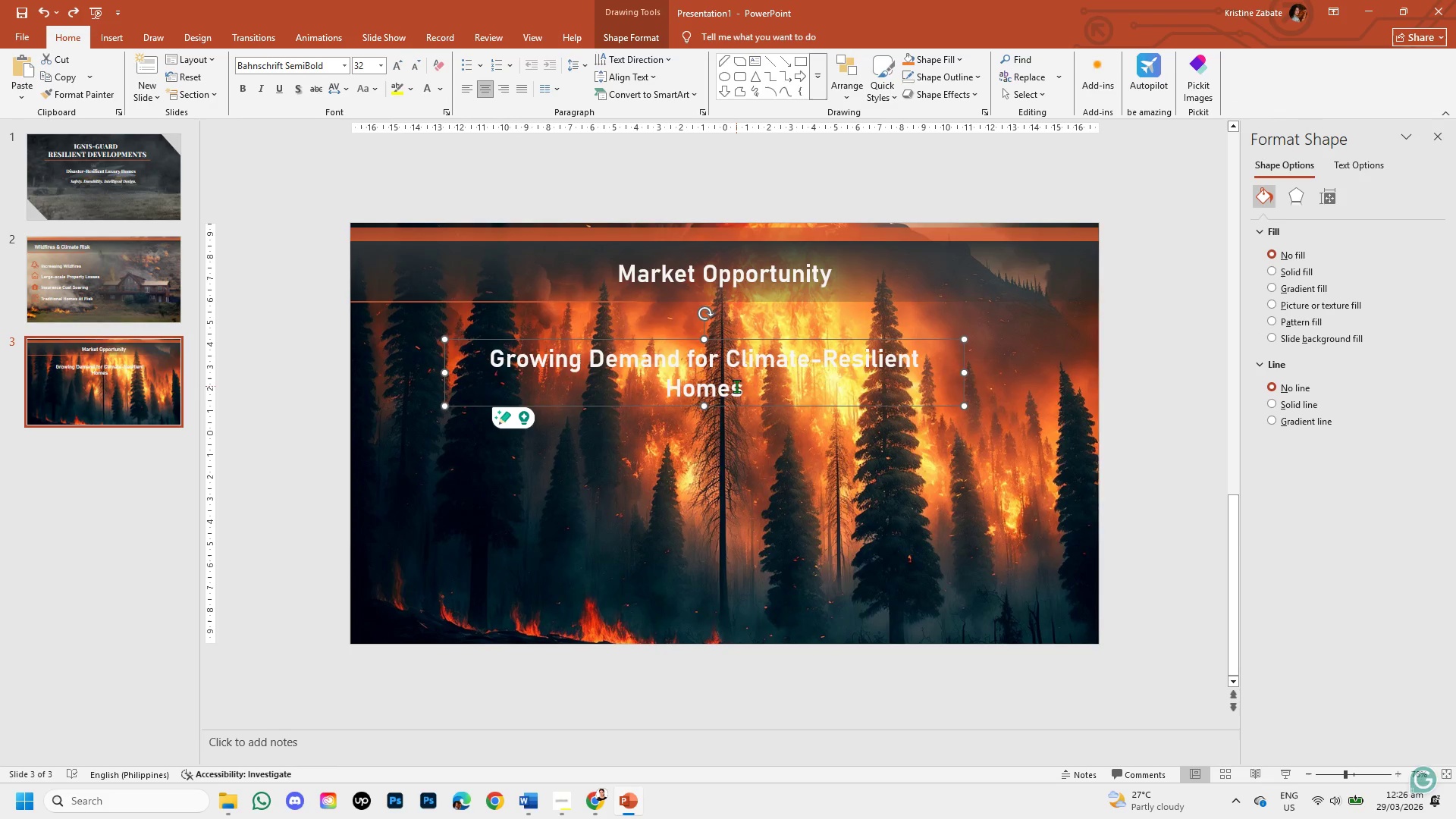 
left_click([739, 386])
 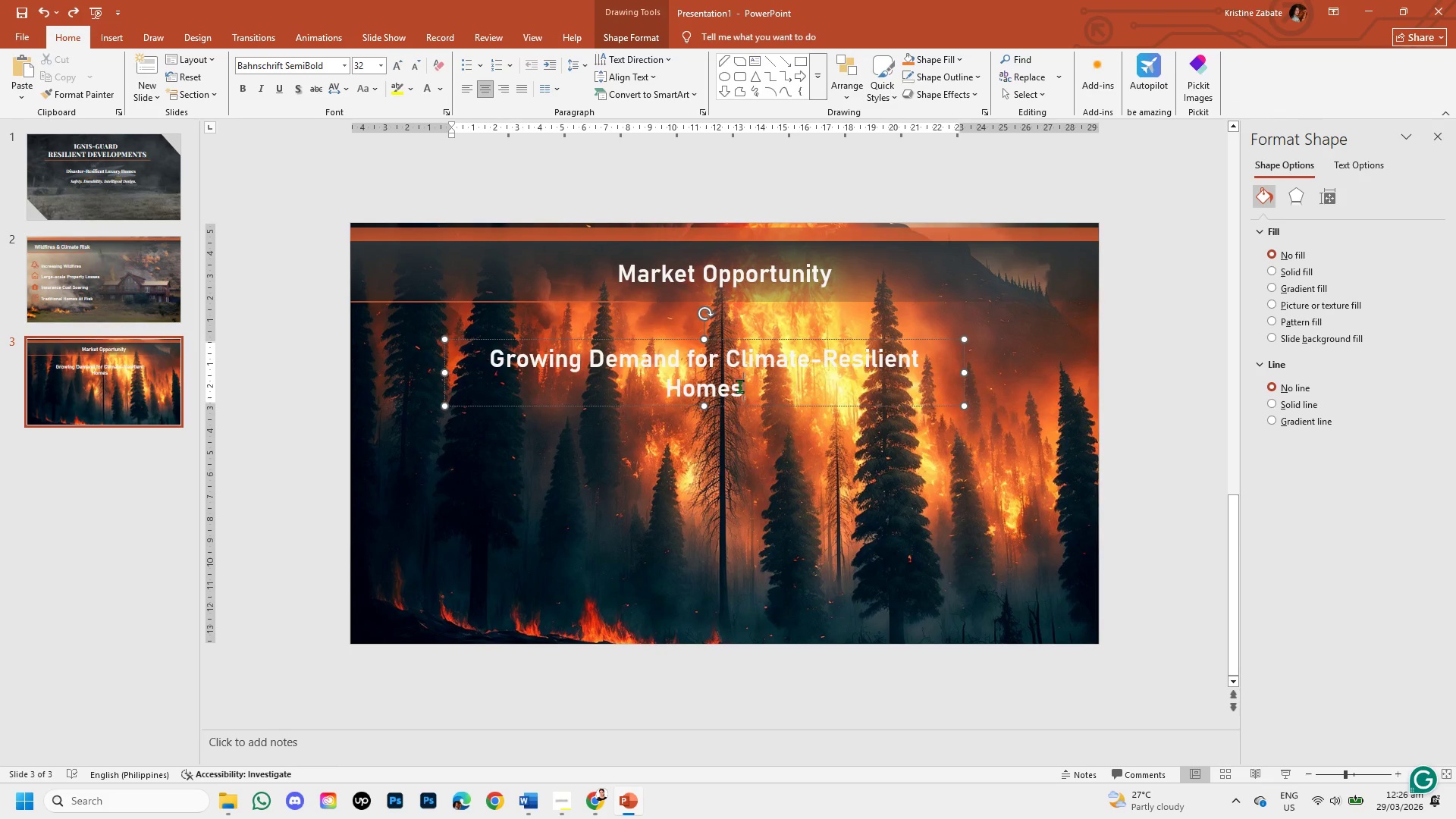 
left_click_drag(start_coordinate=[739, 386], to_coordinate=[505, 324])
 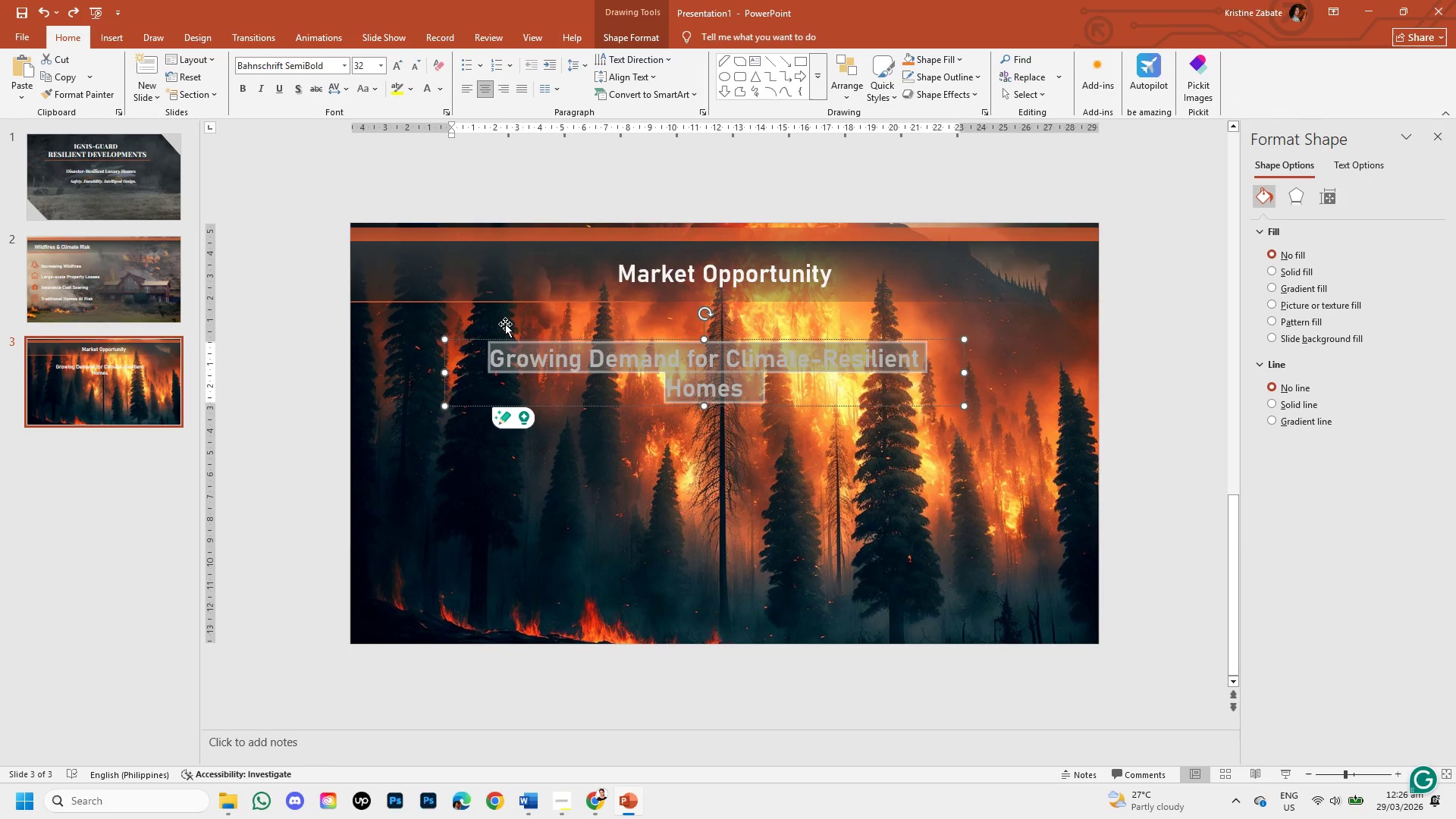 
hold_key(key=ControlLeft, duration=1.5)
 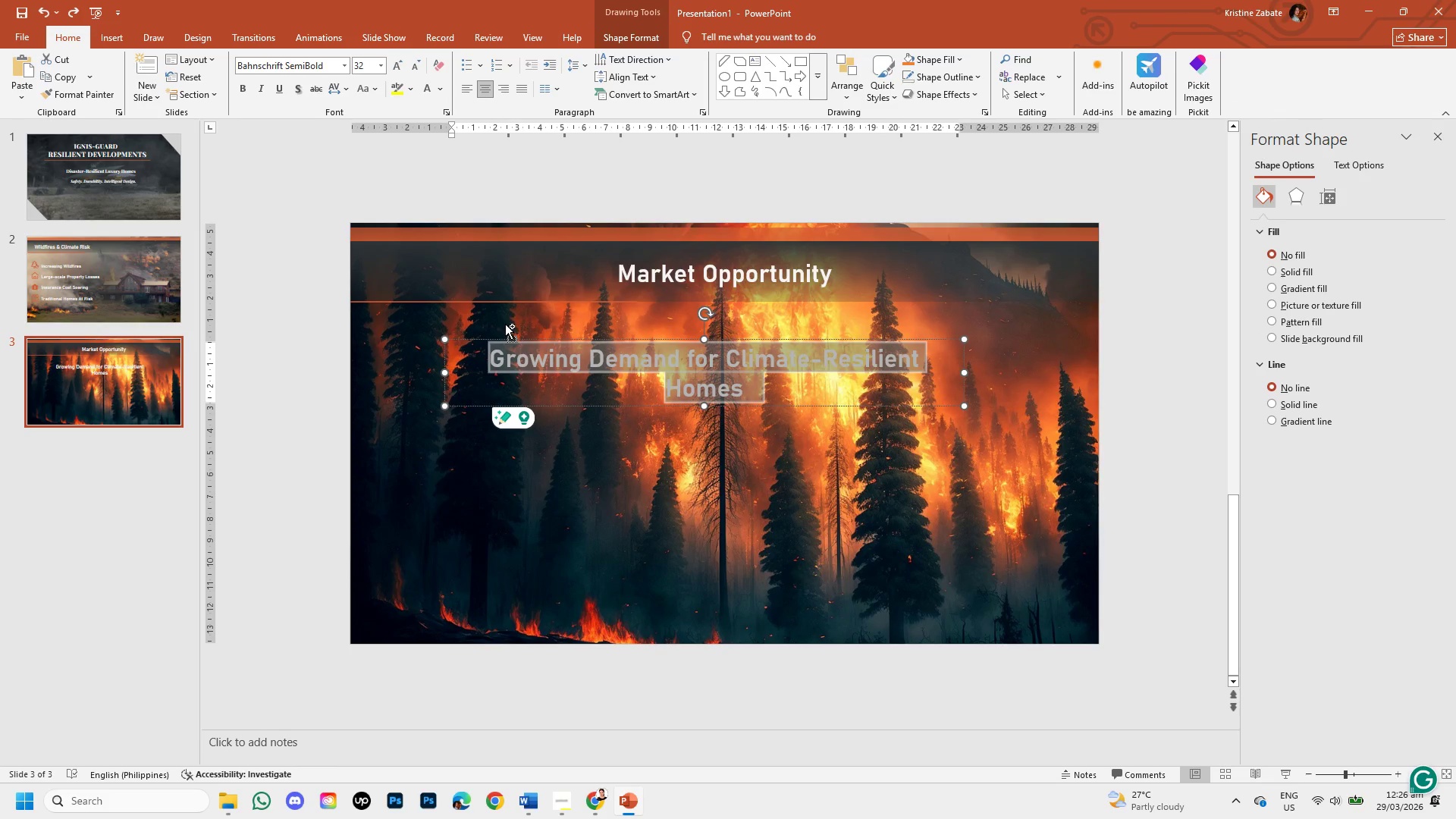 
key(Control+C)
 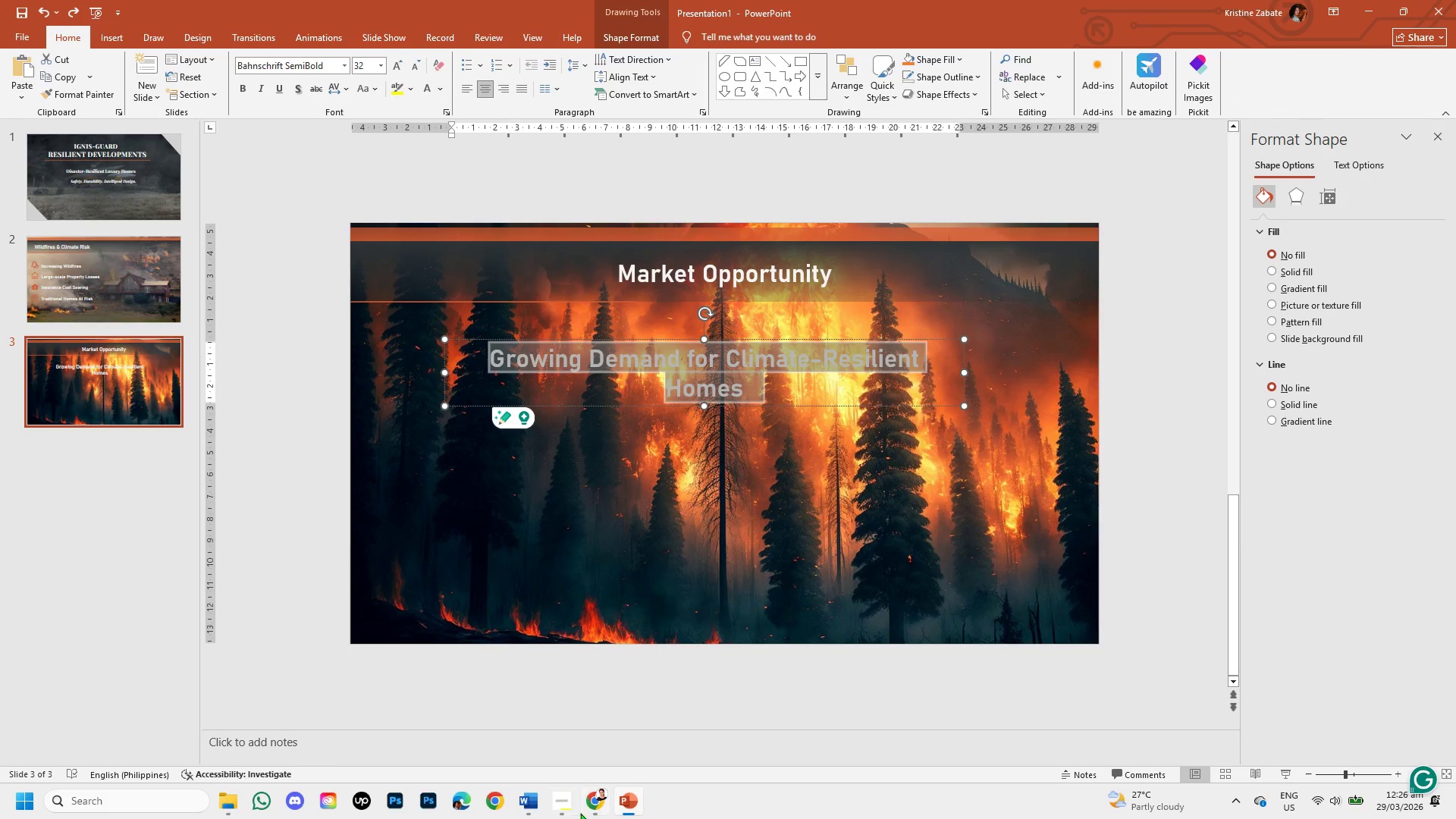 
left_click([592, 808])
 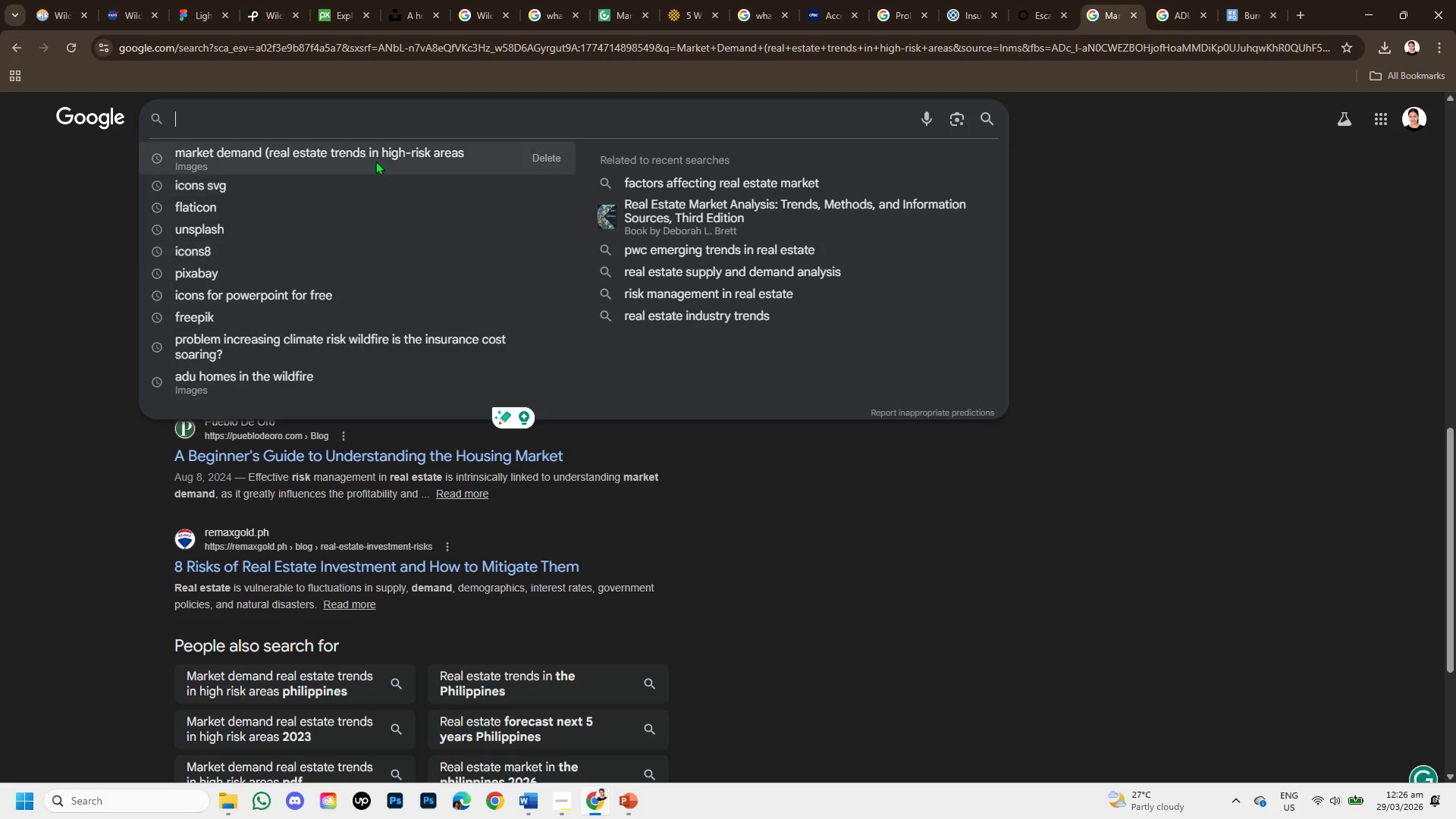 
key(Control+V)
 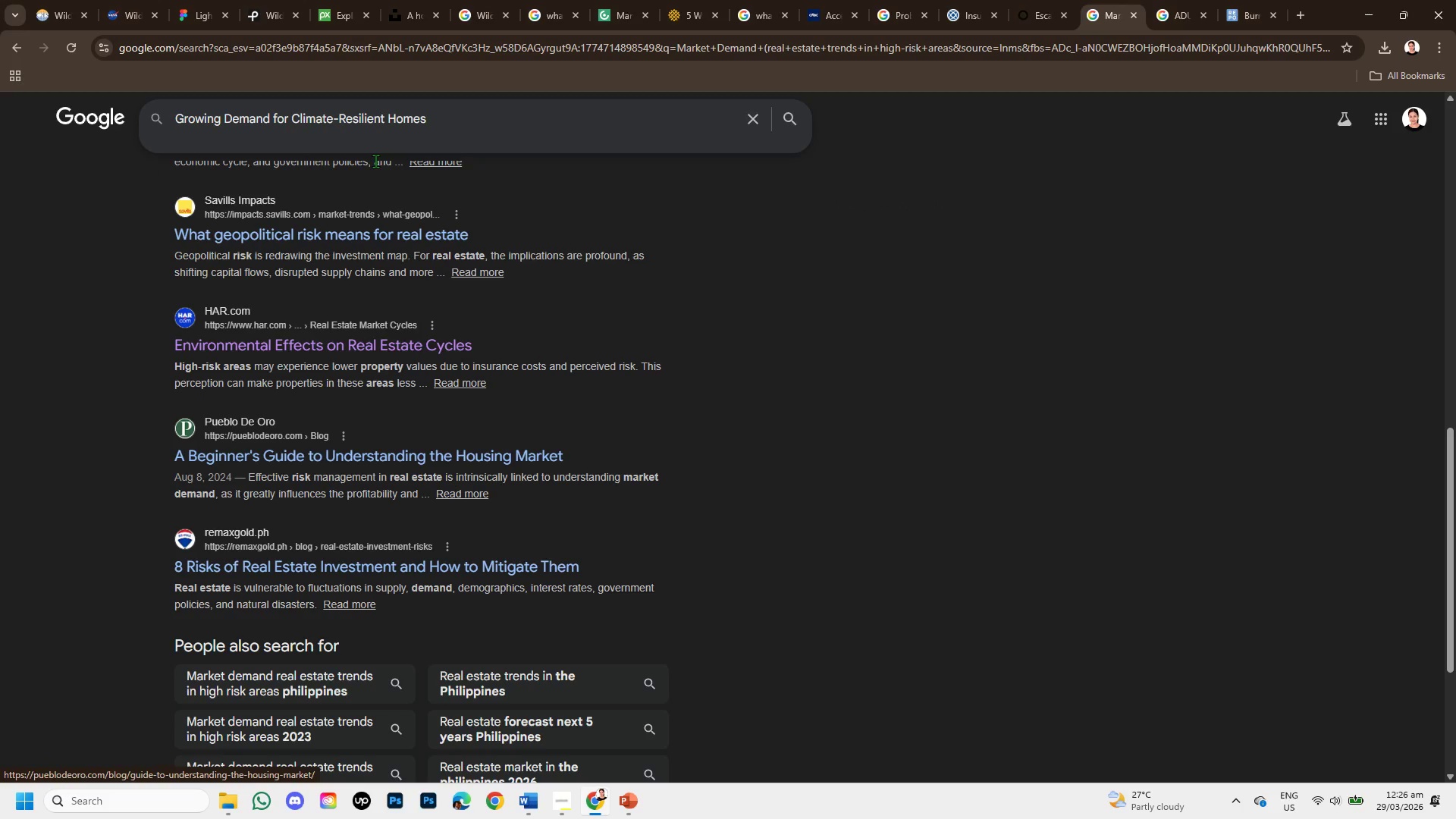 
key(Enter)
 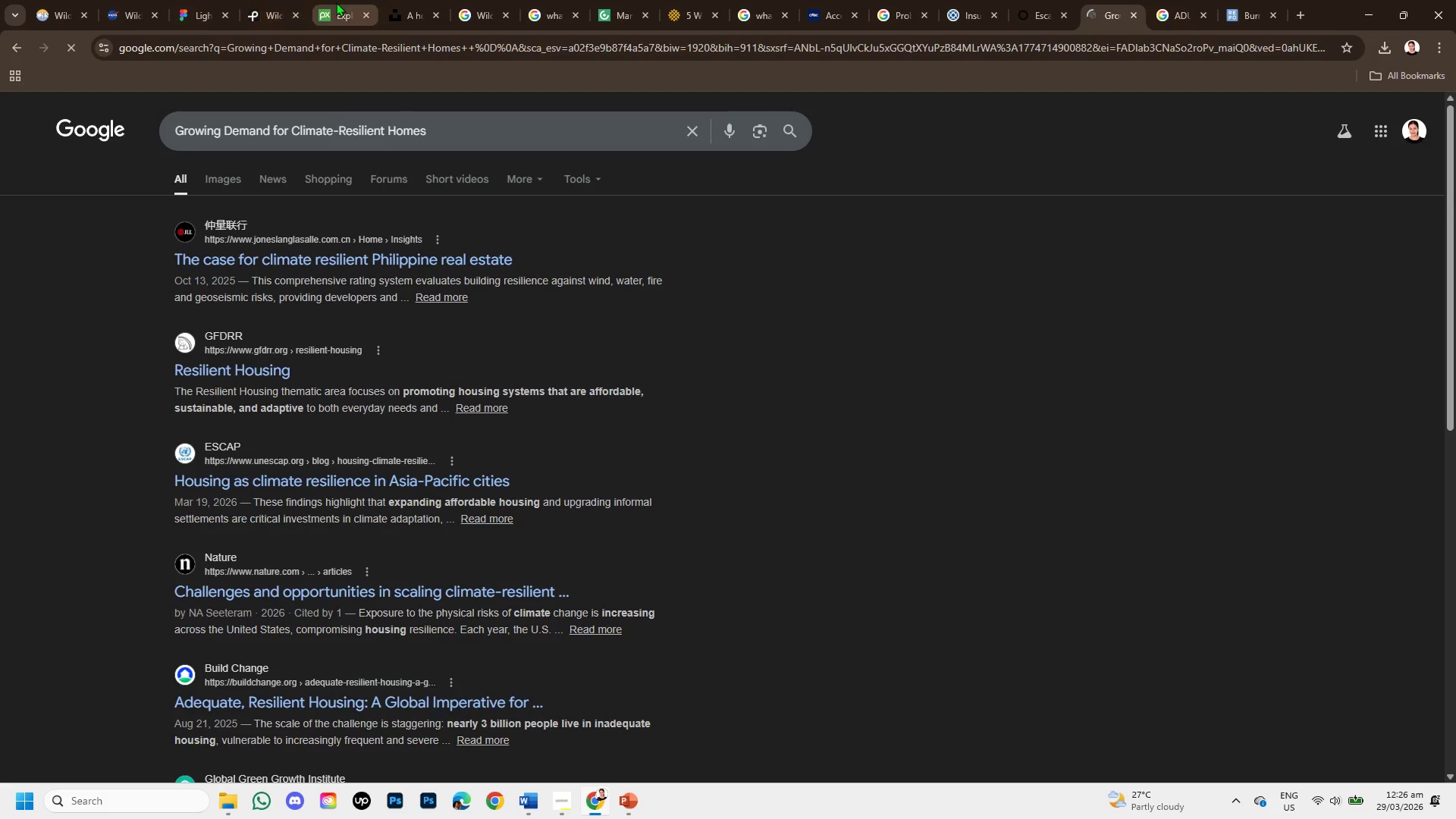 
left_click([336, 2])
 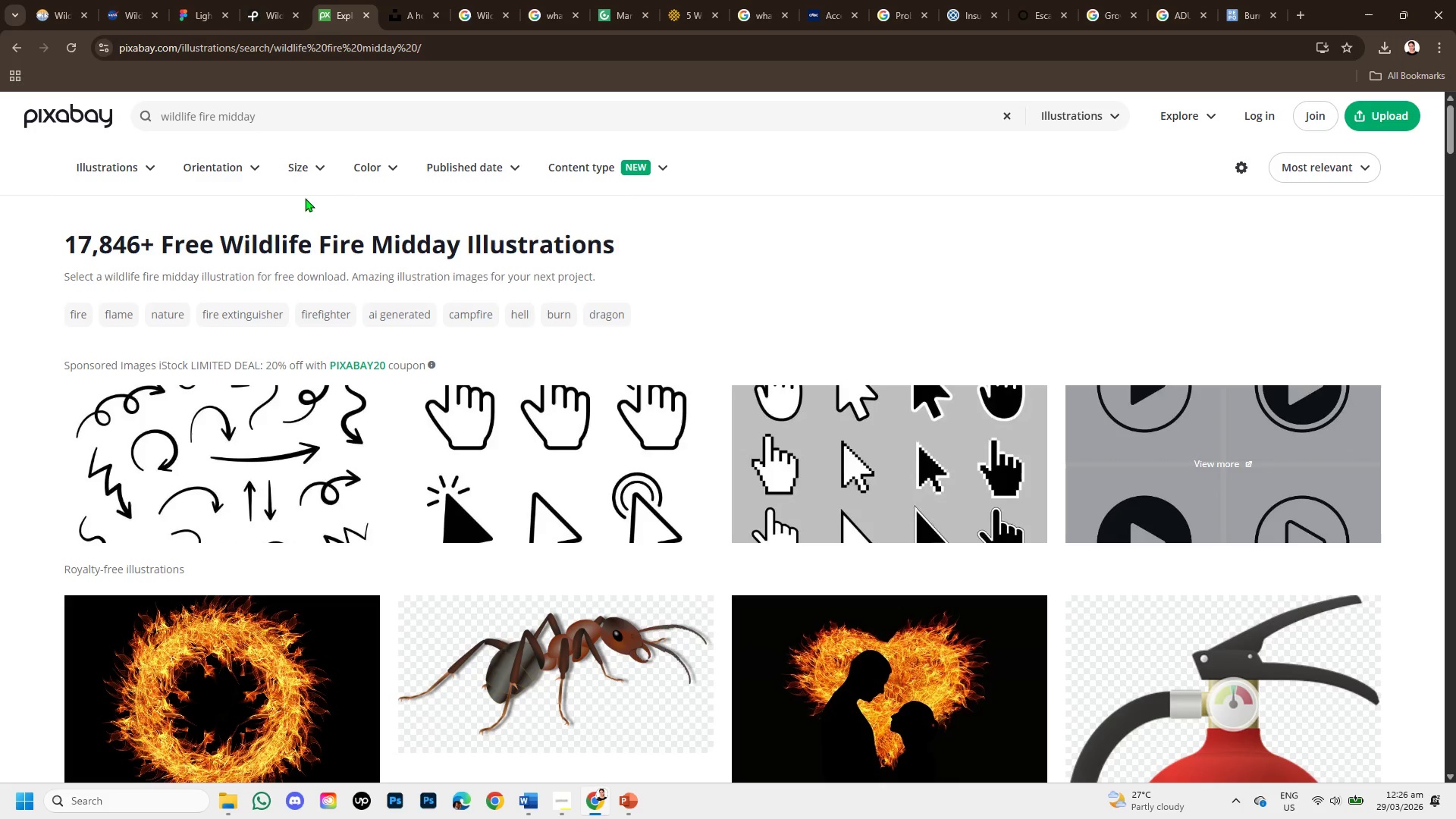 
scroll: coordinate [495, 579], scroll_direction: down, amount: 9.0
 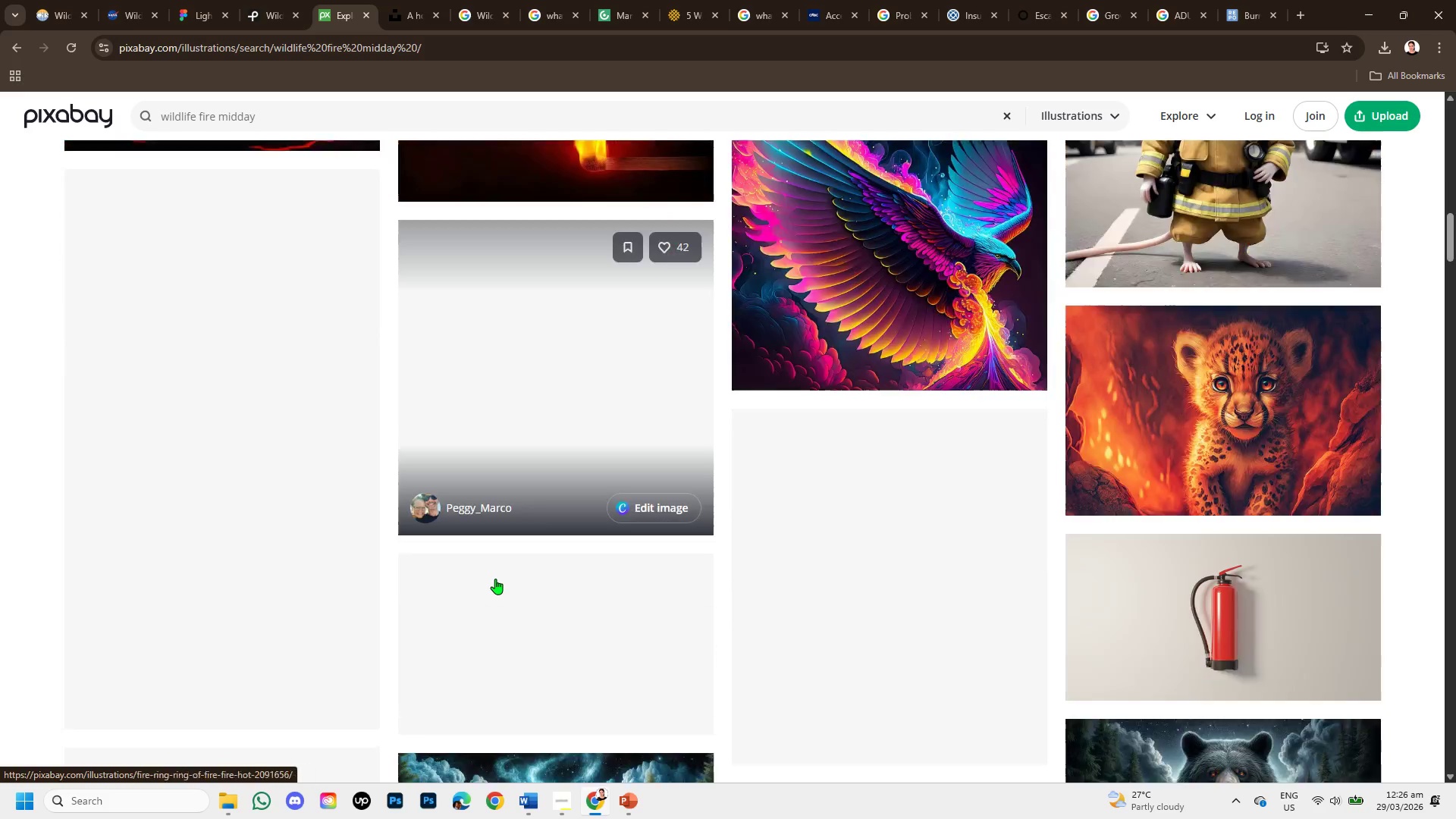 
scroll: coordinate [495, 579], scroll_direction: up, amount: 1.0
 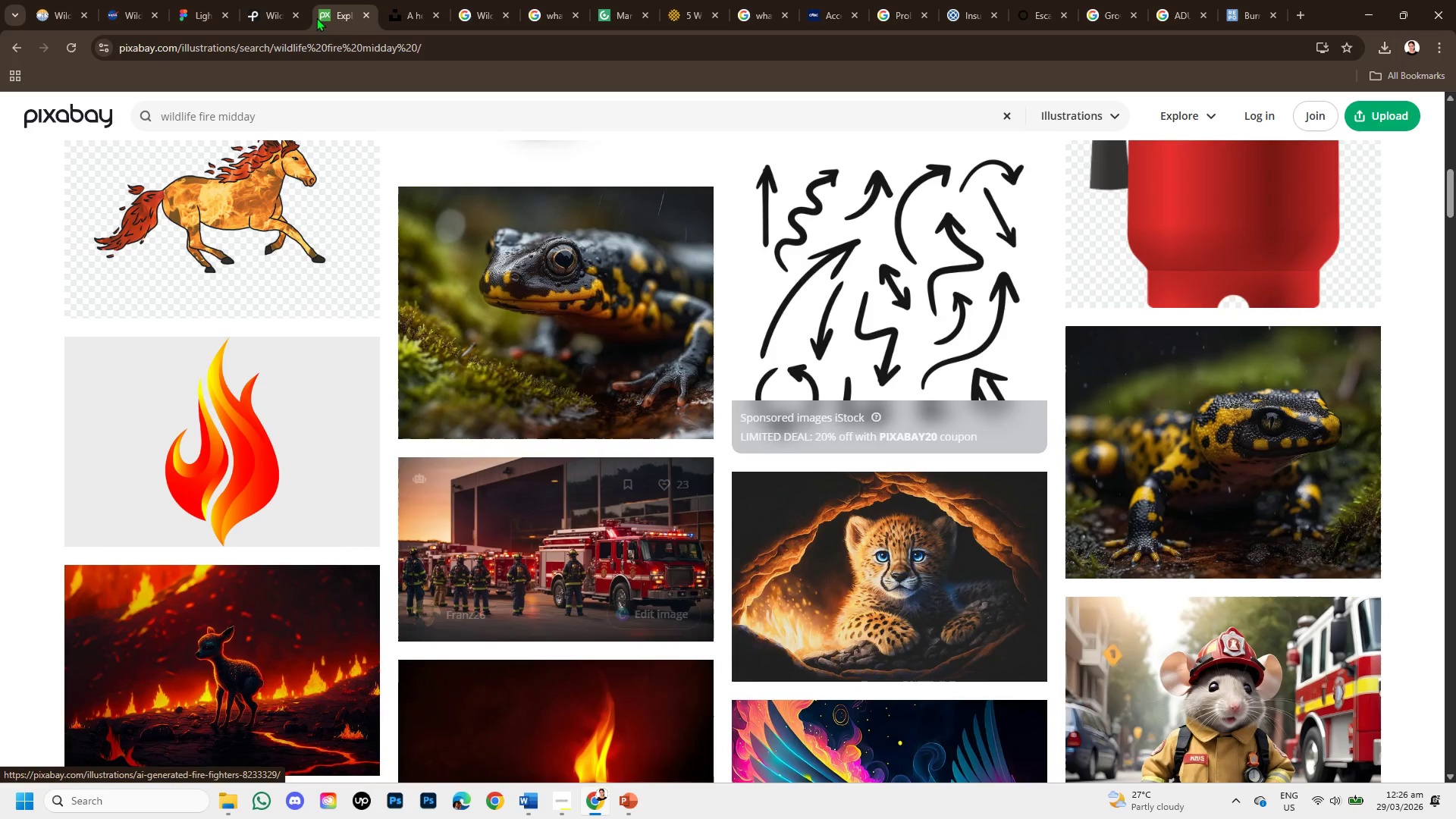 
left_click([399, 14])
 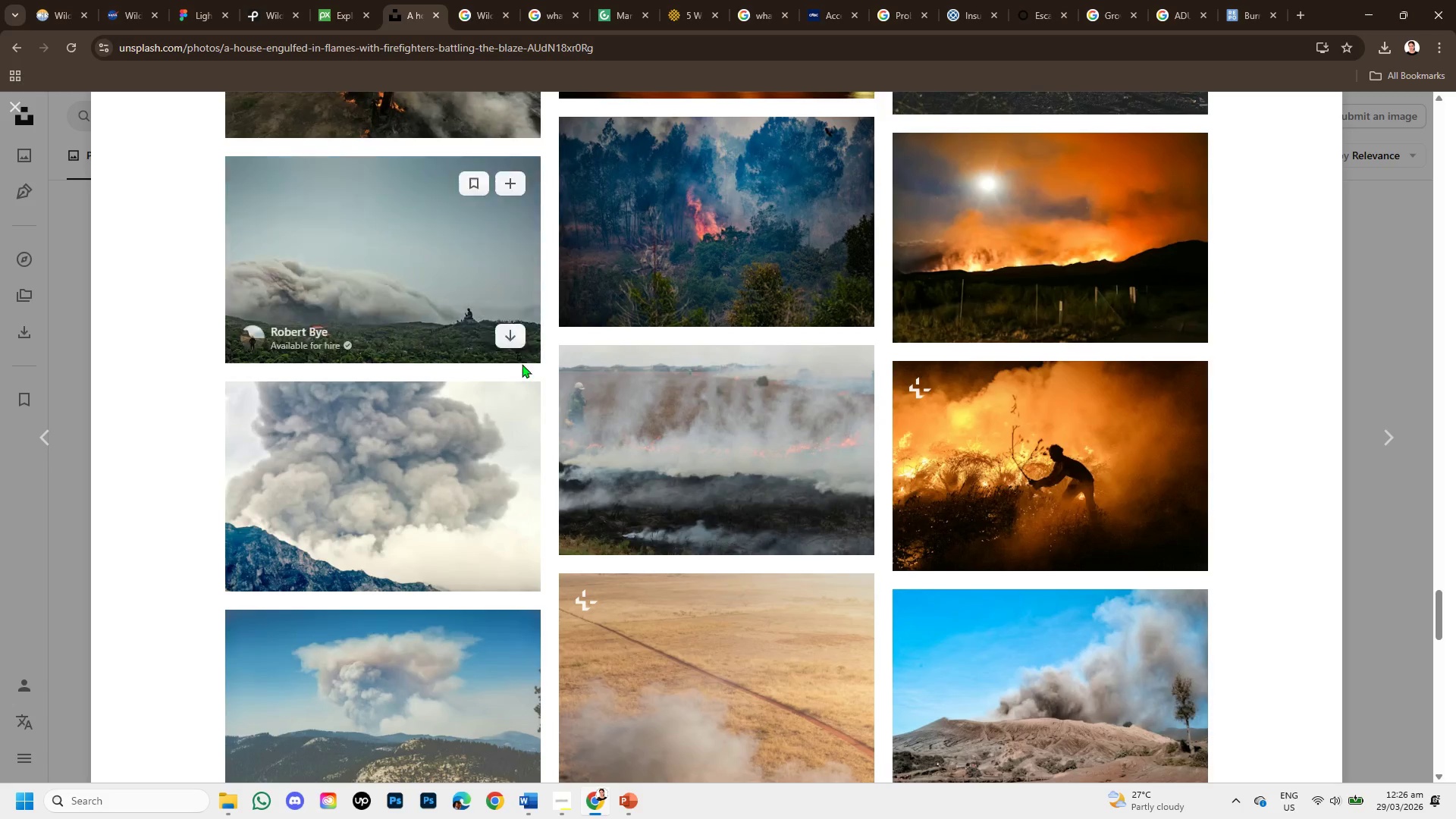 
scroll: coordinate [535, 362], scroll_direction: up, amount: 11.0
 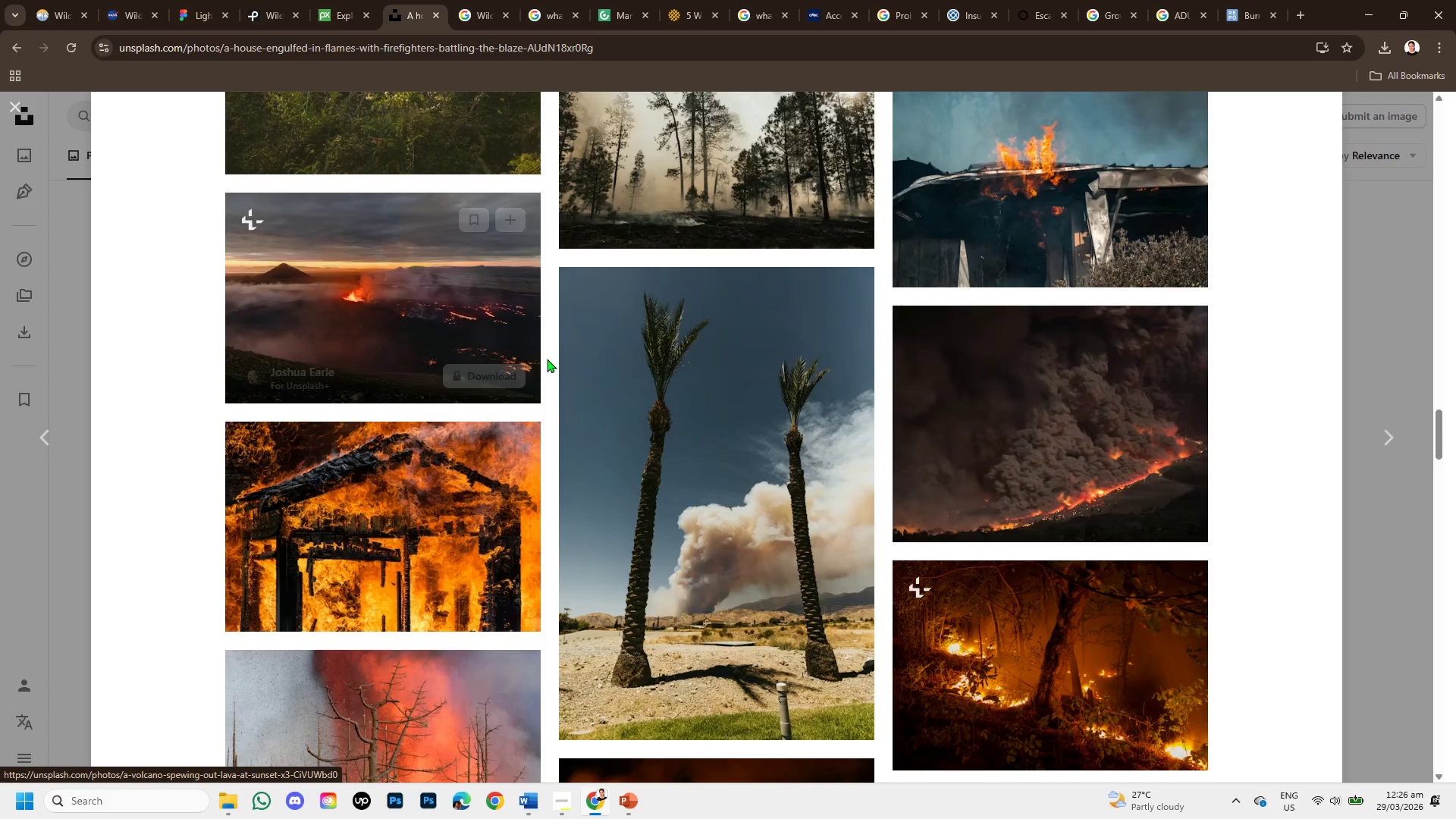 
scroll: coordinate [551, 360], scroll_direction: down, amount: 9.0
 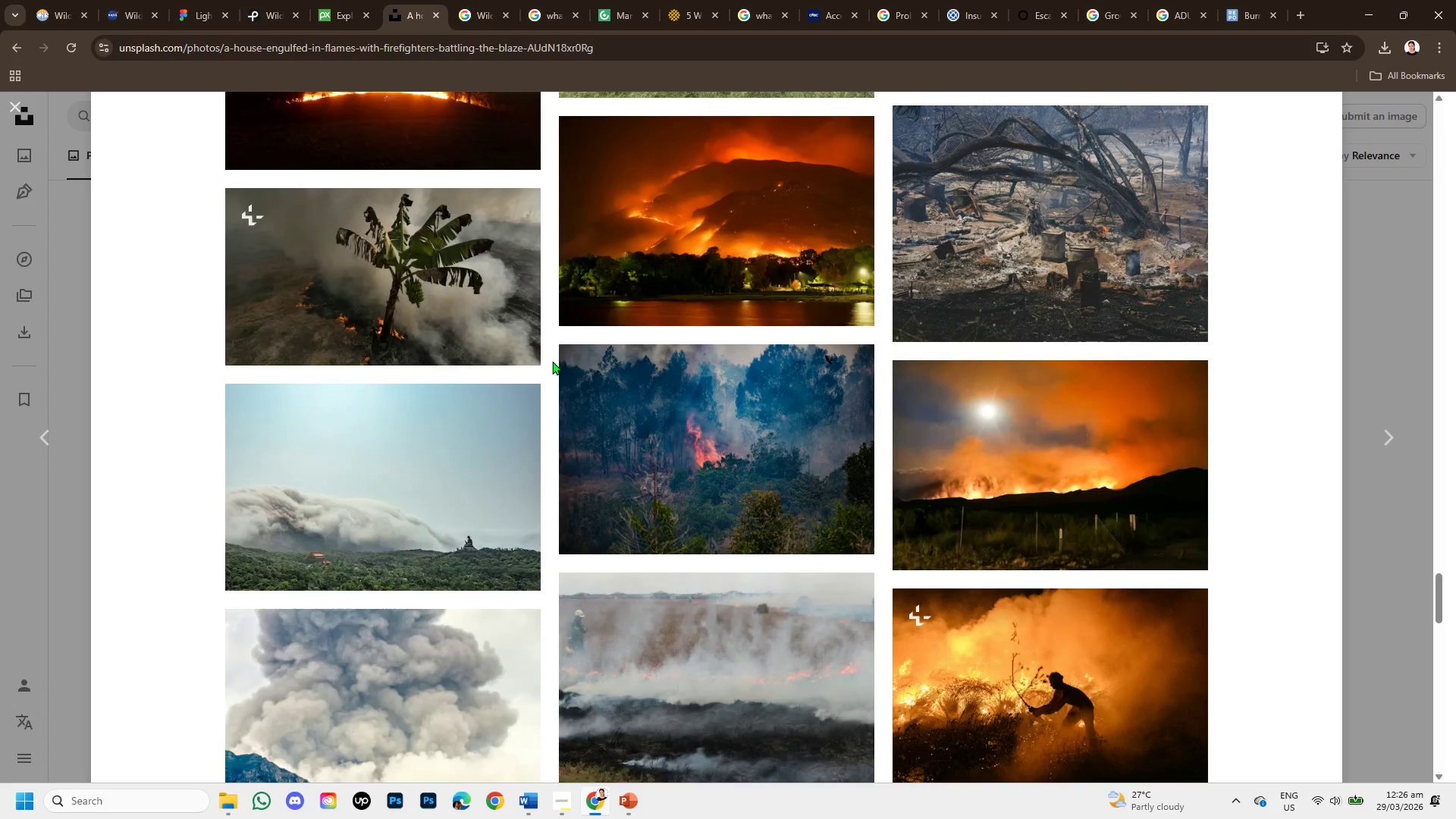 
scroll: coordinate [558, 366], scroll_direction: up, amount: 16.0
 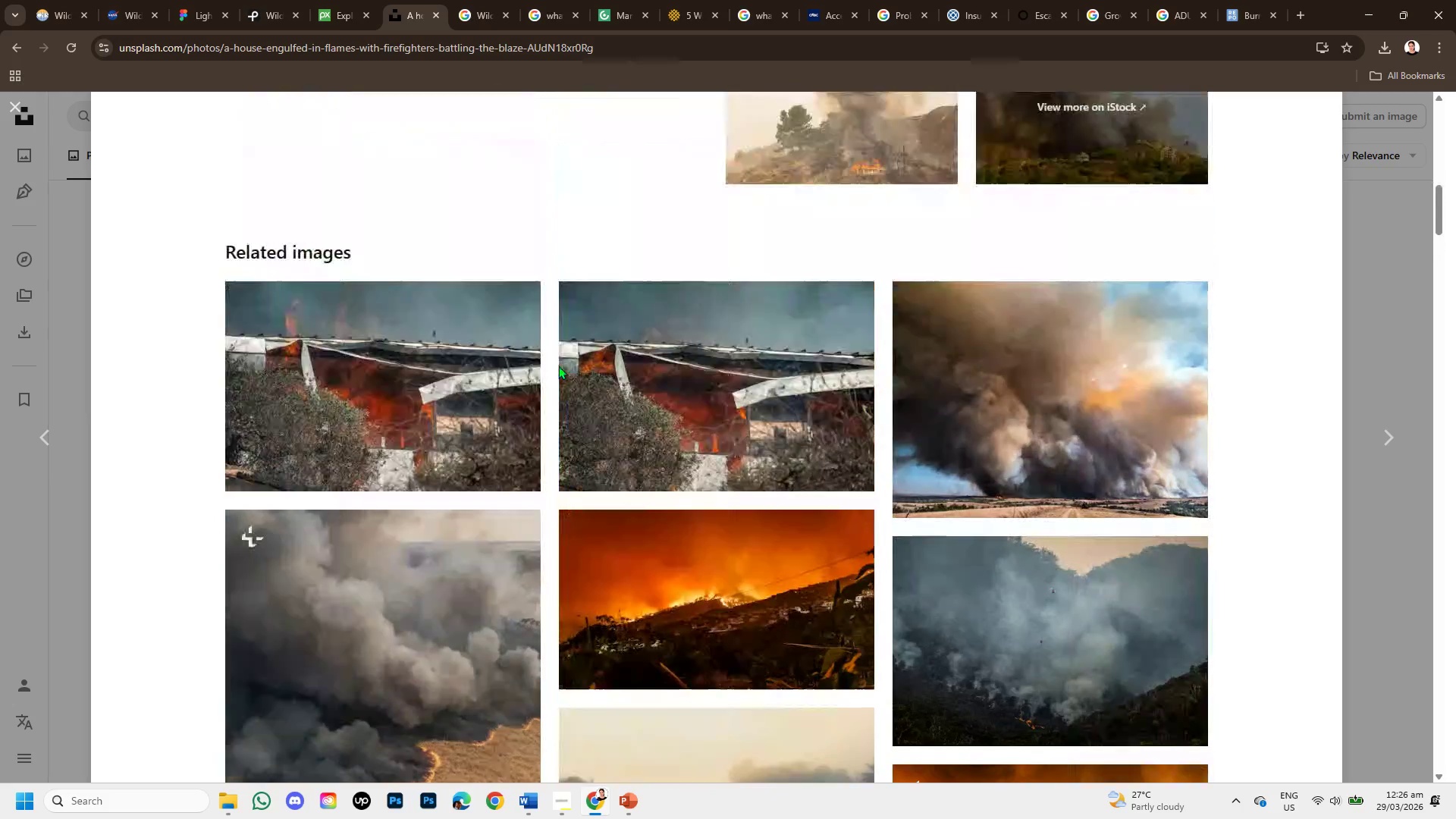 
scroll: coordinate [585, 407], scroll_direction: down, amount: 3.0
 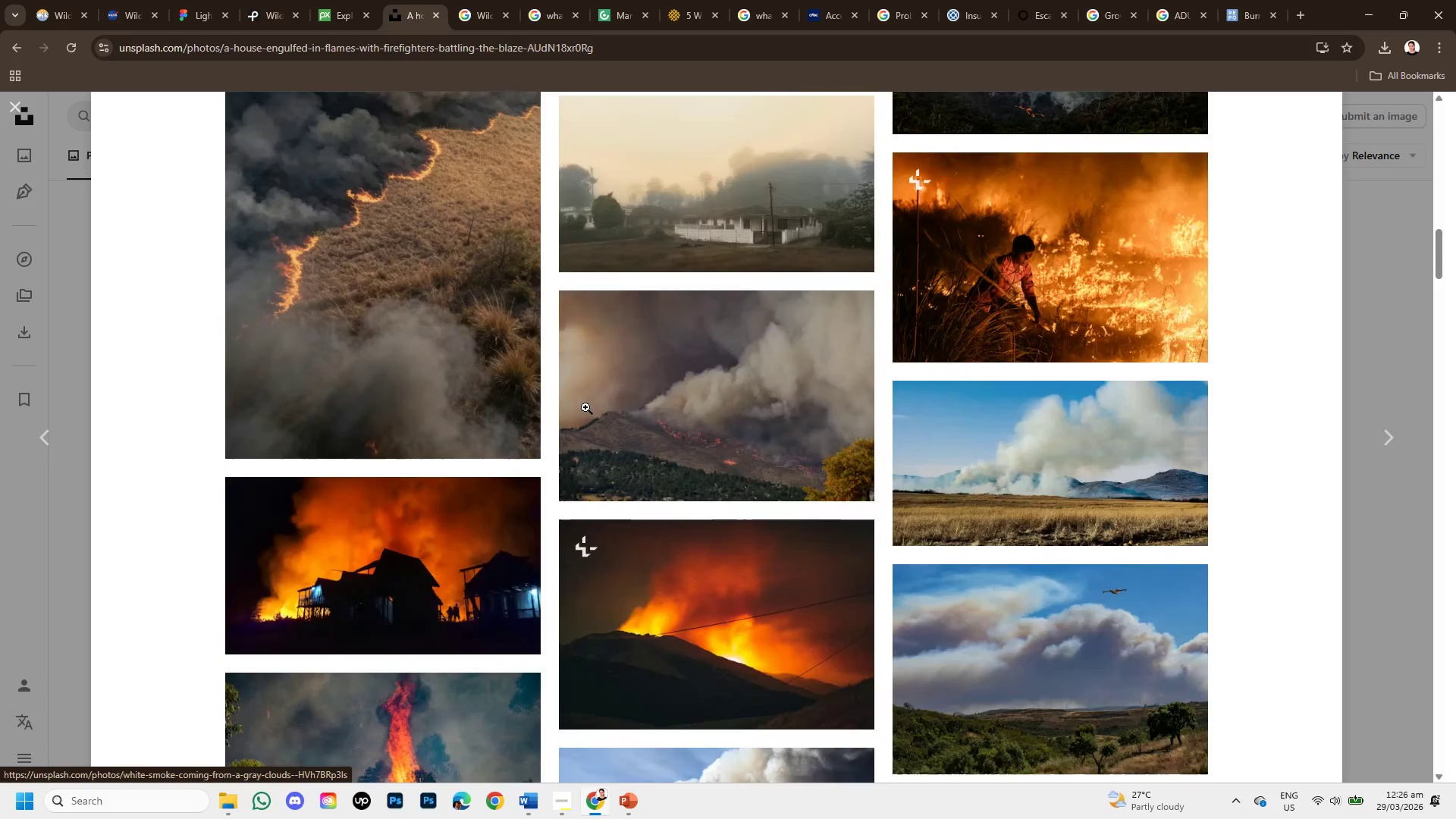 
scroll: coordinate [597, 419], scroll_direction: up, amount: 13.0
 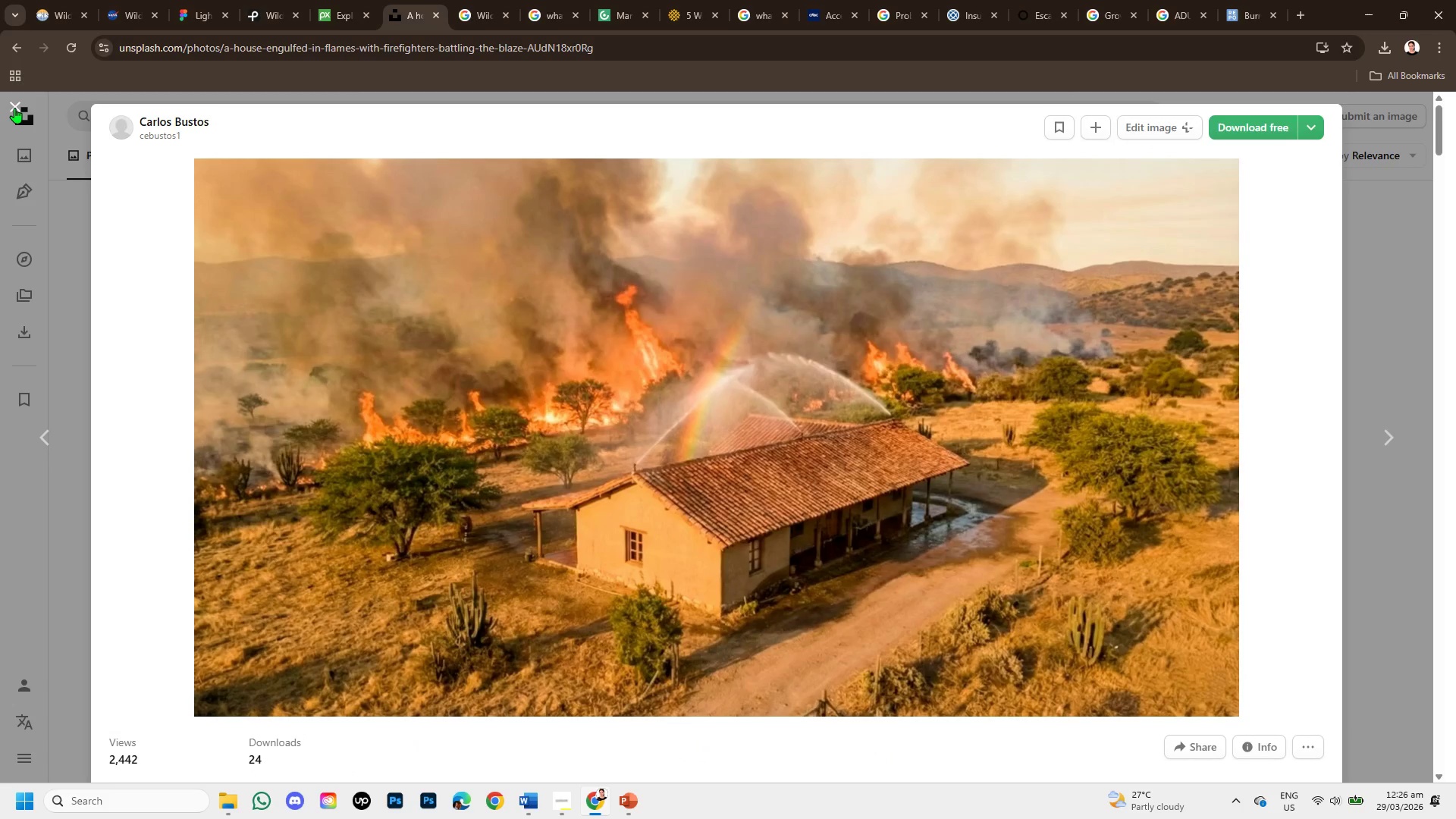 
left_click([14, 108])
 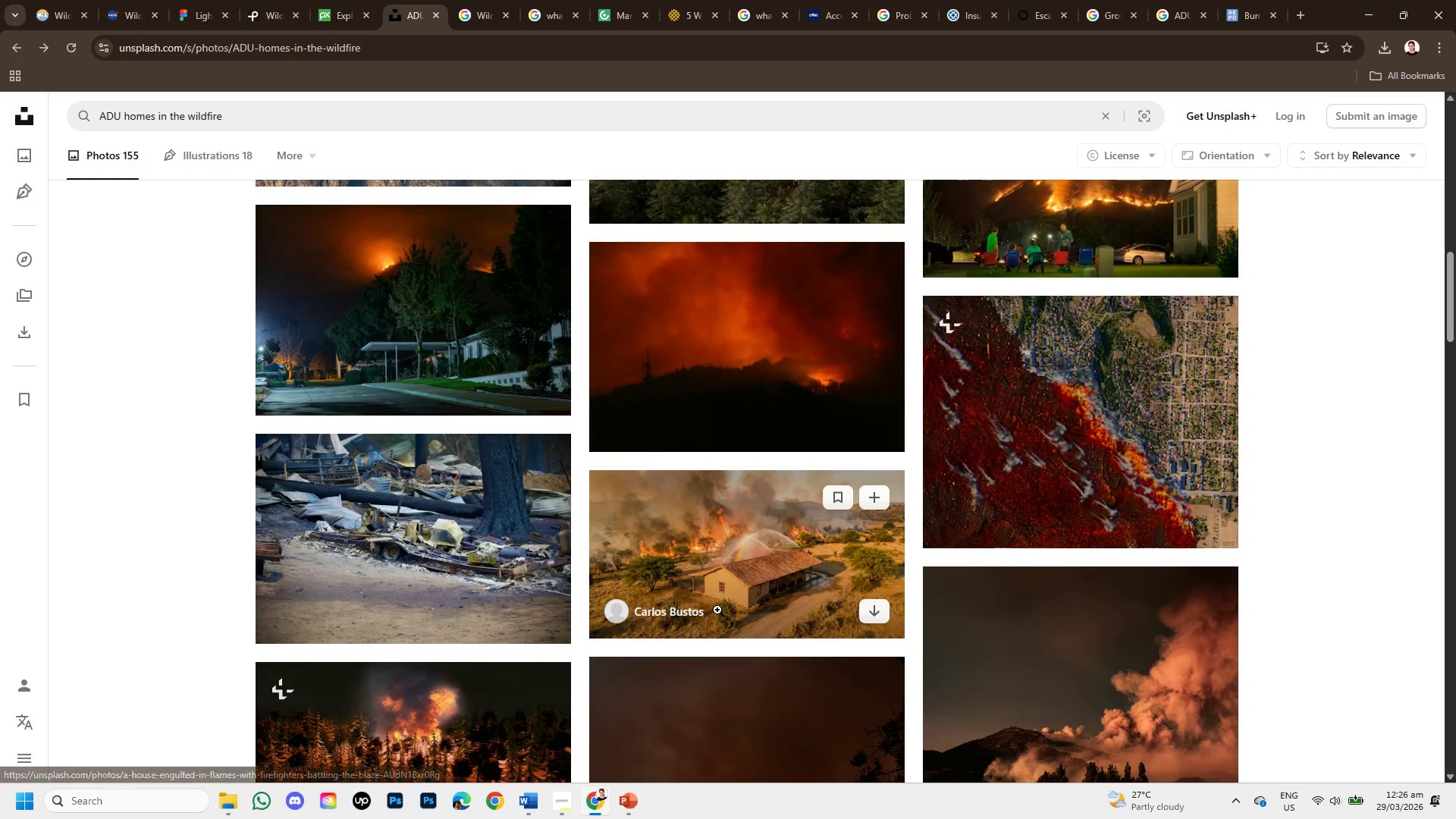 
scroll: coordinate [724, 603], scroll_direction: up, amount: 2.0
 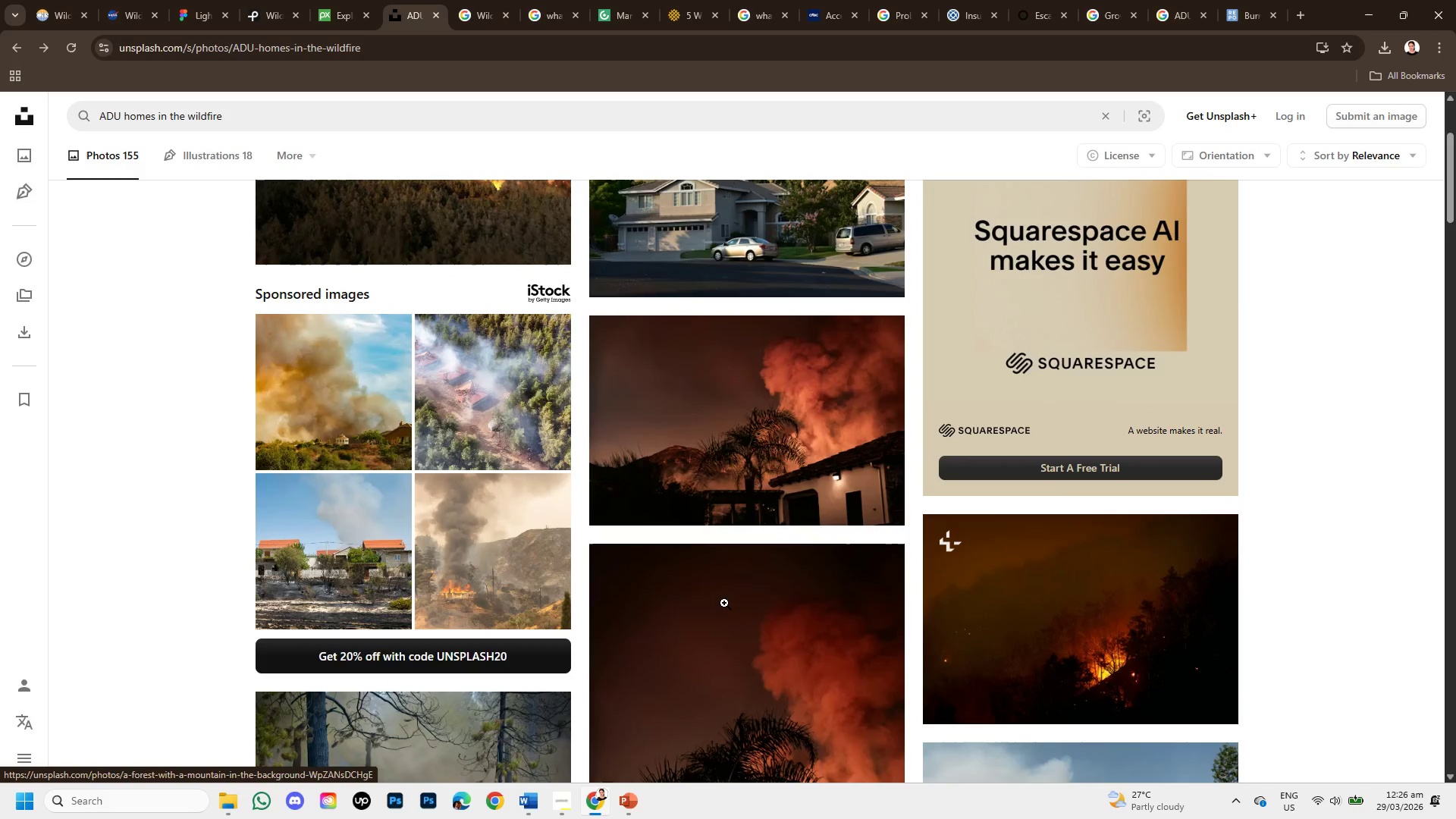 
scroll: coordinate [724, 603], scroll_direction: down, amount: 1.0
 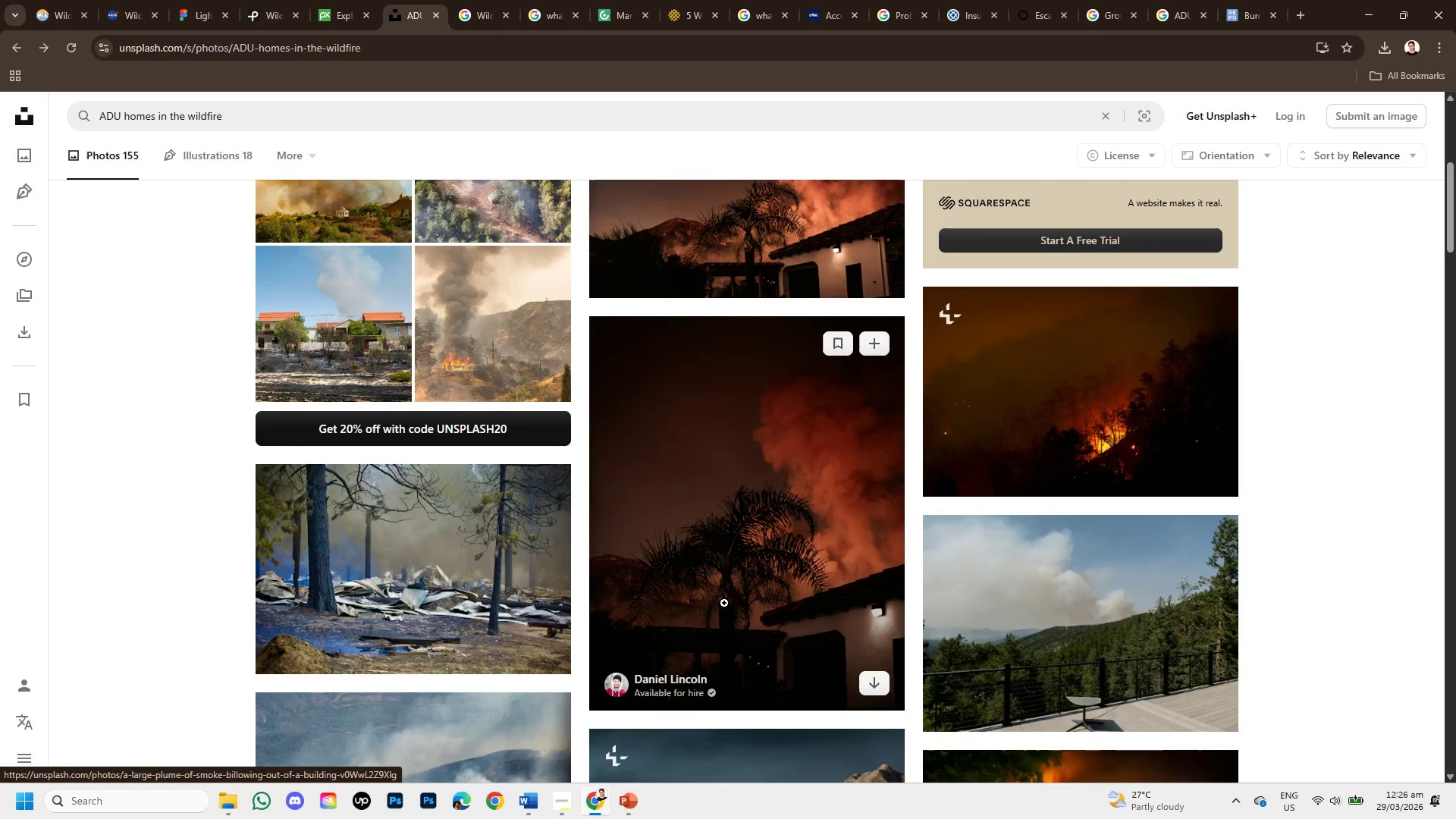 
scroll: coordinate [724, 603], scroll_direction: up, amount: 3.0
 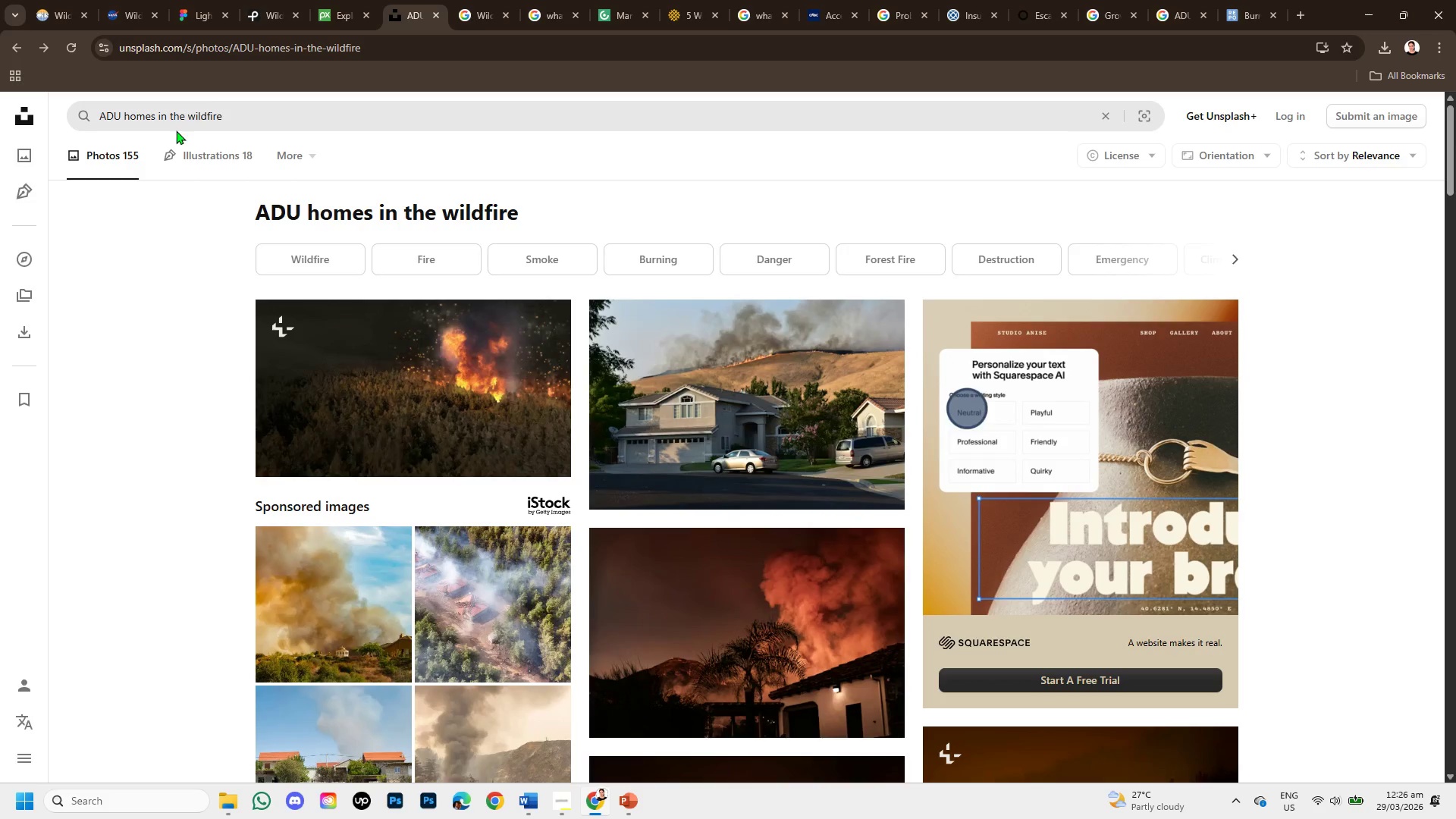 
left_click_drag(start_coordinate=[188, 117], to_coordinate=[28, 91])
 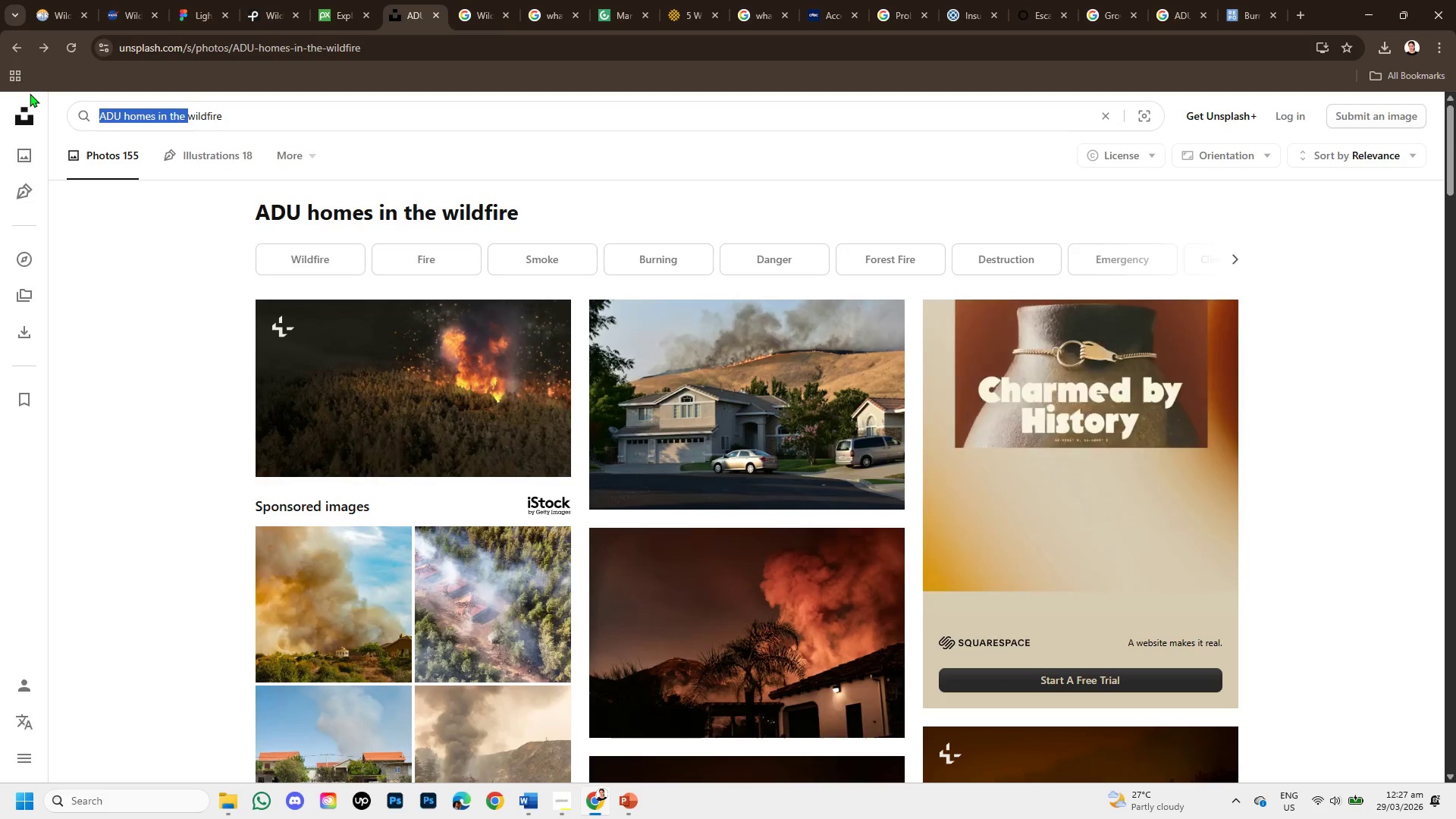 
key(Backspace)
 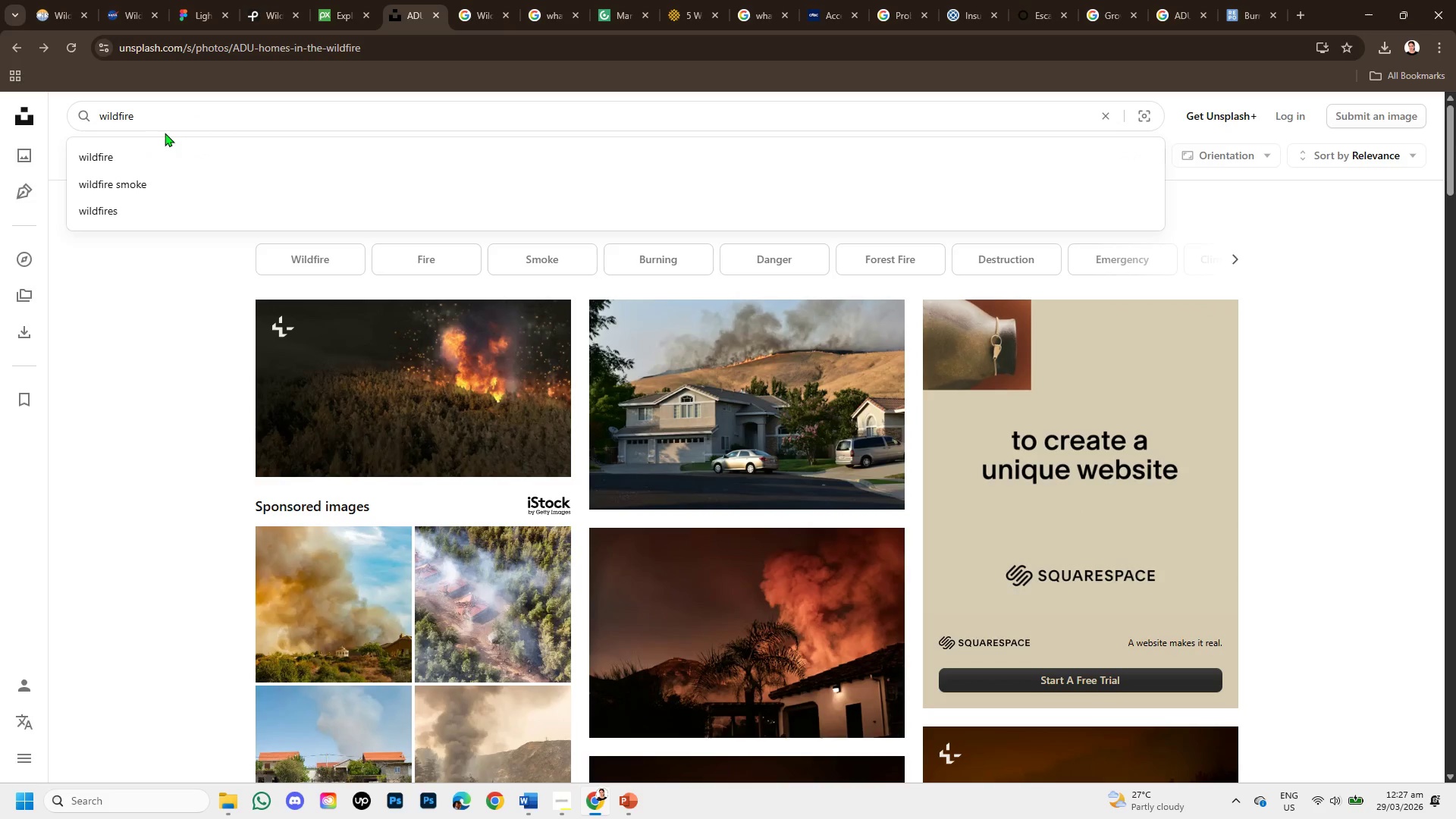 
left_click([165, 126])
 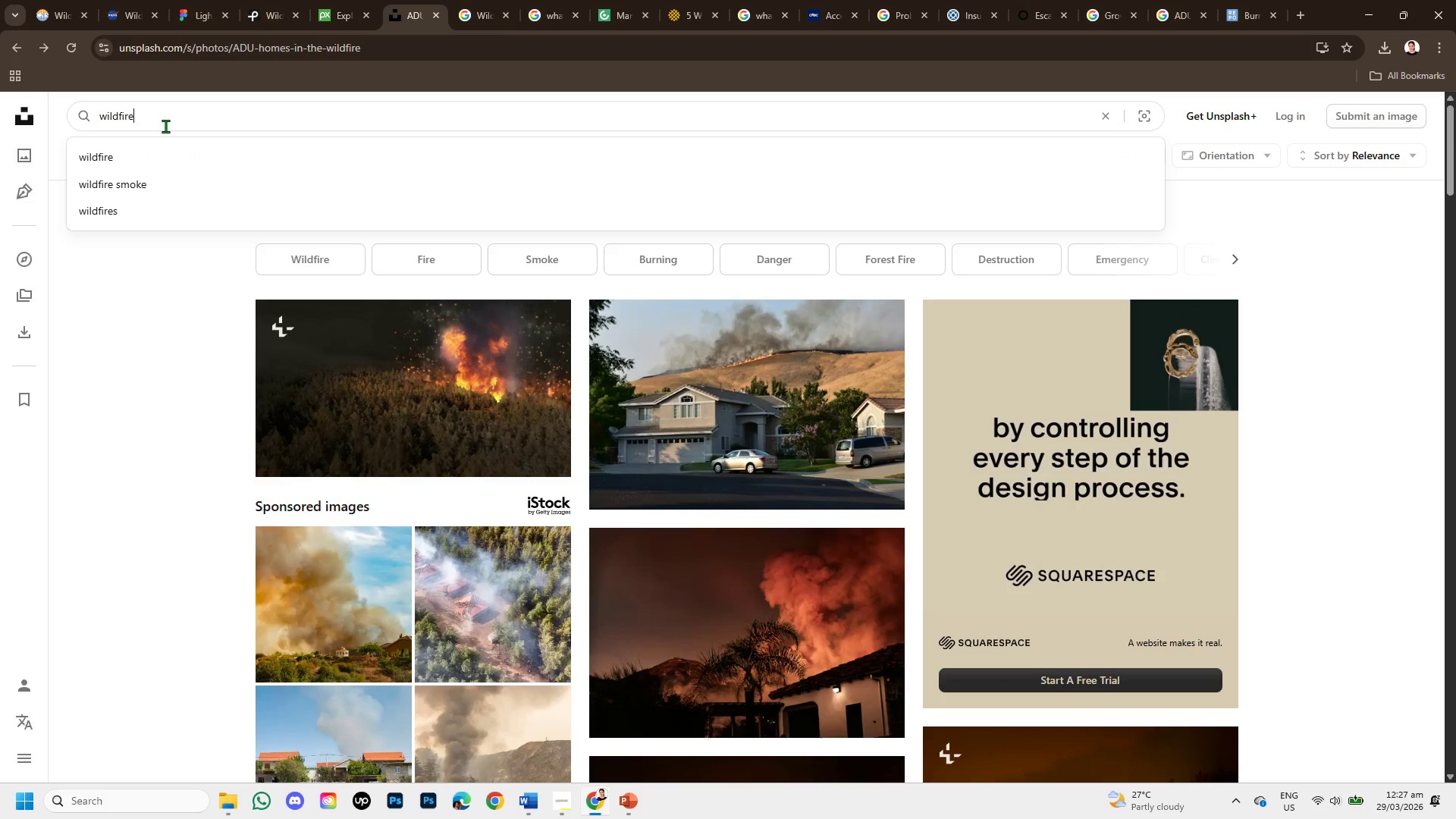 
type( during afternoon )
 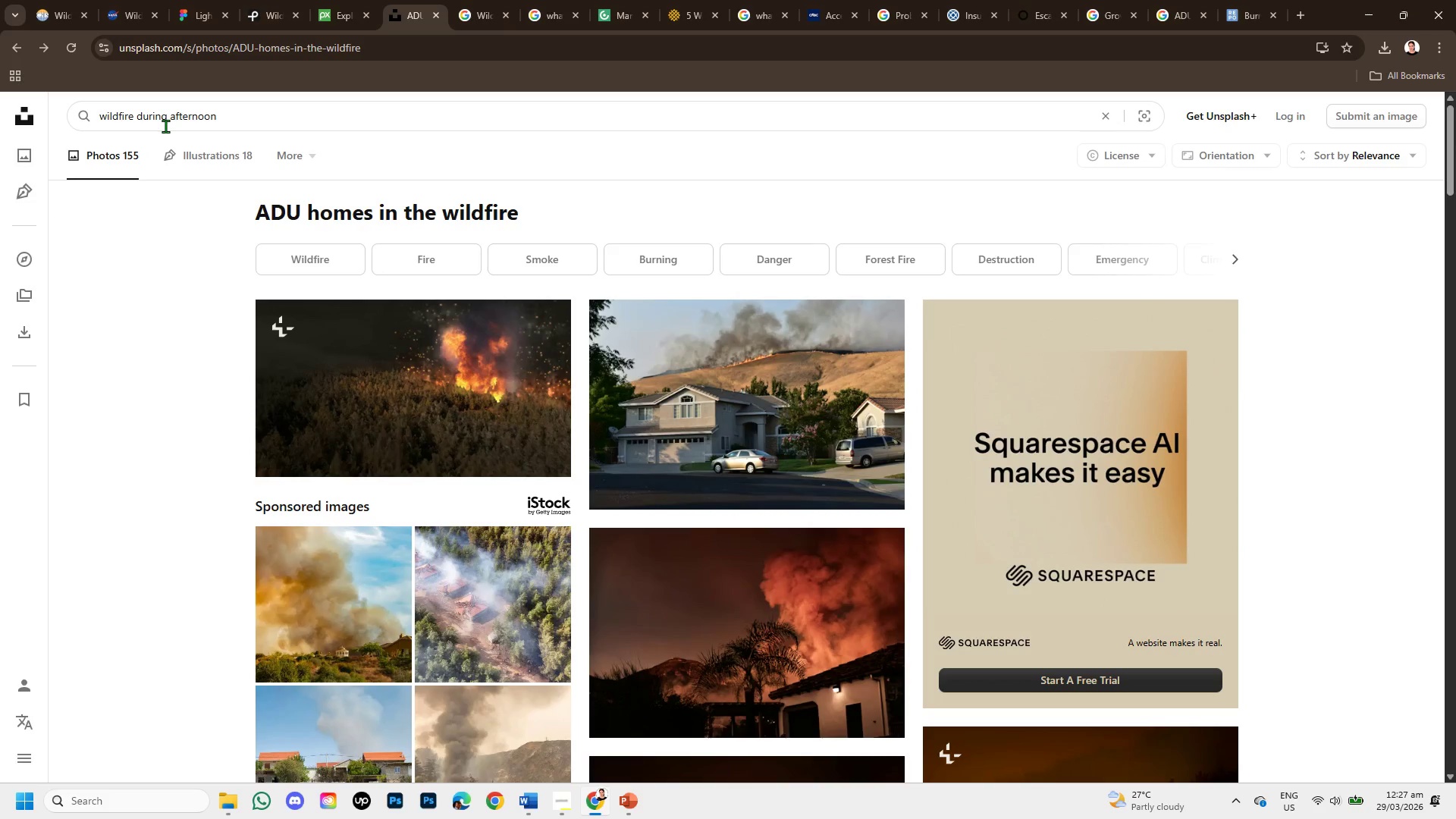 
key(Enter)
 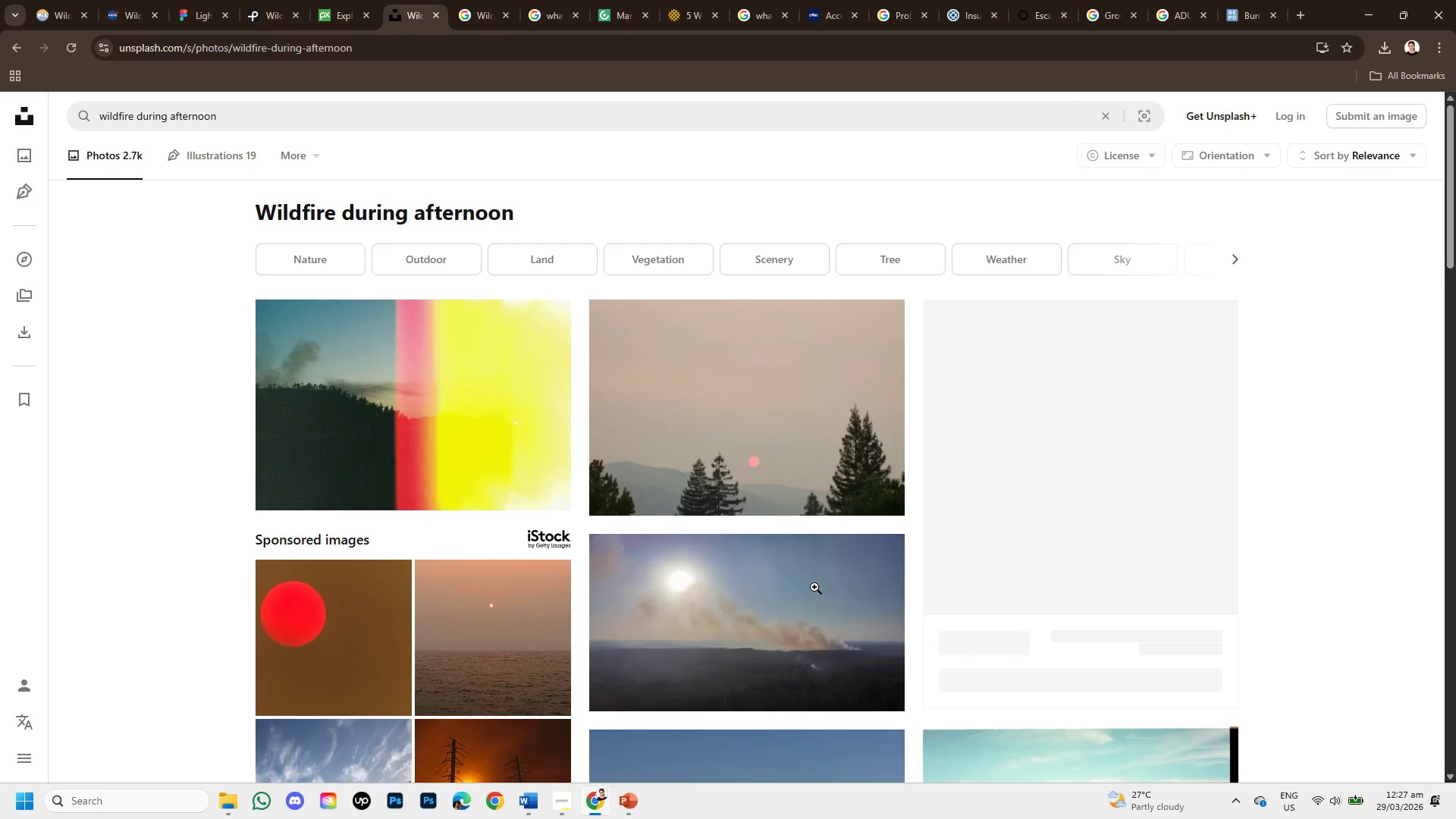 
scroll: coordinate [814, 587], scroll_direction: down, amount: 3.0
 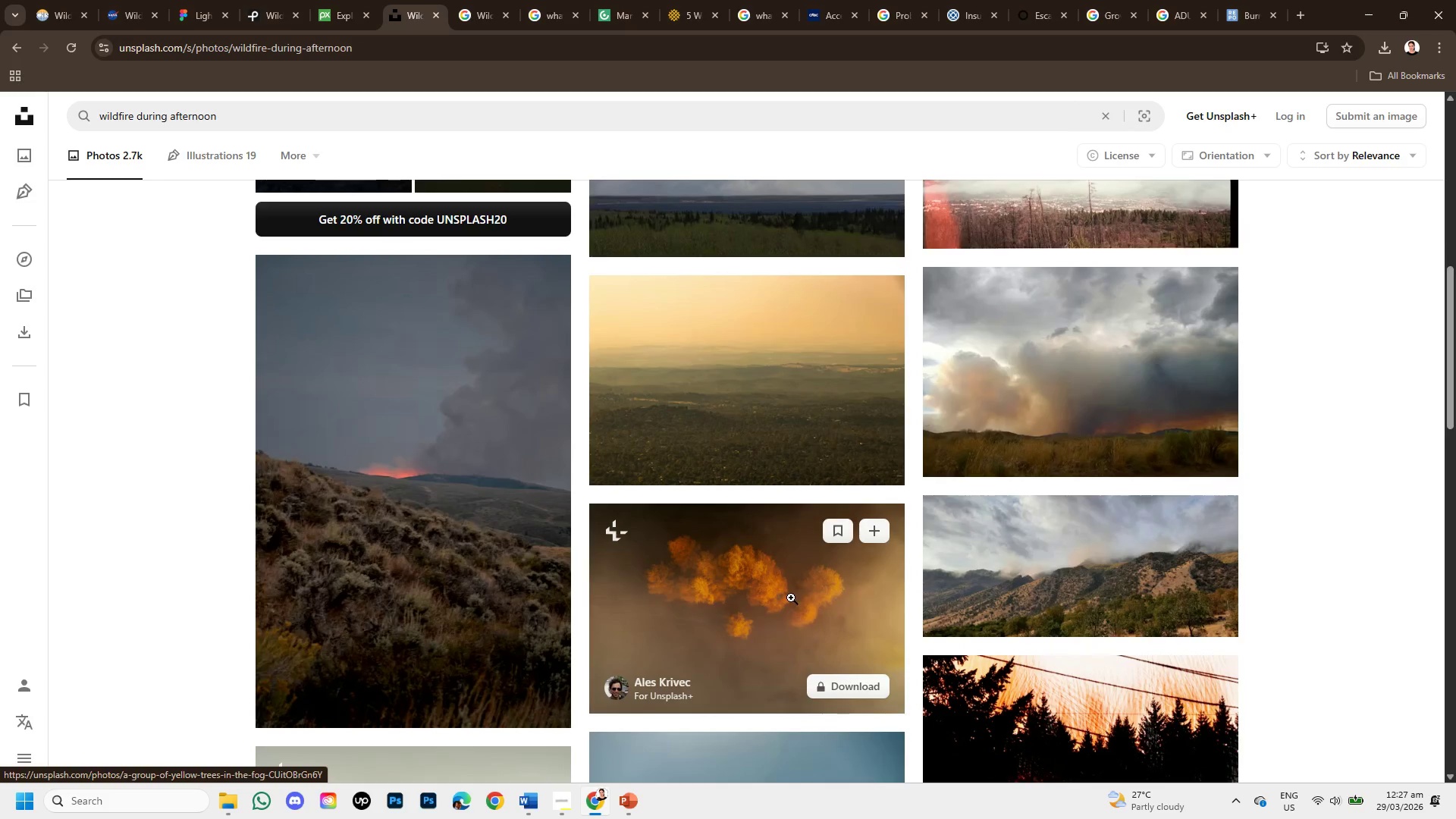 
scroll: coordinate [791, 598], scroll_direction: up, amount: 1.0
 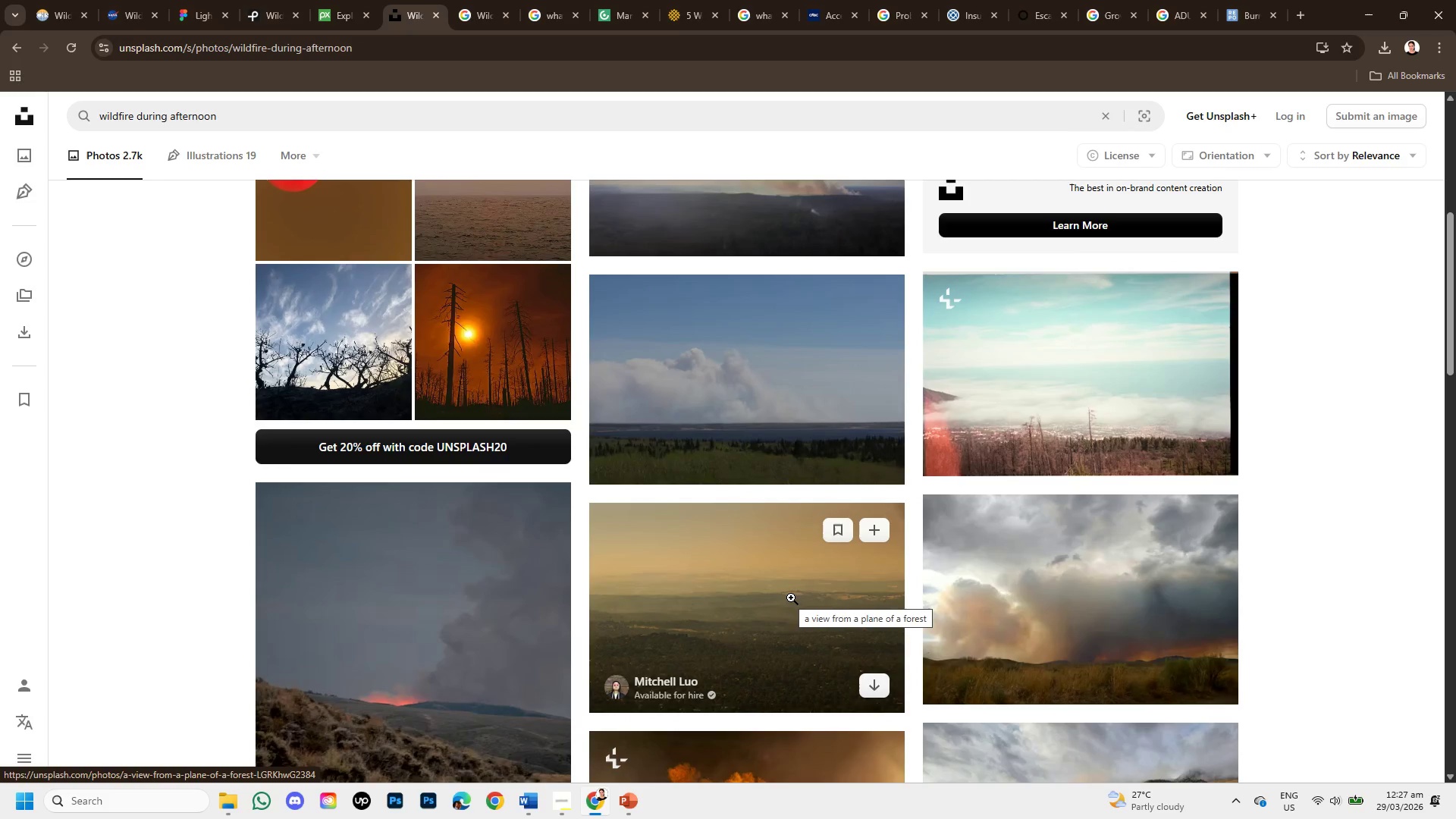 
scroll: coordinate [791, 598], scroll_direction: down, amount: 5.0
 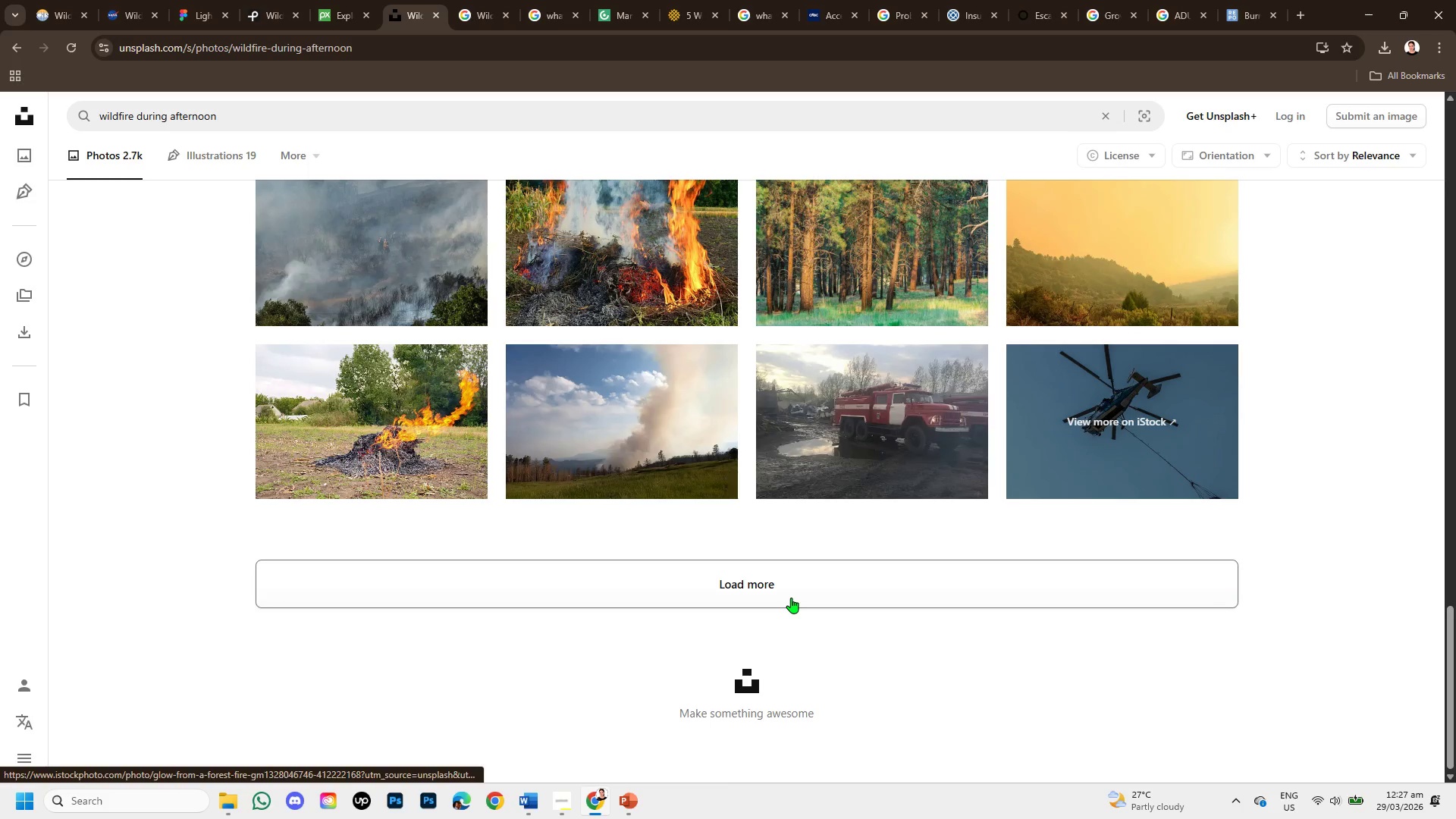 
left_click([791, 598])
 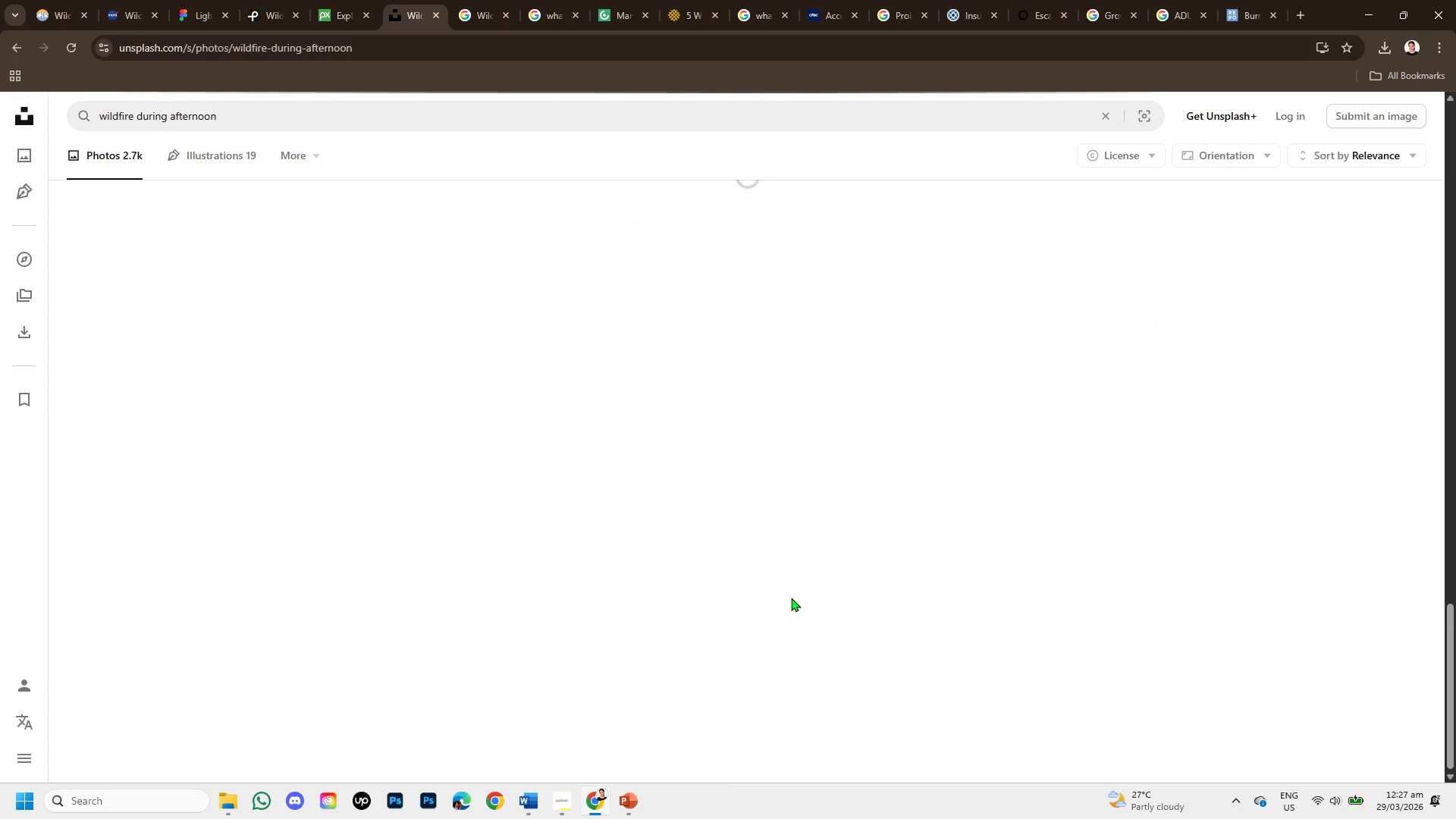 
mouse_move([680, 601])
 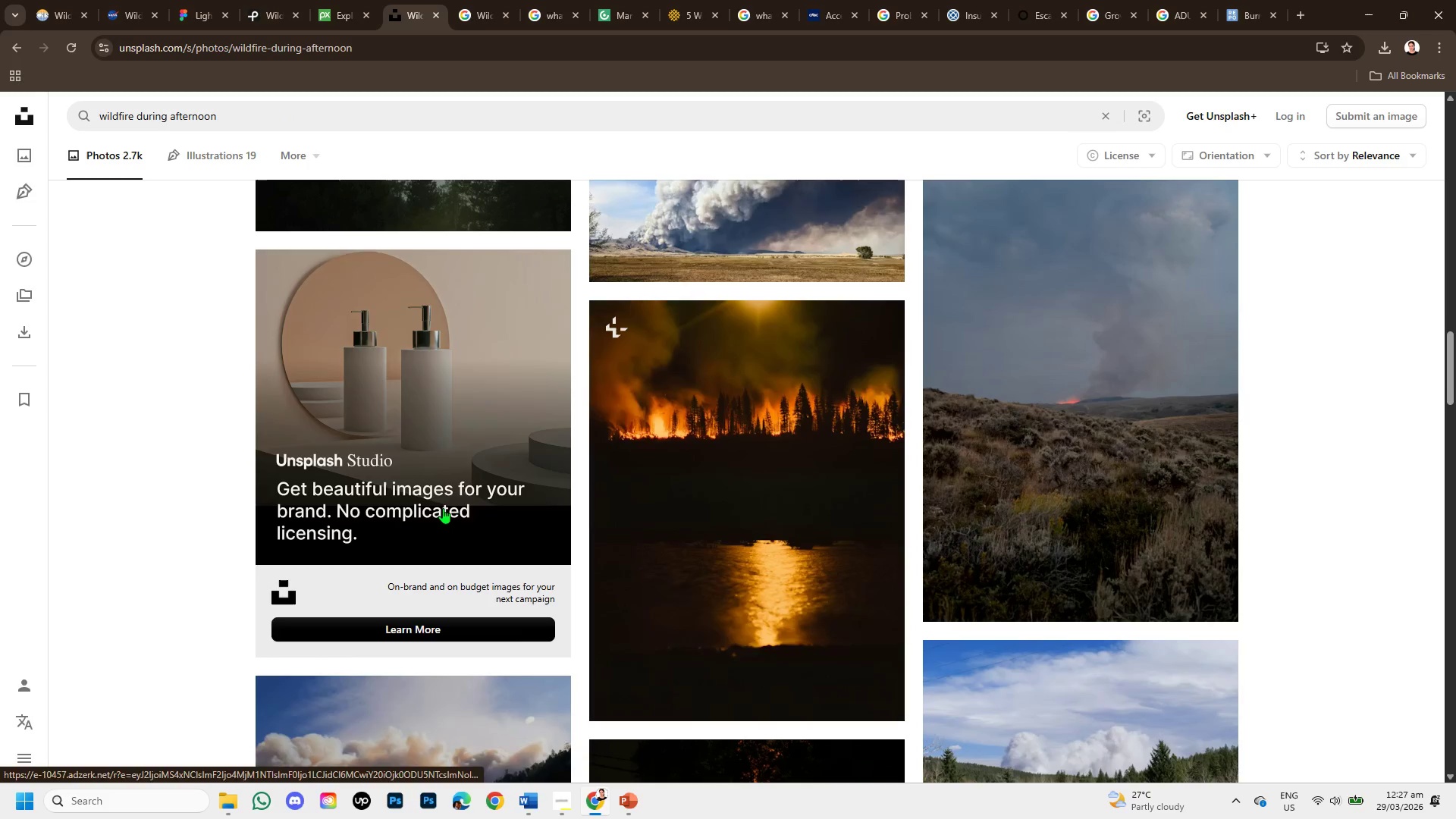 
scroll: coordinate [890, 617], scroll_direction: down, amount: 7.0
 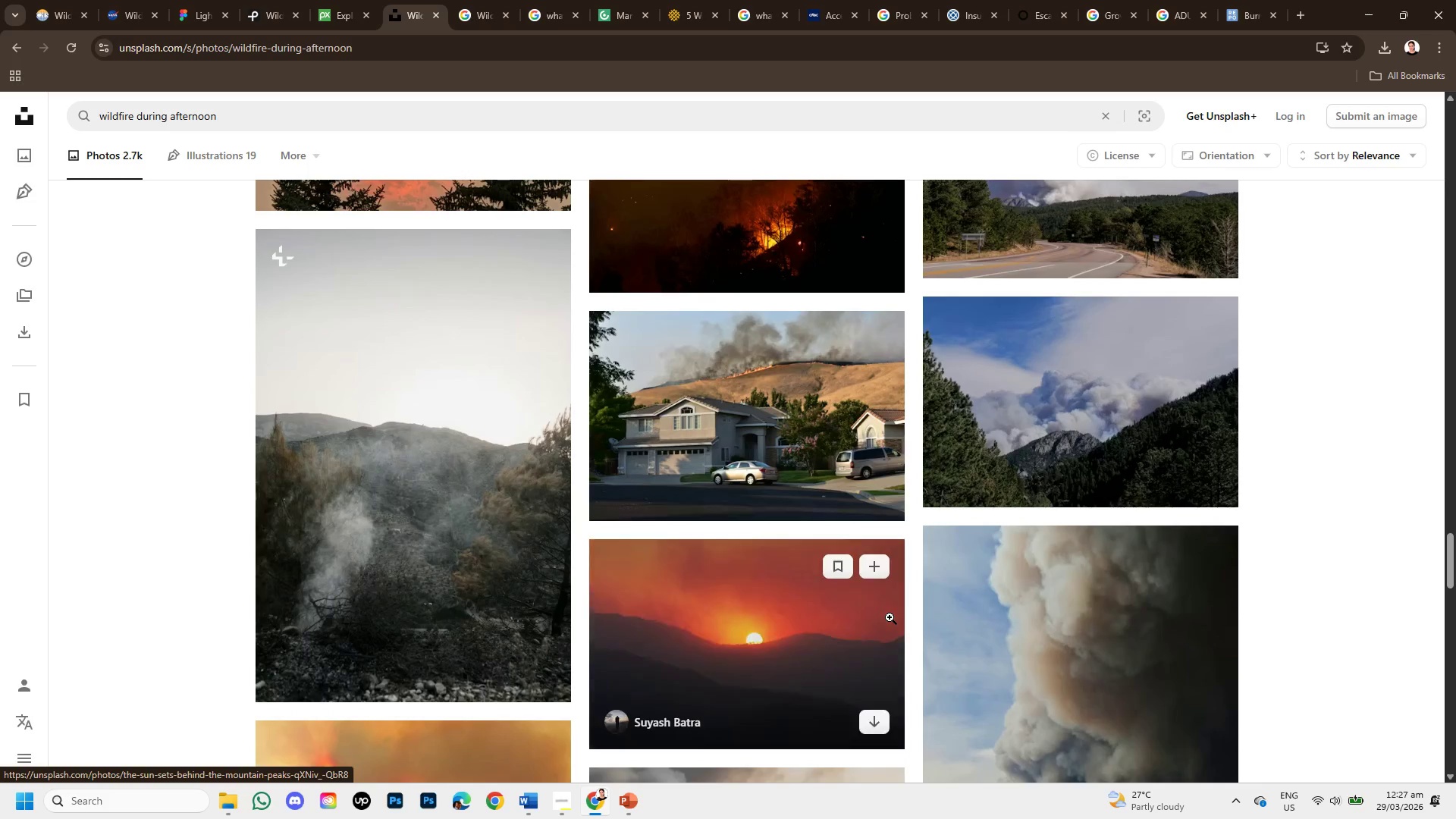 
scroll: coordinate [890, 617], scroll_direction: up, amount: 1.0
 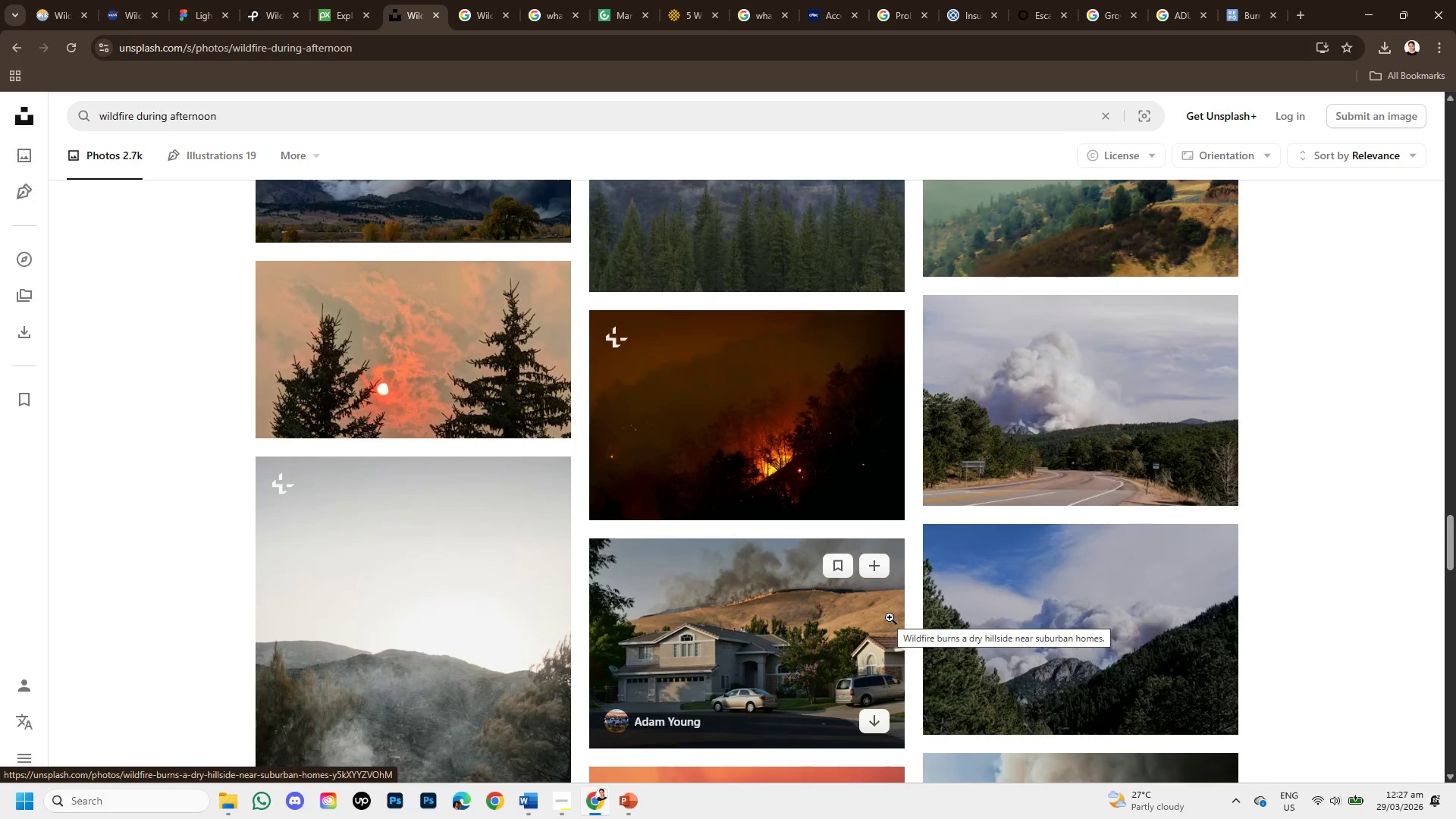 
scroll: coordinate [890, 617], scroll_direction: down, amount: 2.0
 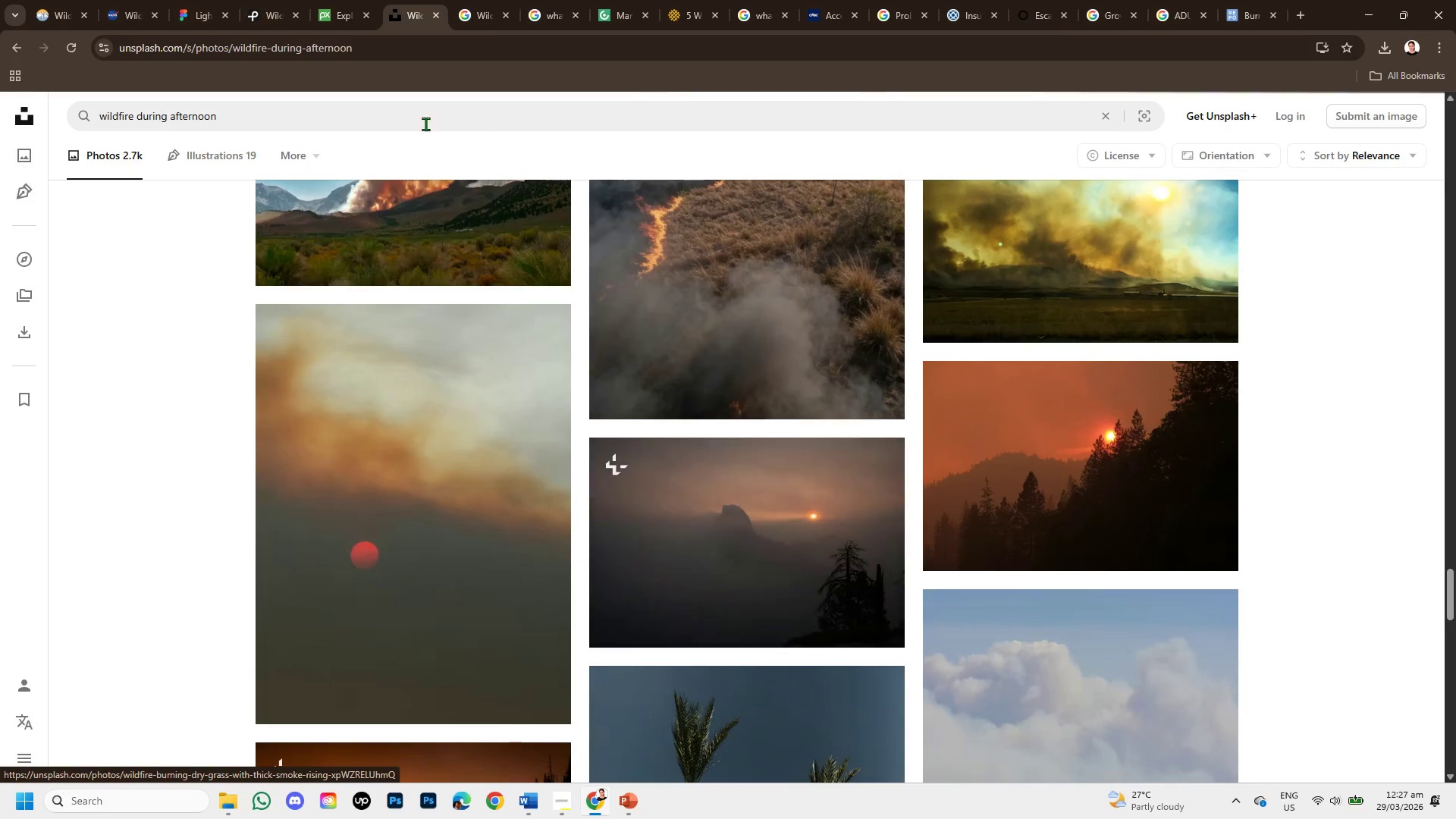 
left_click_drag(start_coordinate=[225, 115], to_coordinate=[151, 96])
 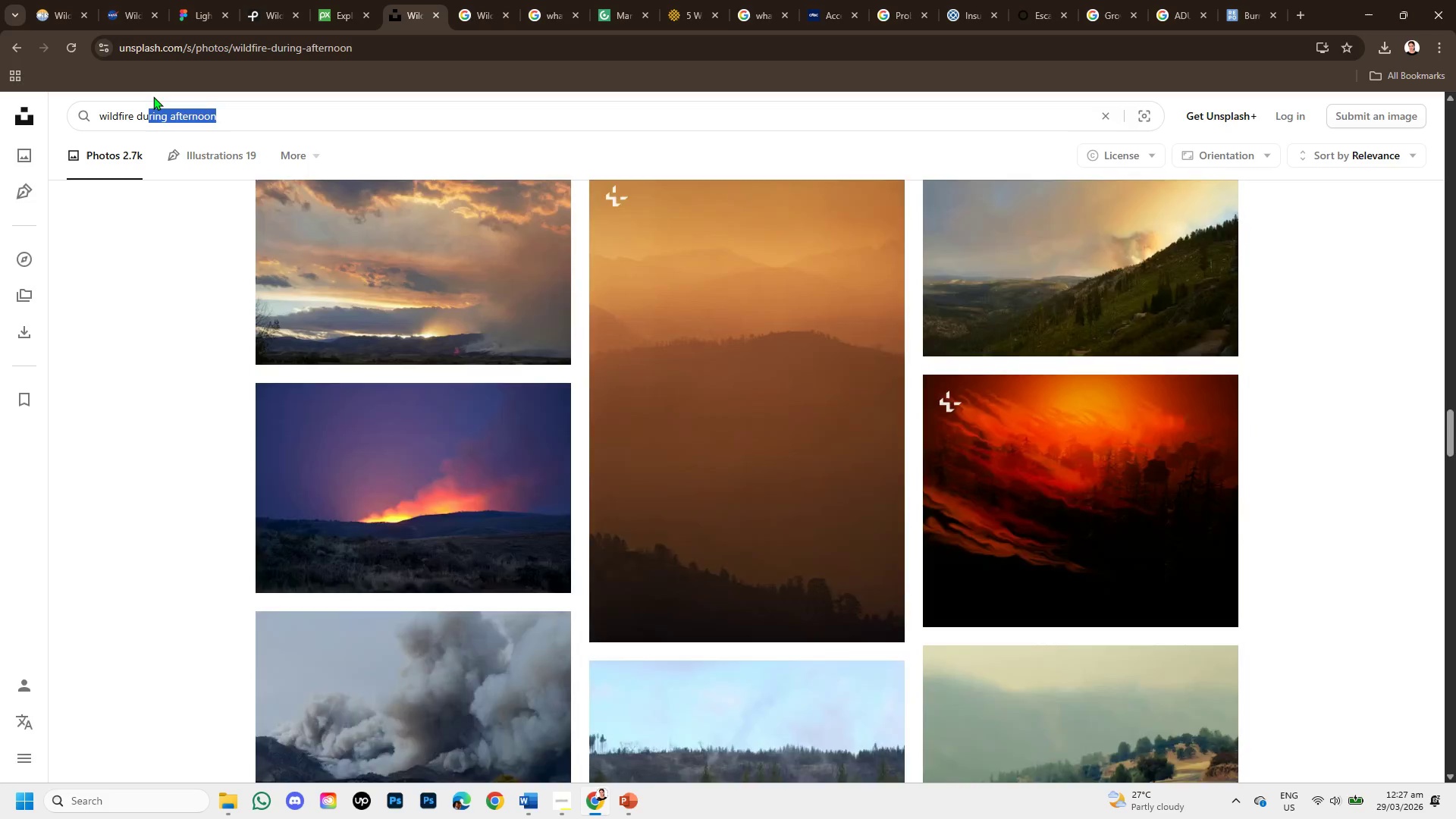 
key(Backspace)
key(Backspace)
key(Backspace)
key(Backspace)
type(during day )
 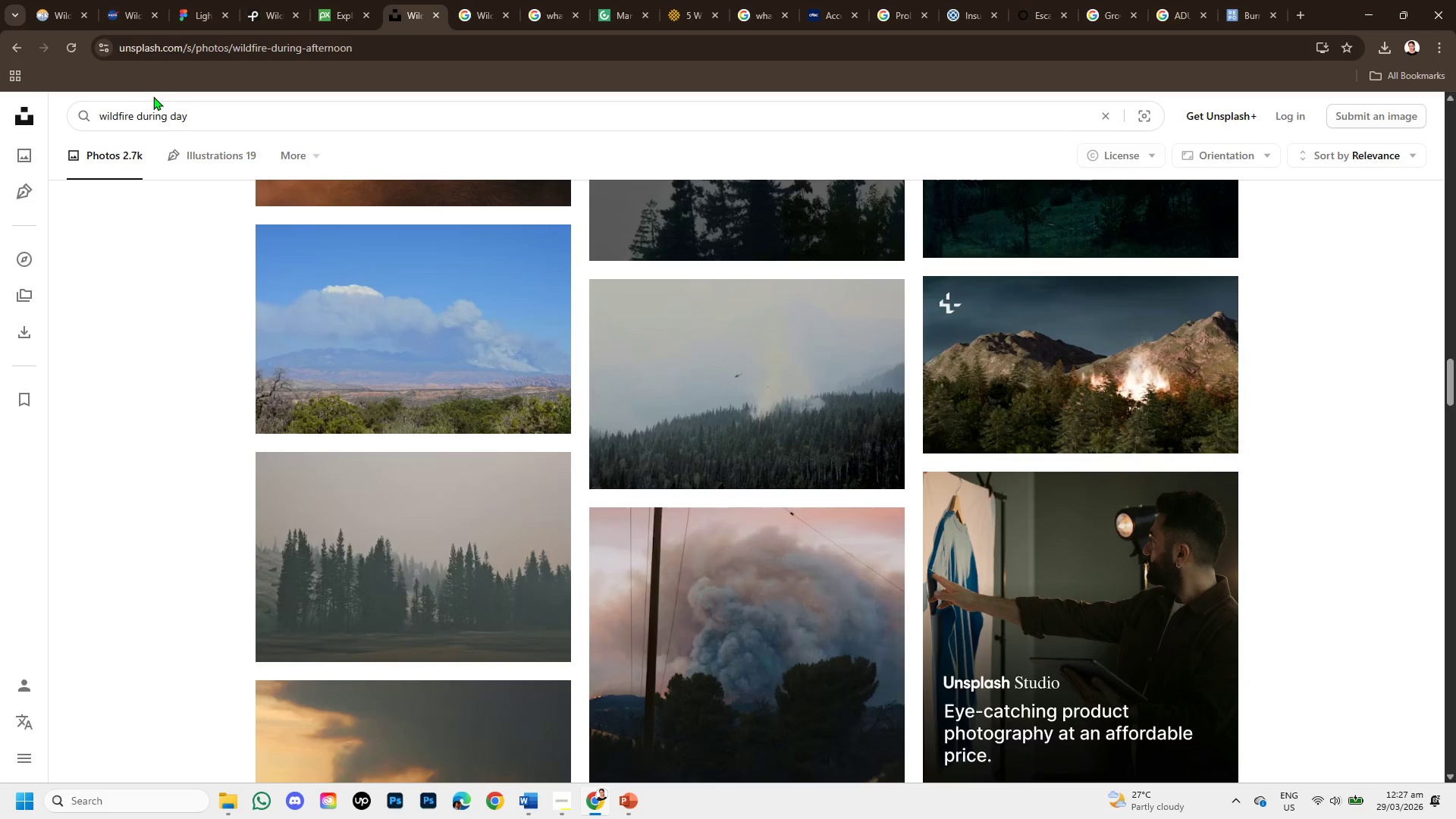 
key(Enter)
 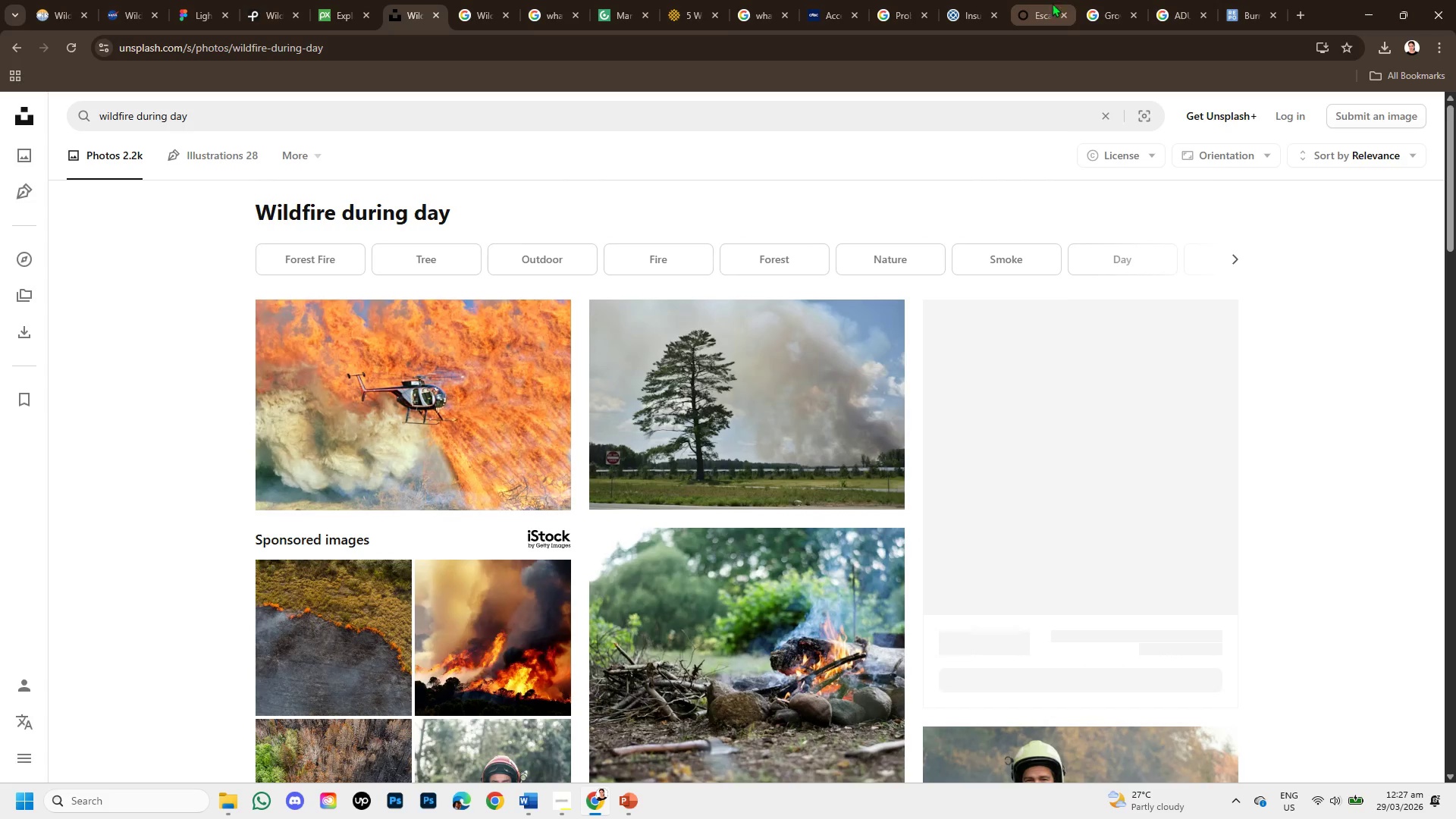 
scroll: coordinate [908, 658], scroll_direction: down, amount: 5.0
 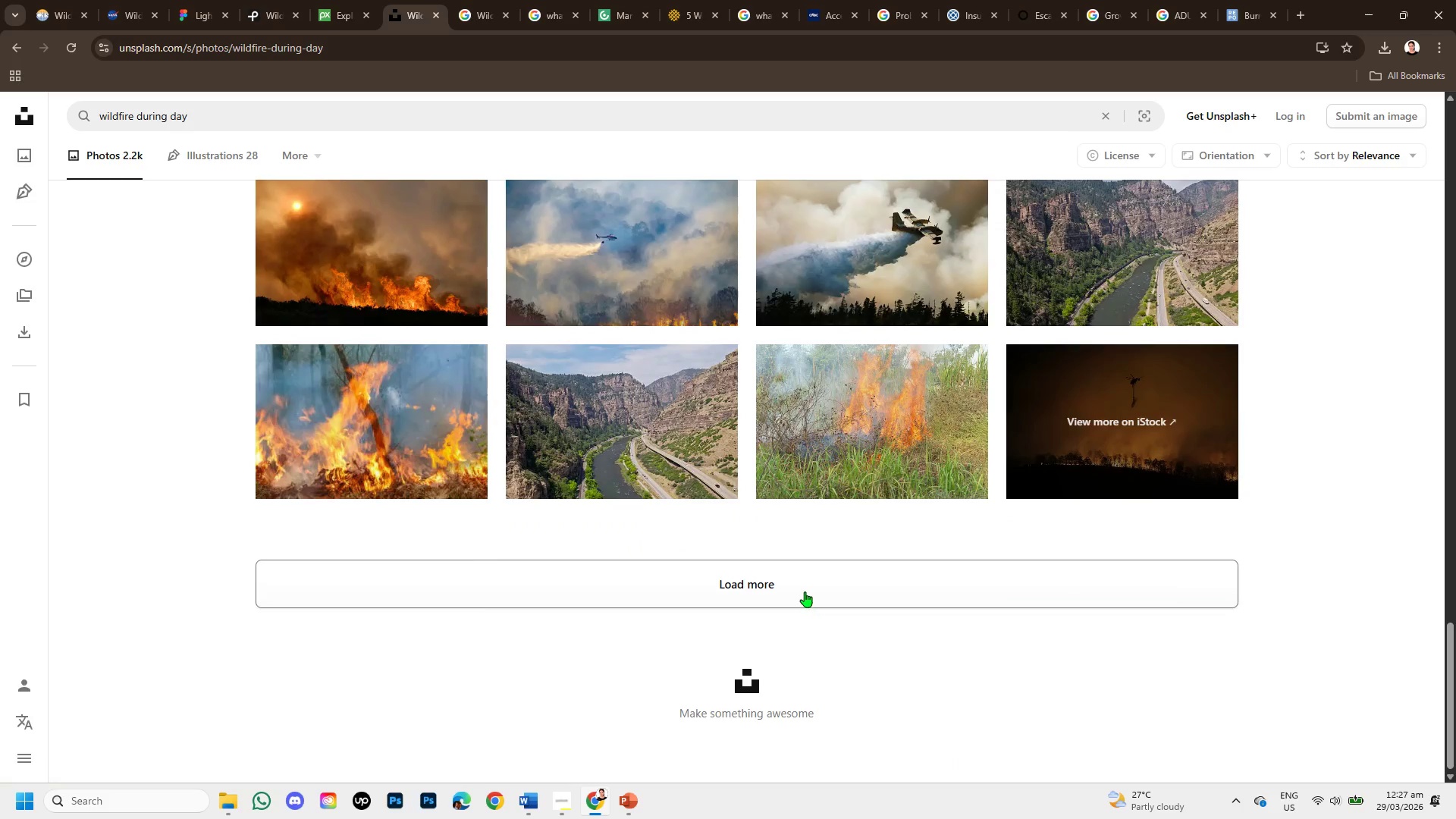 
left_click([804, 591])
 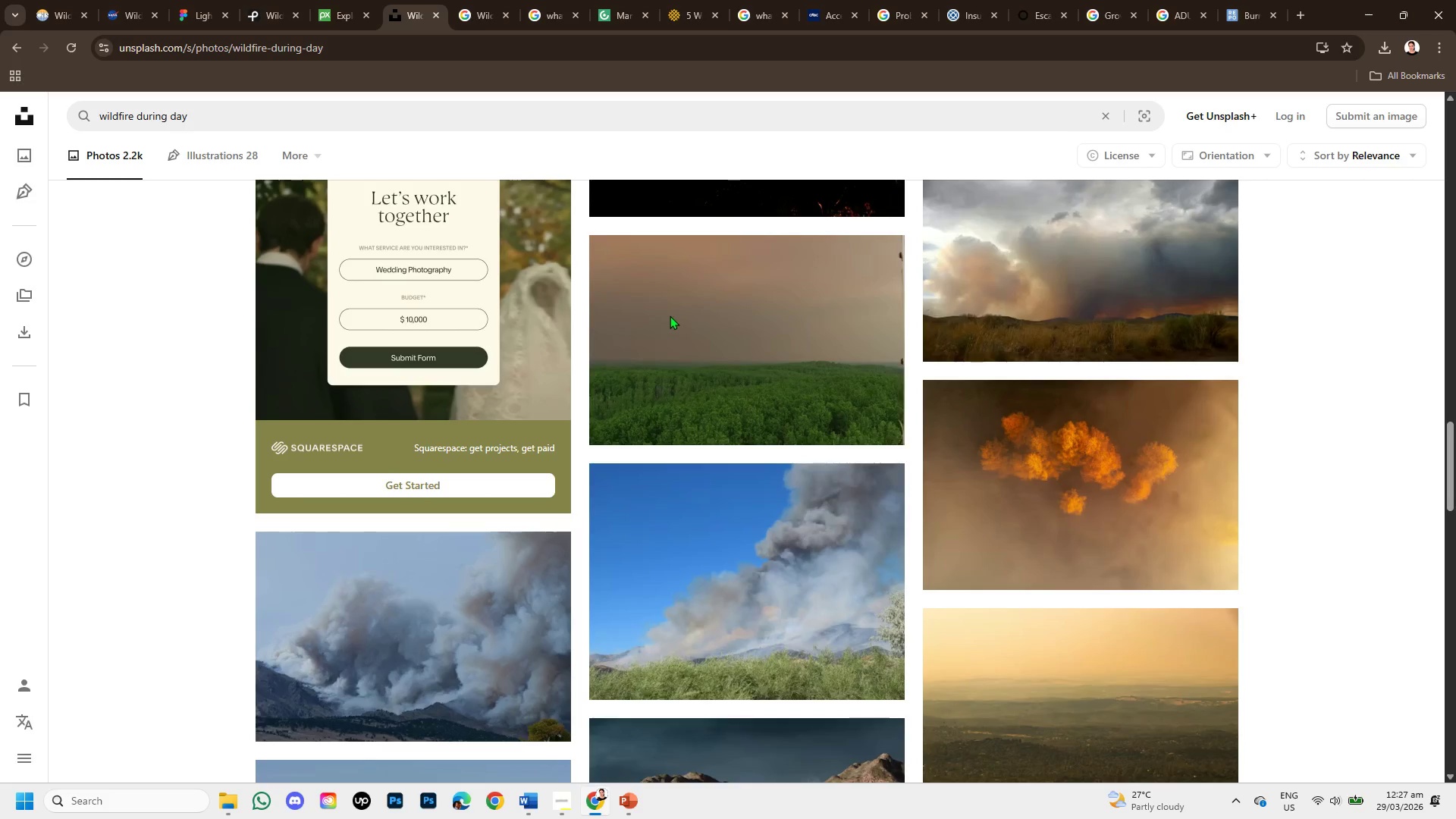 
scroll: coordinate [836, 472], scroll_direction: down, amount: 6.0
 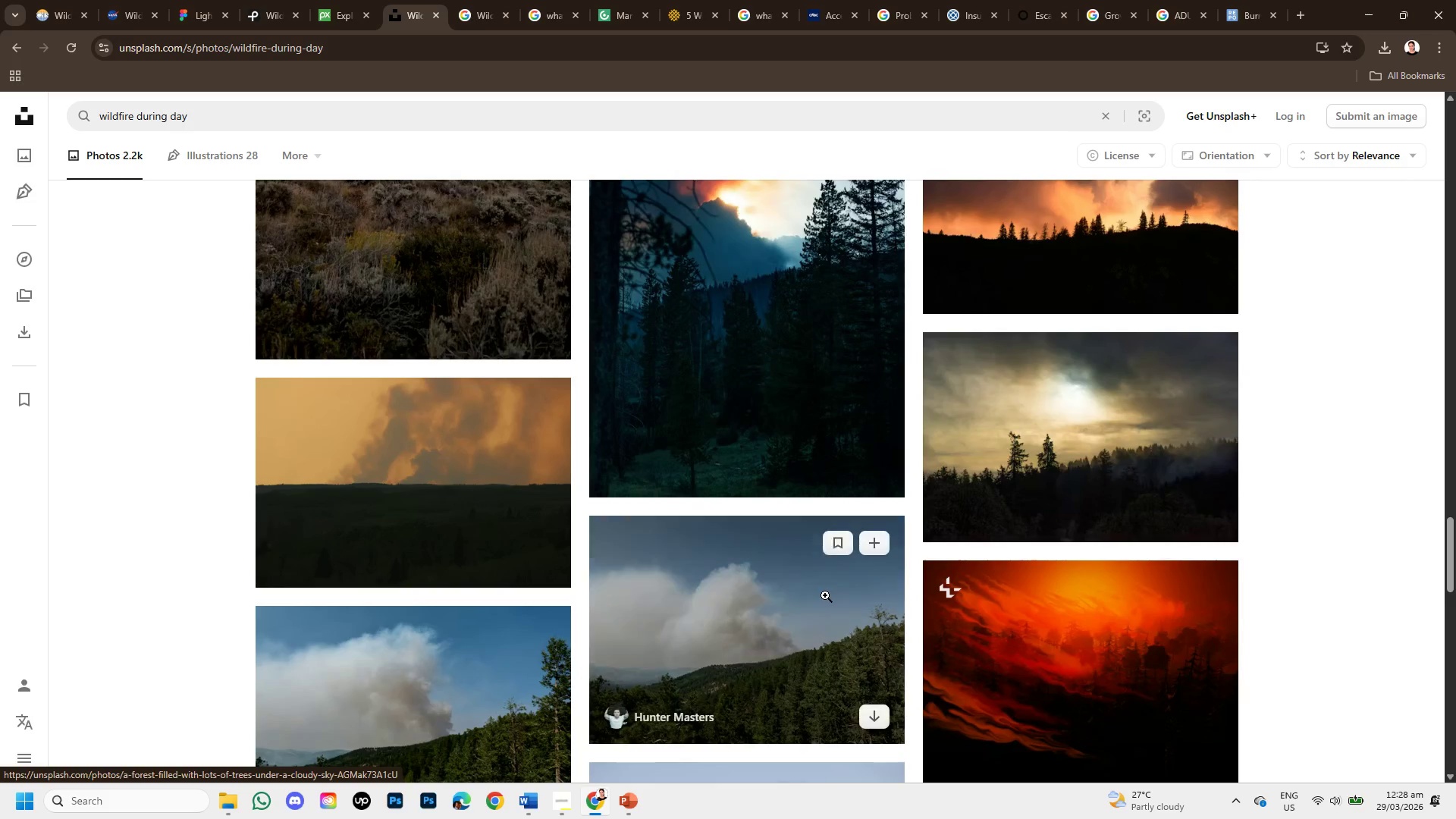 
scroll: coordinate [844, 585], scroll_direction: up, amount: 2.0
 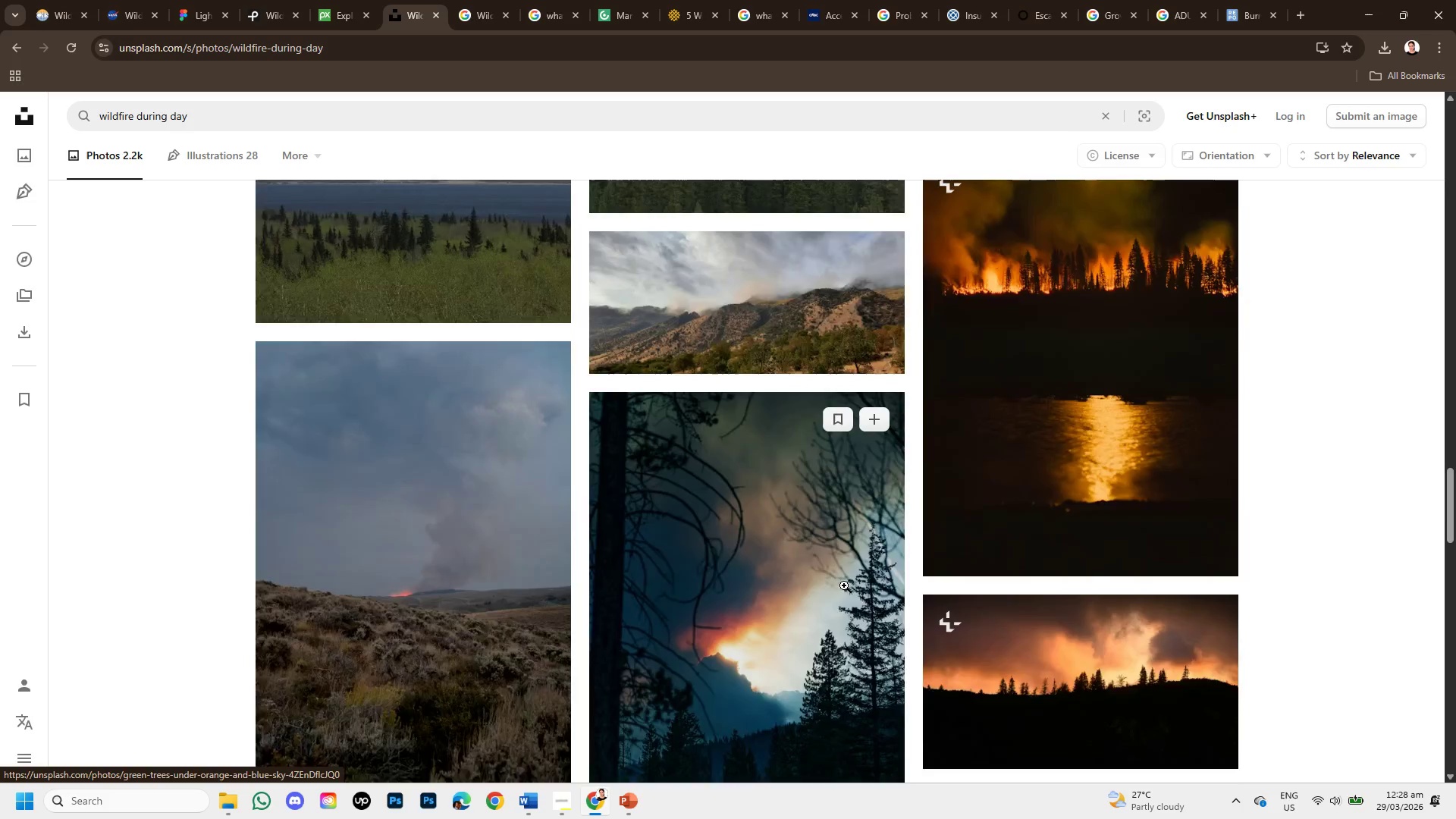 
scroll: coordinate [845, 585], scroll_direction: down, amount: 3.0
 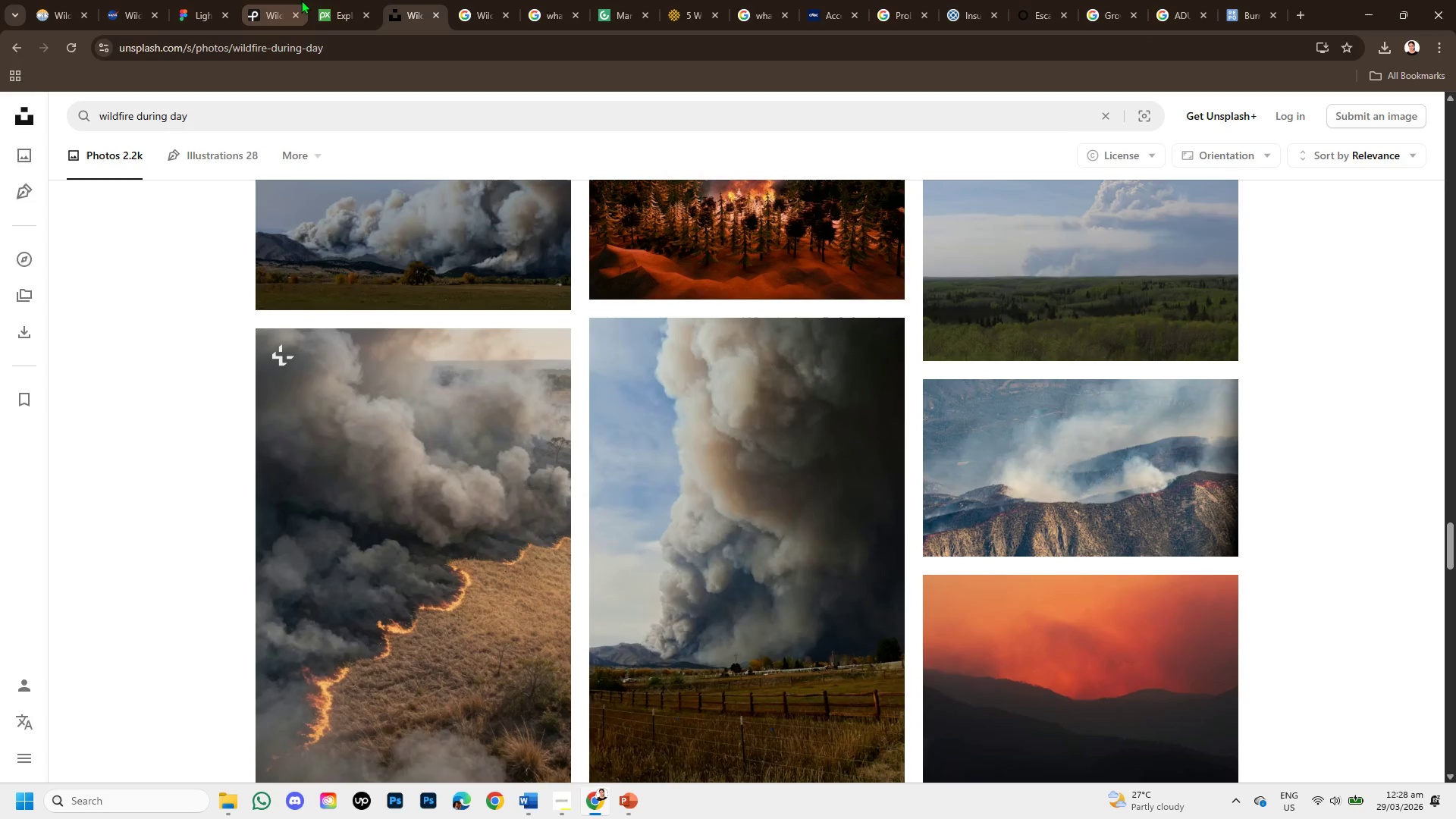 
left_click([256, 9])
 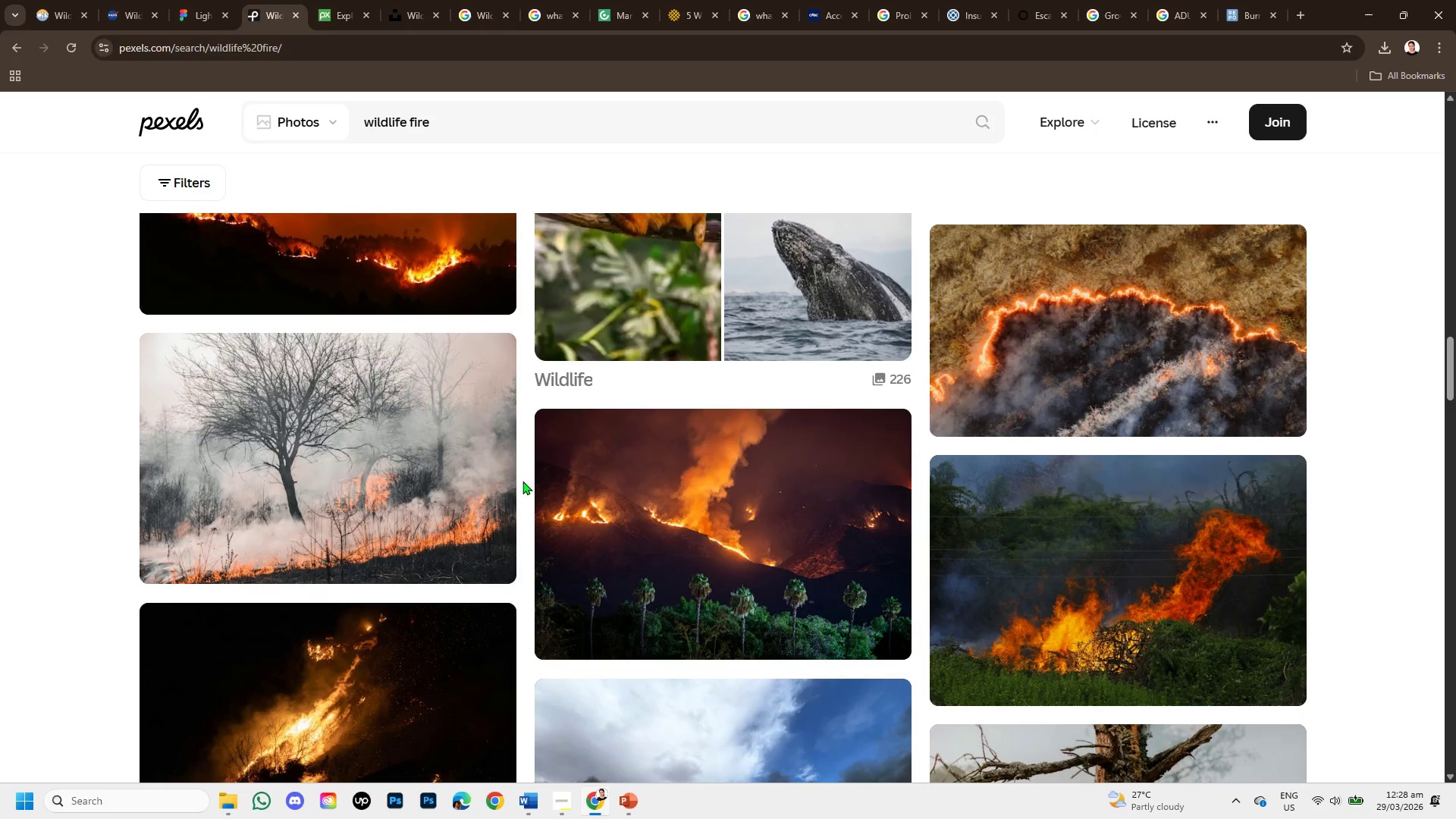 
scroll: coordinate [551, 495], scroll_direction: down, amount: 2.0
 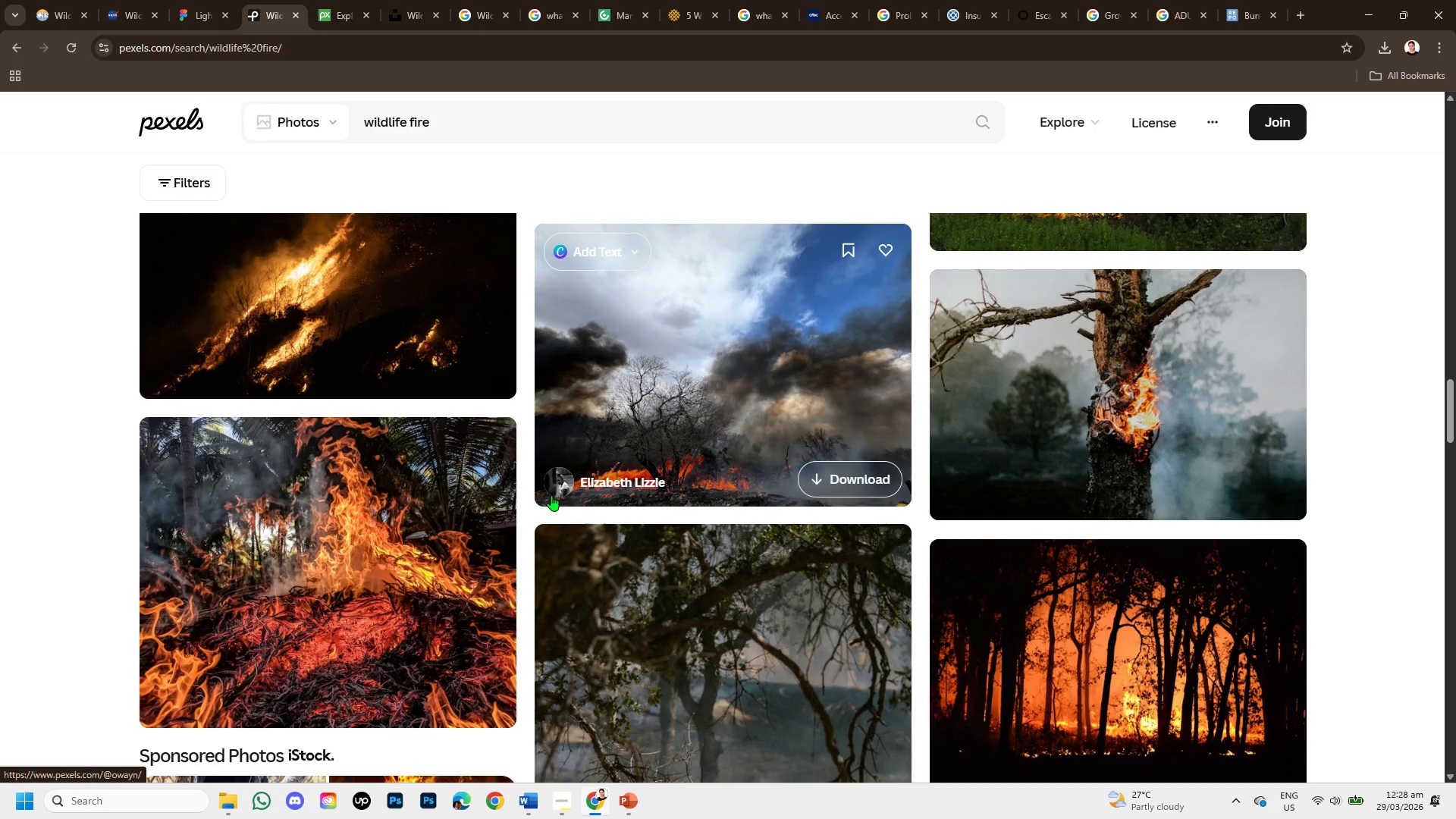 
scroll: coordinate [551, 495], scroll_direction: up, amount: 1.0
 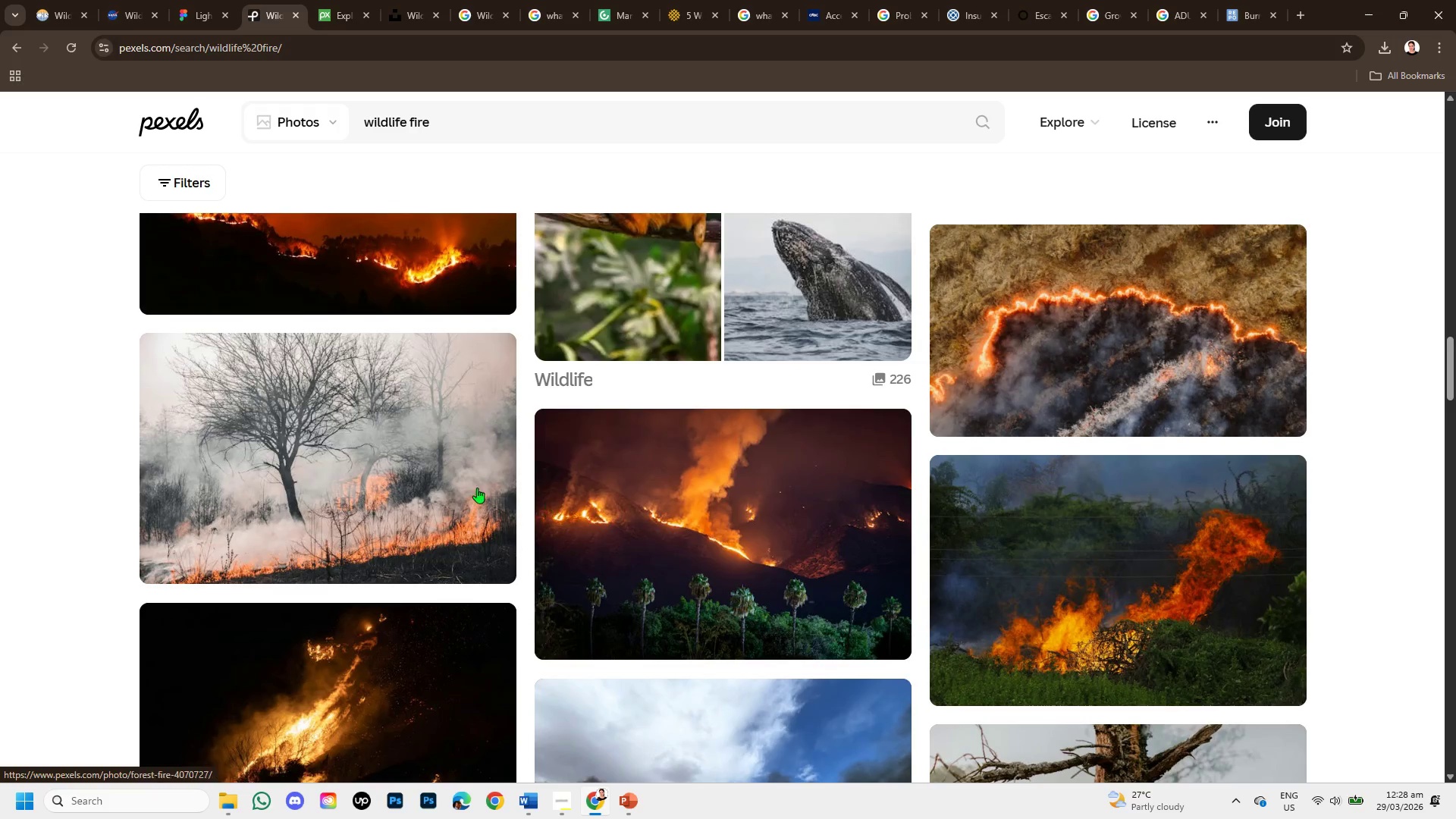 
left_click([316, 450])
 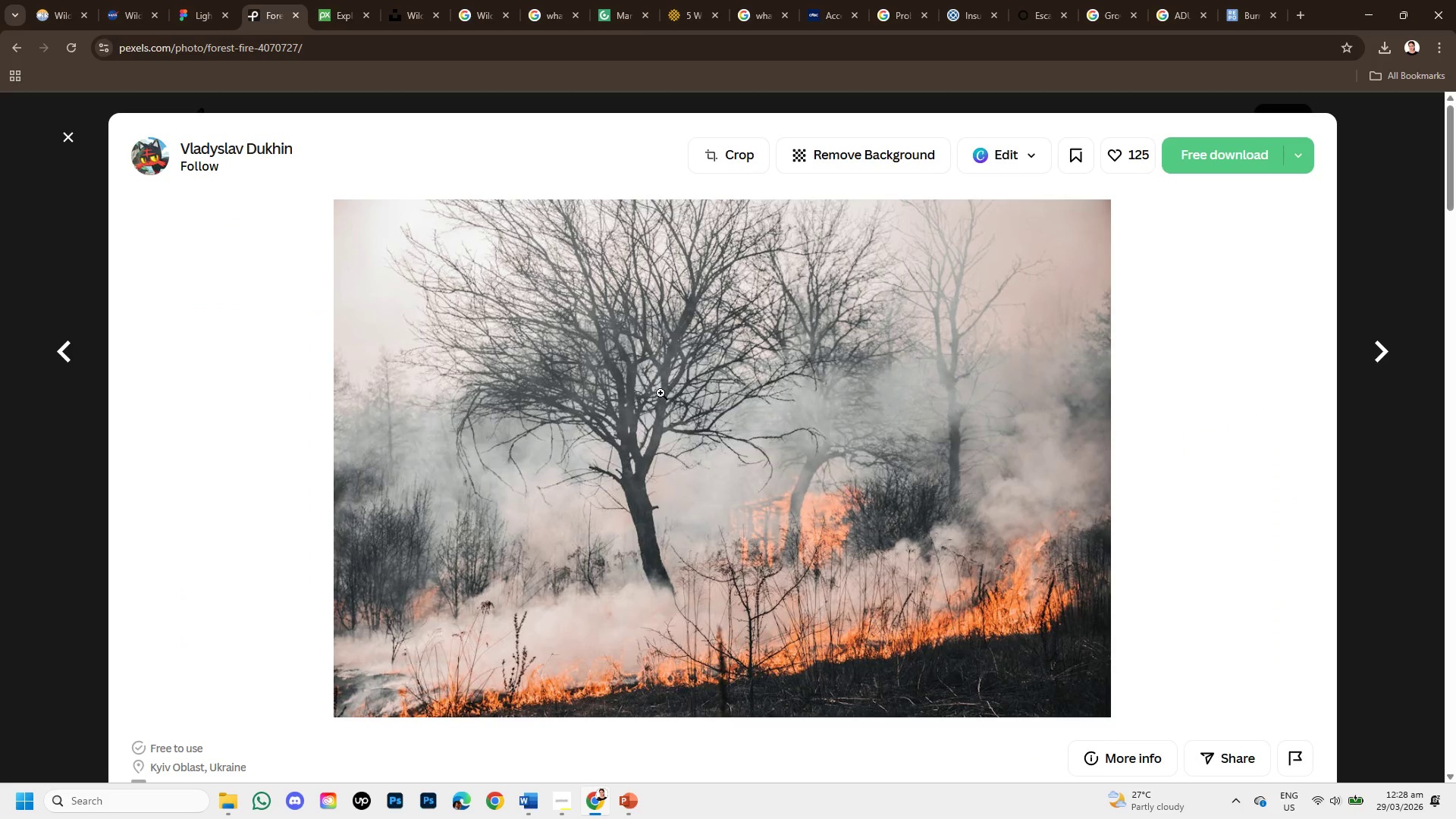 
right_click([661, 391])
 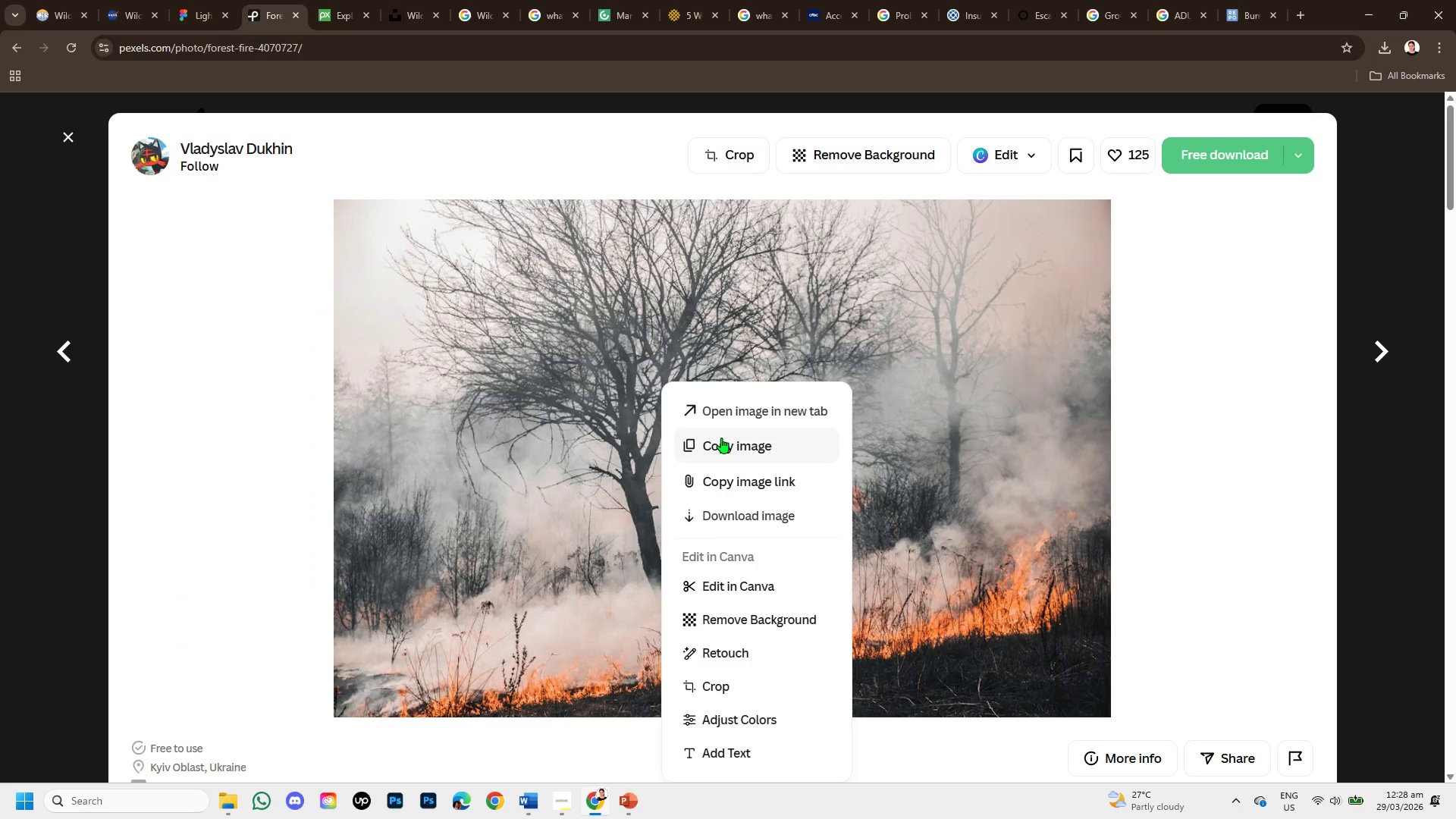 
left_click([721, 438])
 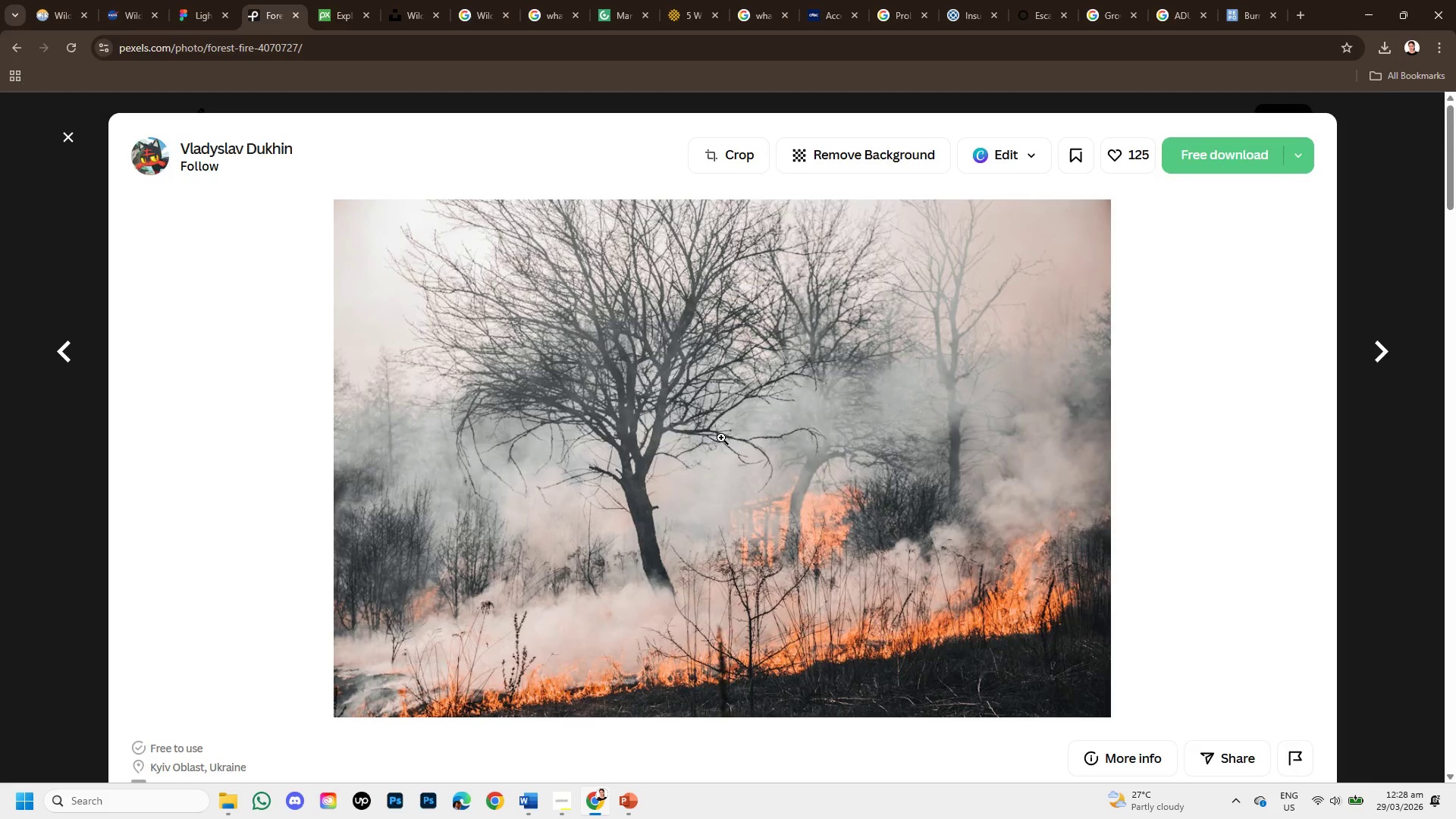 
scroll: coordinate [721, 438], scroll_direction: down, amount: 2.0
 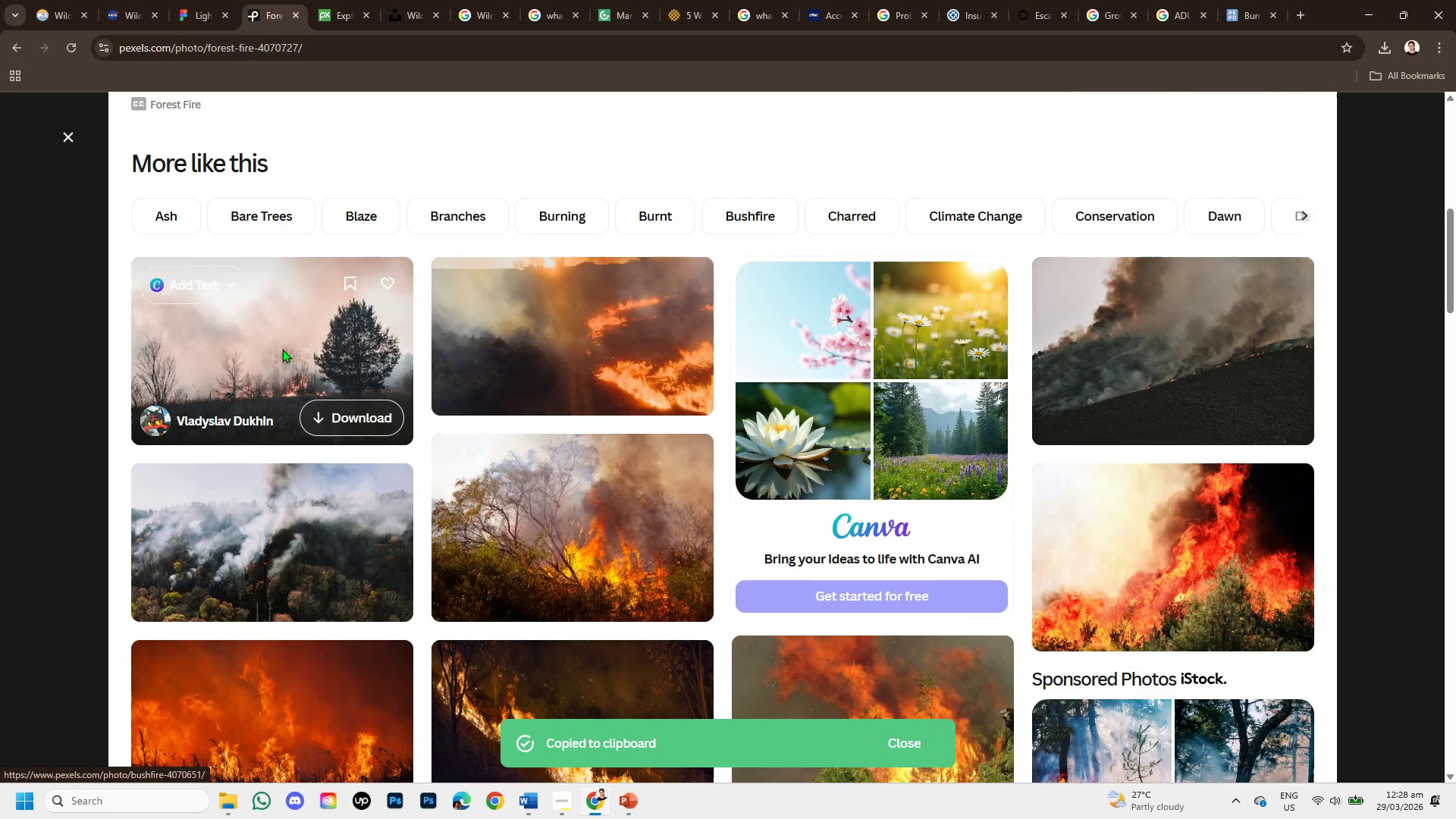 
left_click([282, 349])
 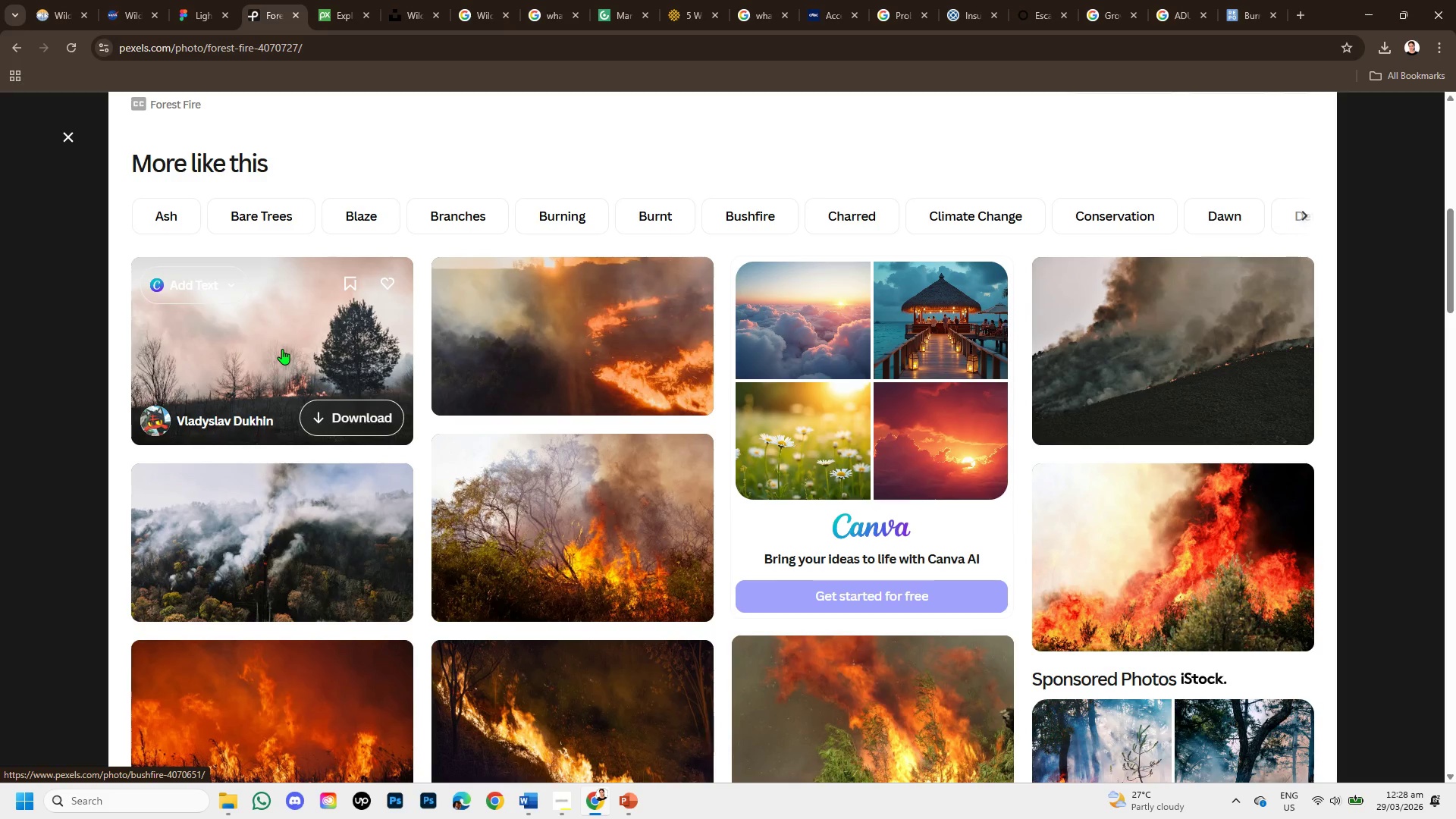 
scroll: coordinate [431, 472], scroll_direction: down, amount: 4.0
 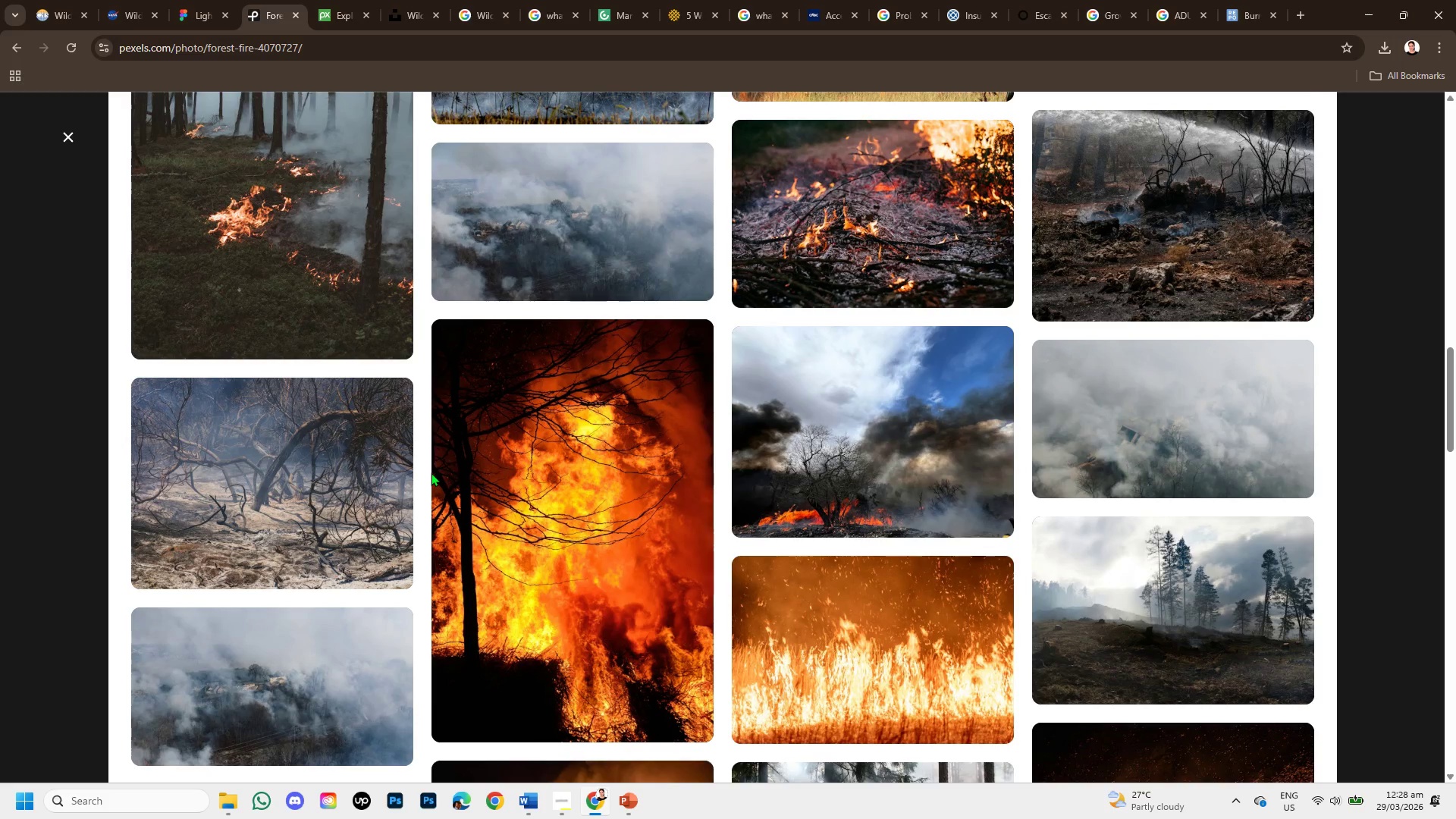 
scroll: coordinate [431, 472], scroll_direction: up, amount: 4.0
 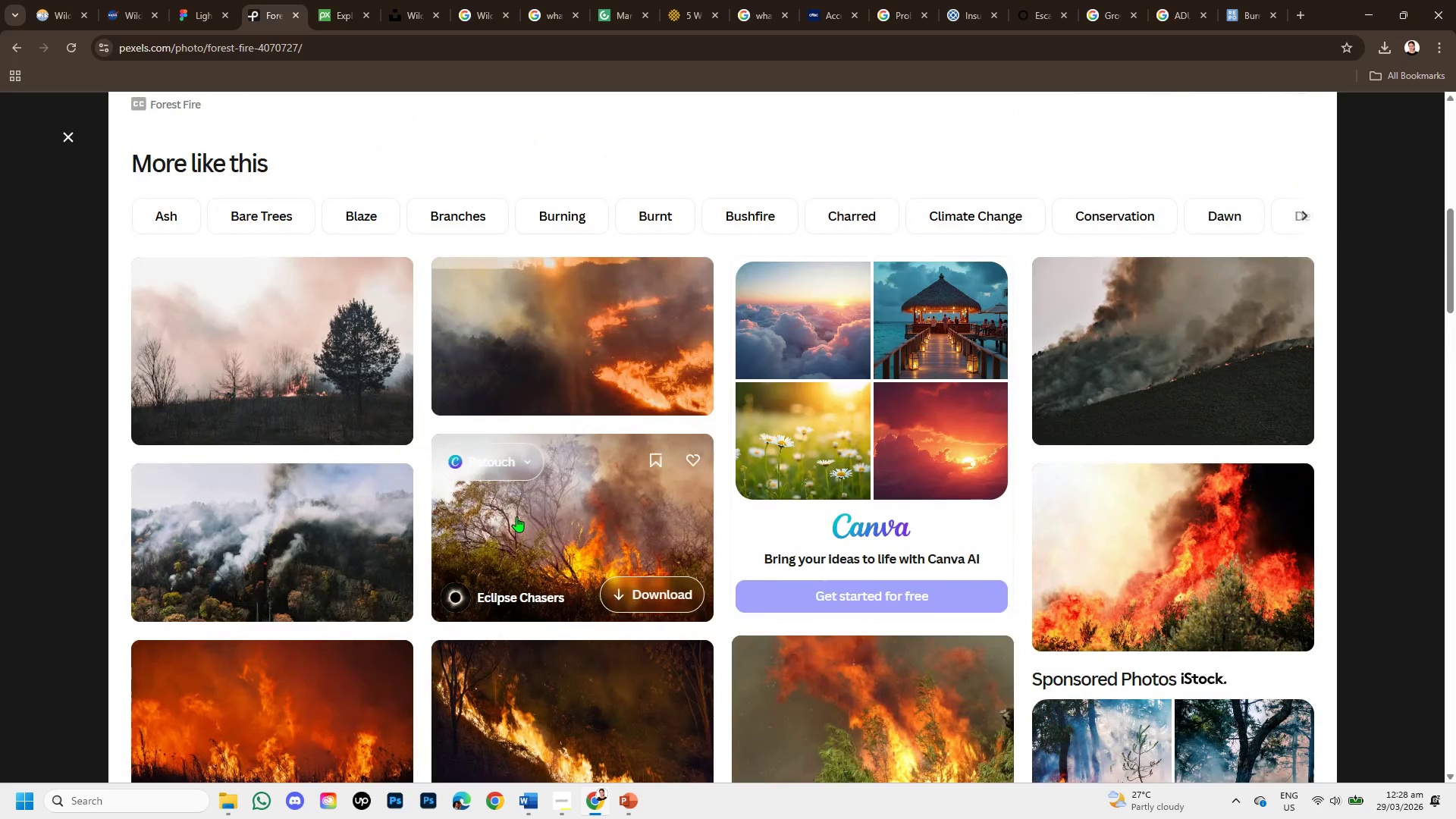 
left_click([516, 516])
 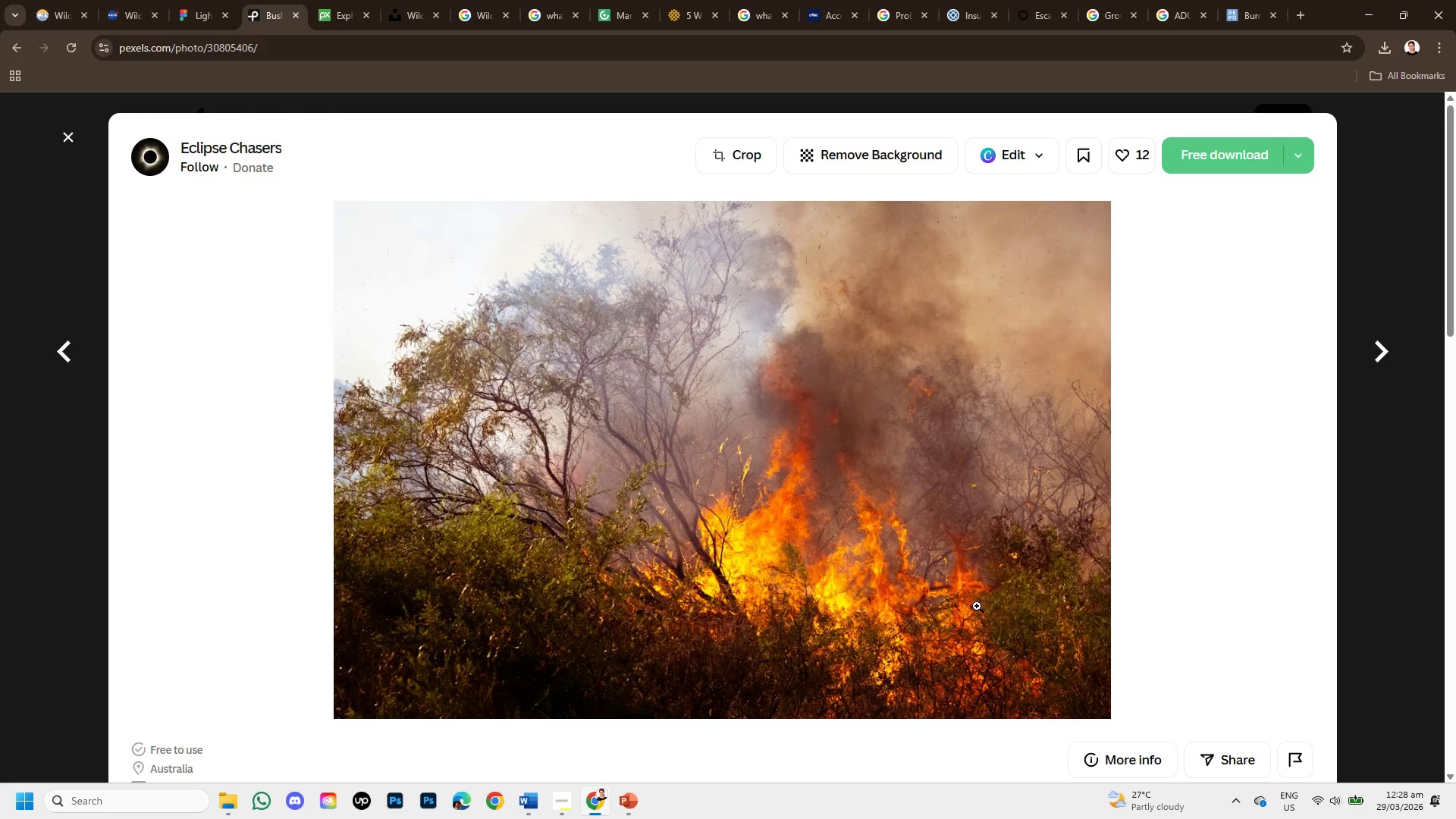 
scroll: coordinate [974, 590], scroll_direction: down, amount: 2.0
 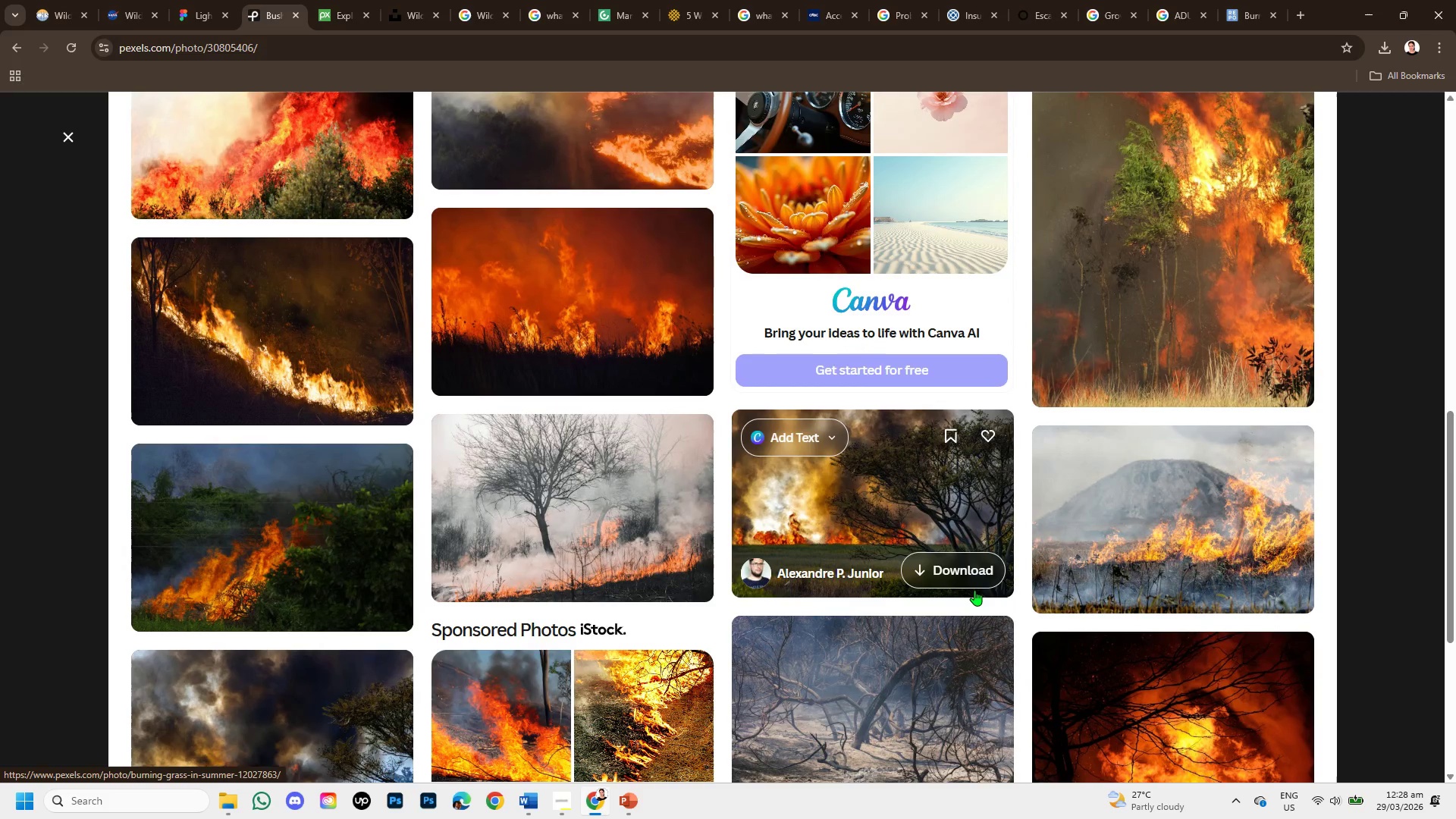 
scroll: coordinate [974, 590], scroll_direction: up, amount: 1.0
 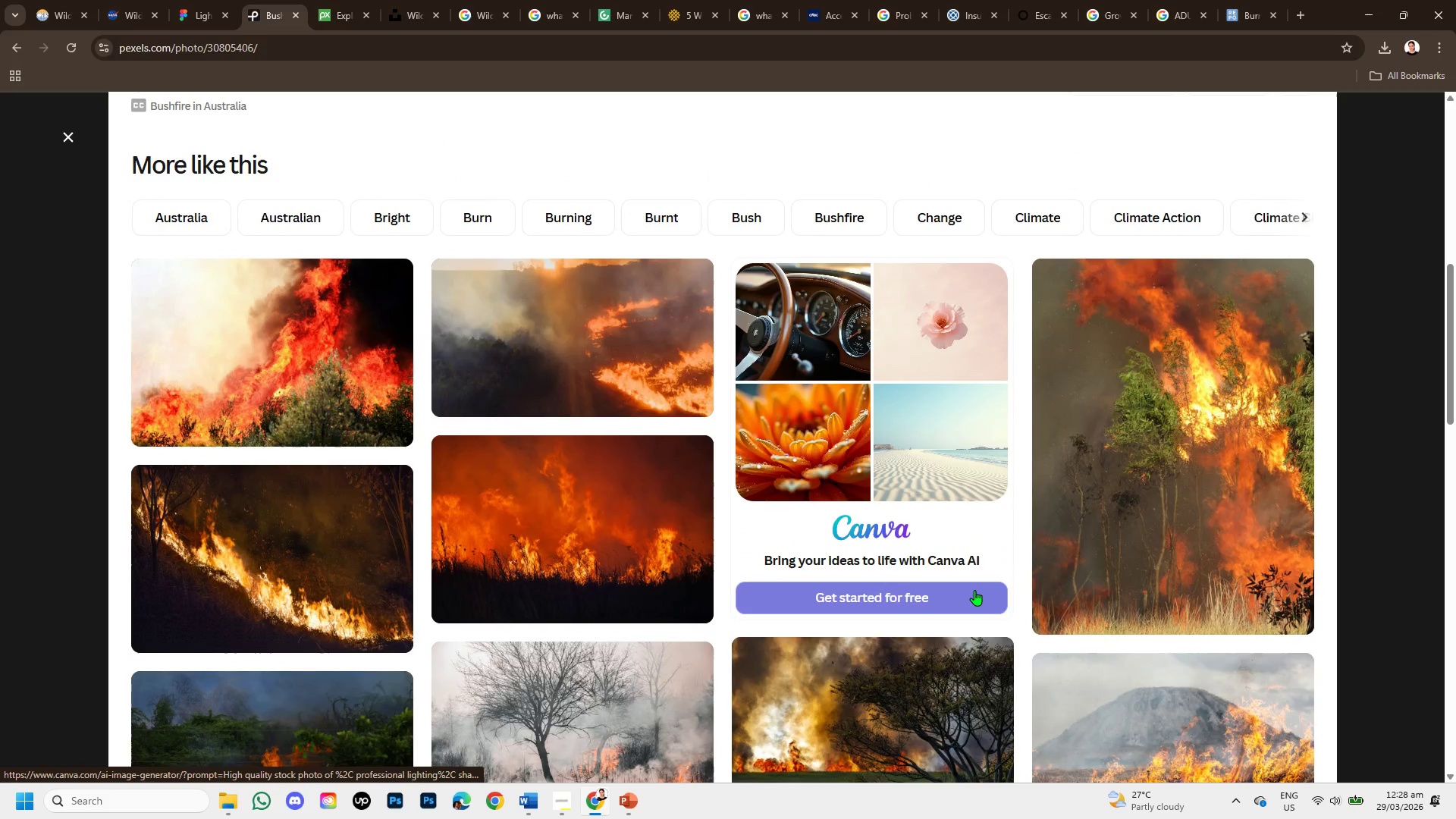 
scroll: coordinate [974, 590], scroll_direction: down, amount: 2.0
 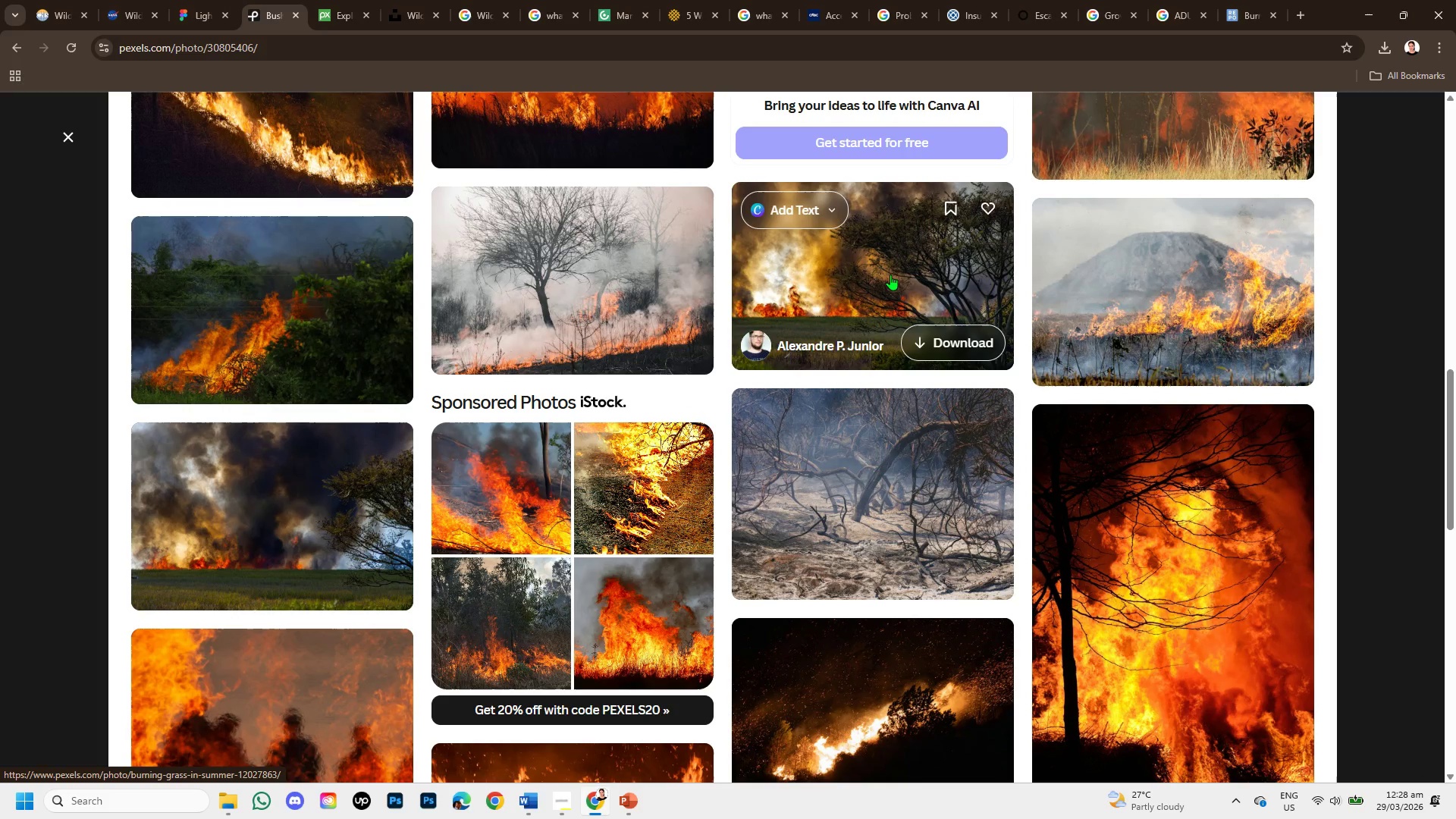 
wait(5.06)
 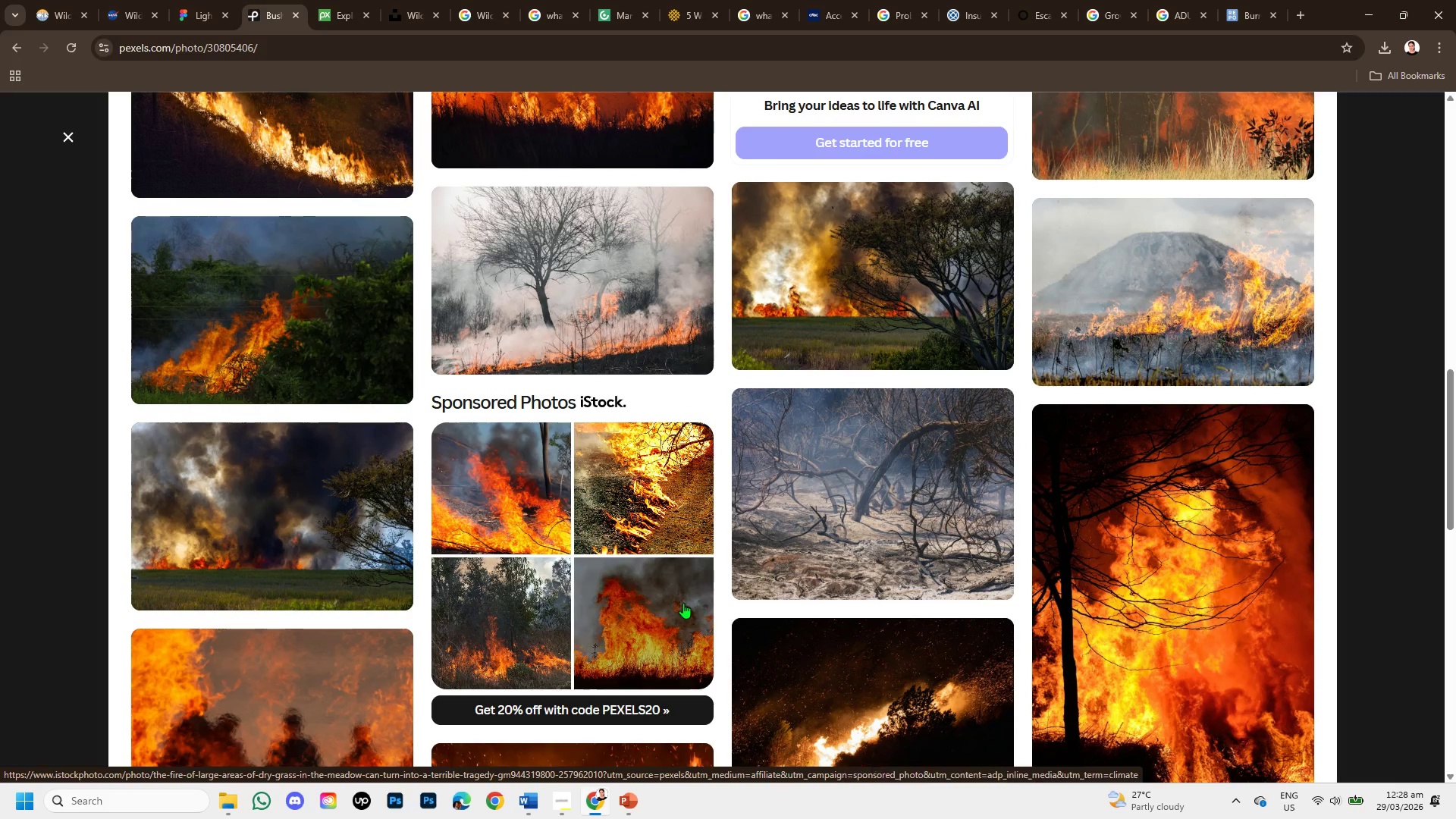 
scroll: coordinate [769, 588], scroll_direction: down, amount: 3.0
 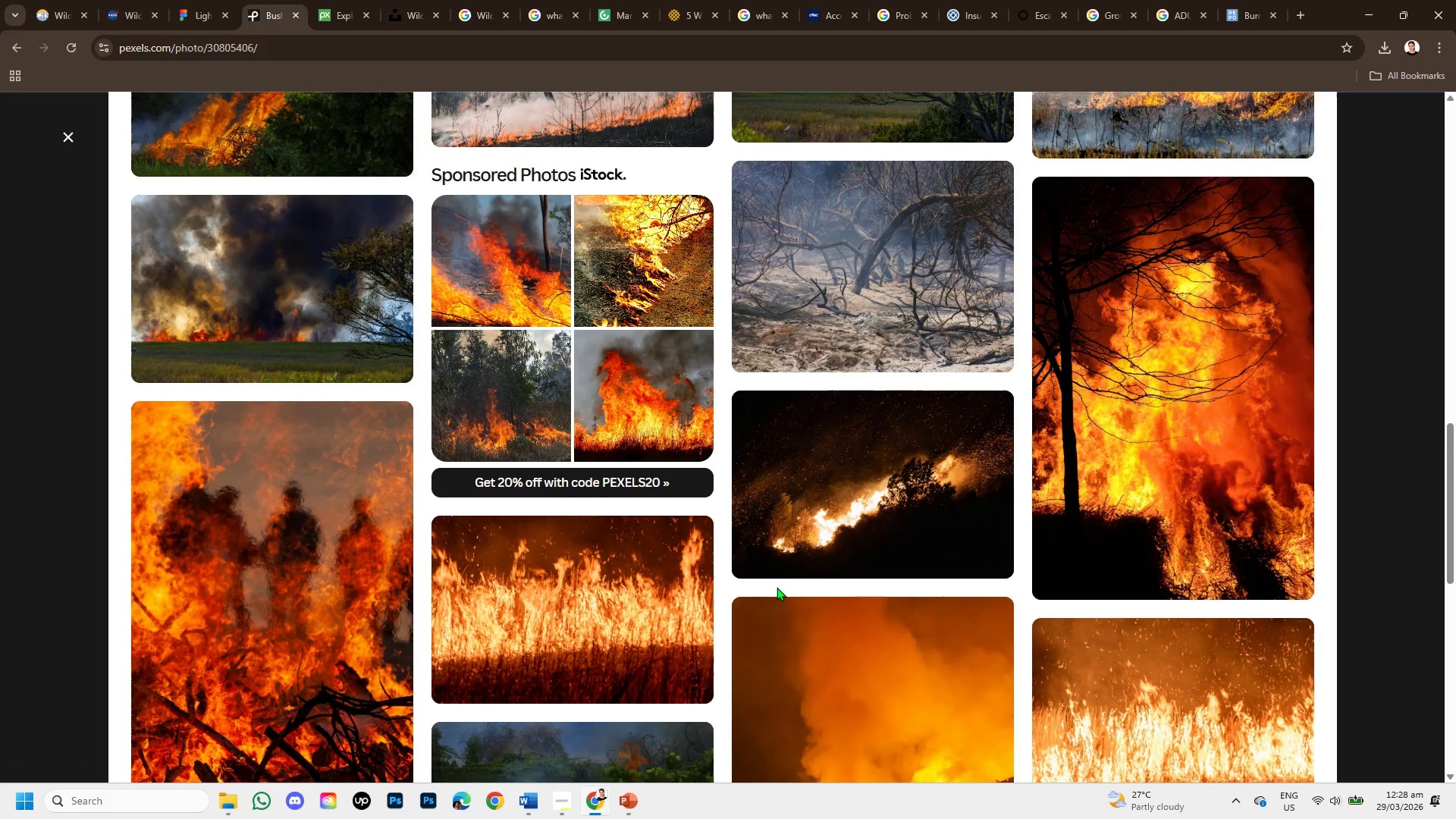 
scroll: coordinate [777, 587], scroll_direction: up, amount: 2.0
 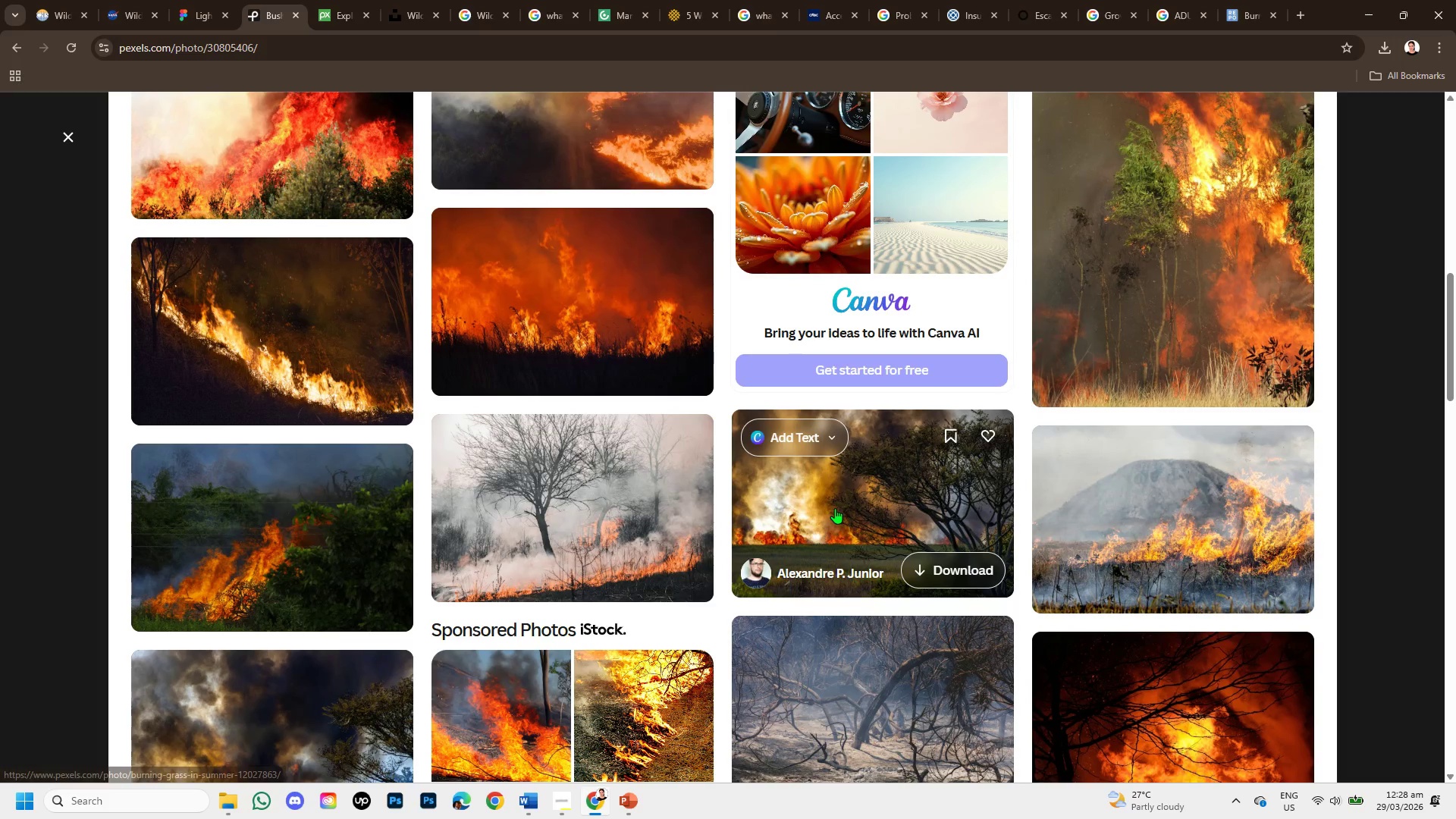 
left_click([835, 508])
 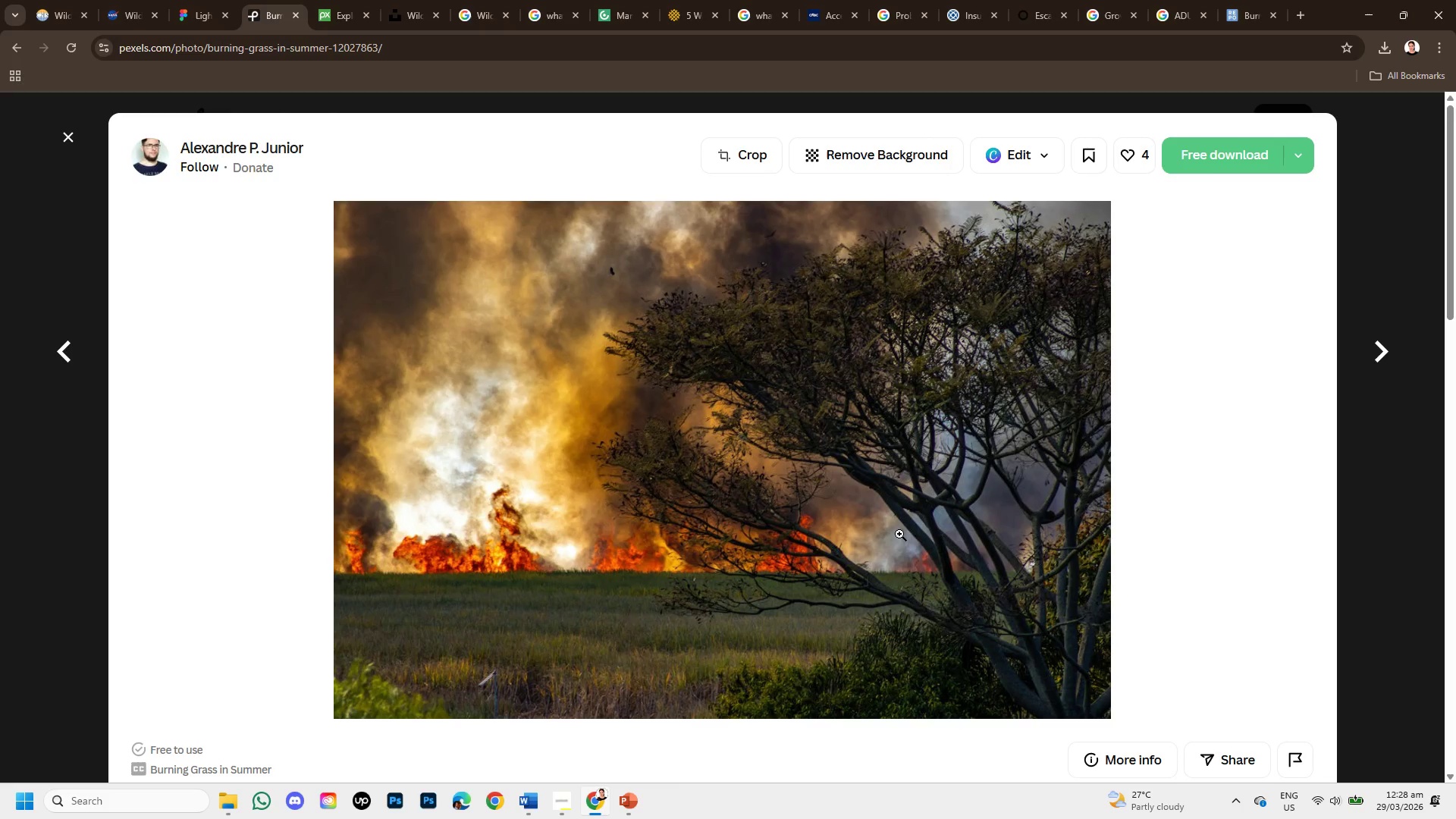 
scroll: coordinate [897, 533], scroll_direction: down, amount: 5.0
 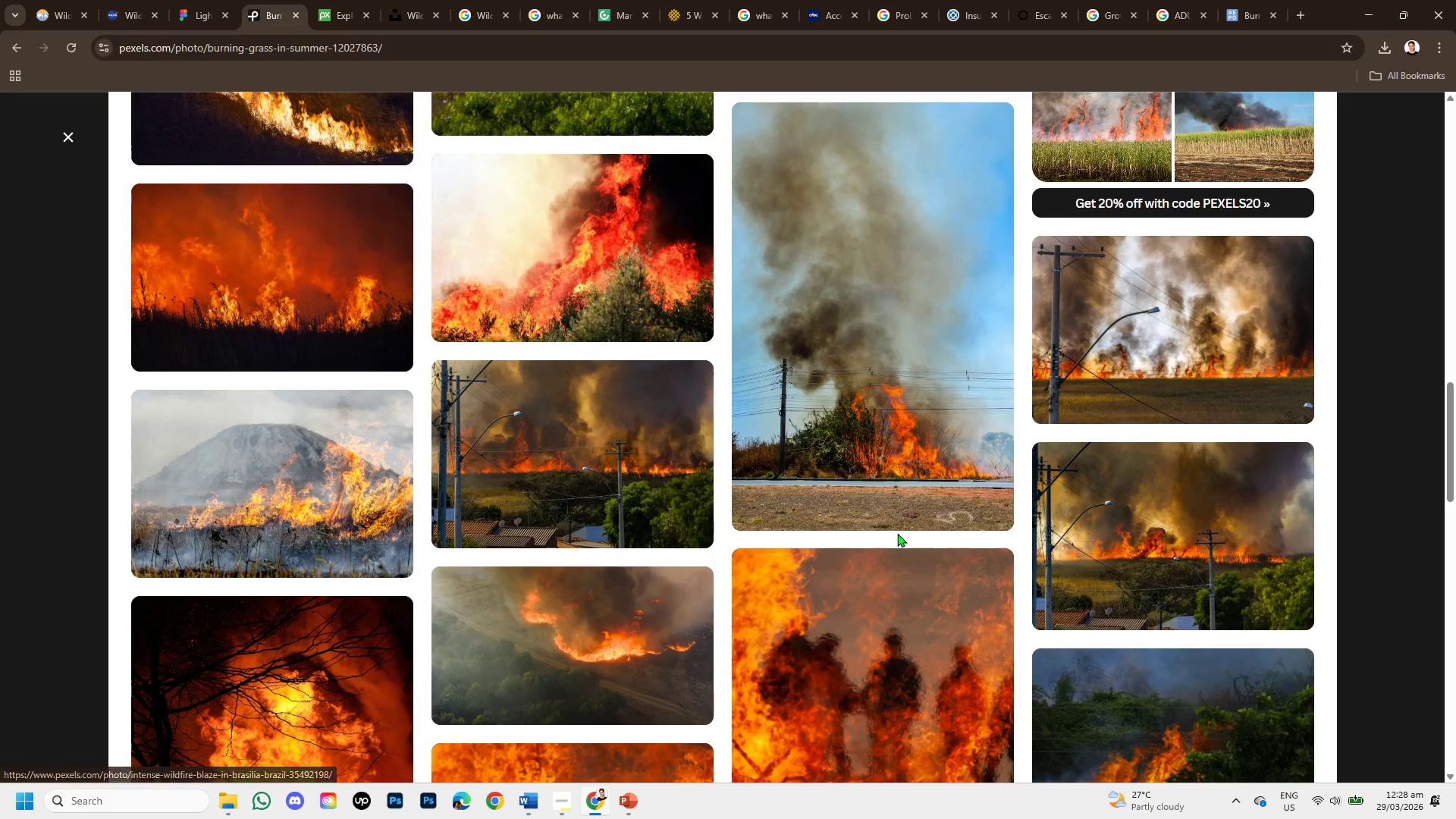 
scroll: coordinate [897, 533], scroll_direction: up, amount: 2.0
 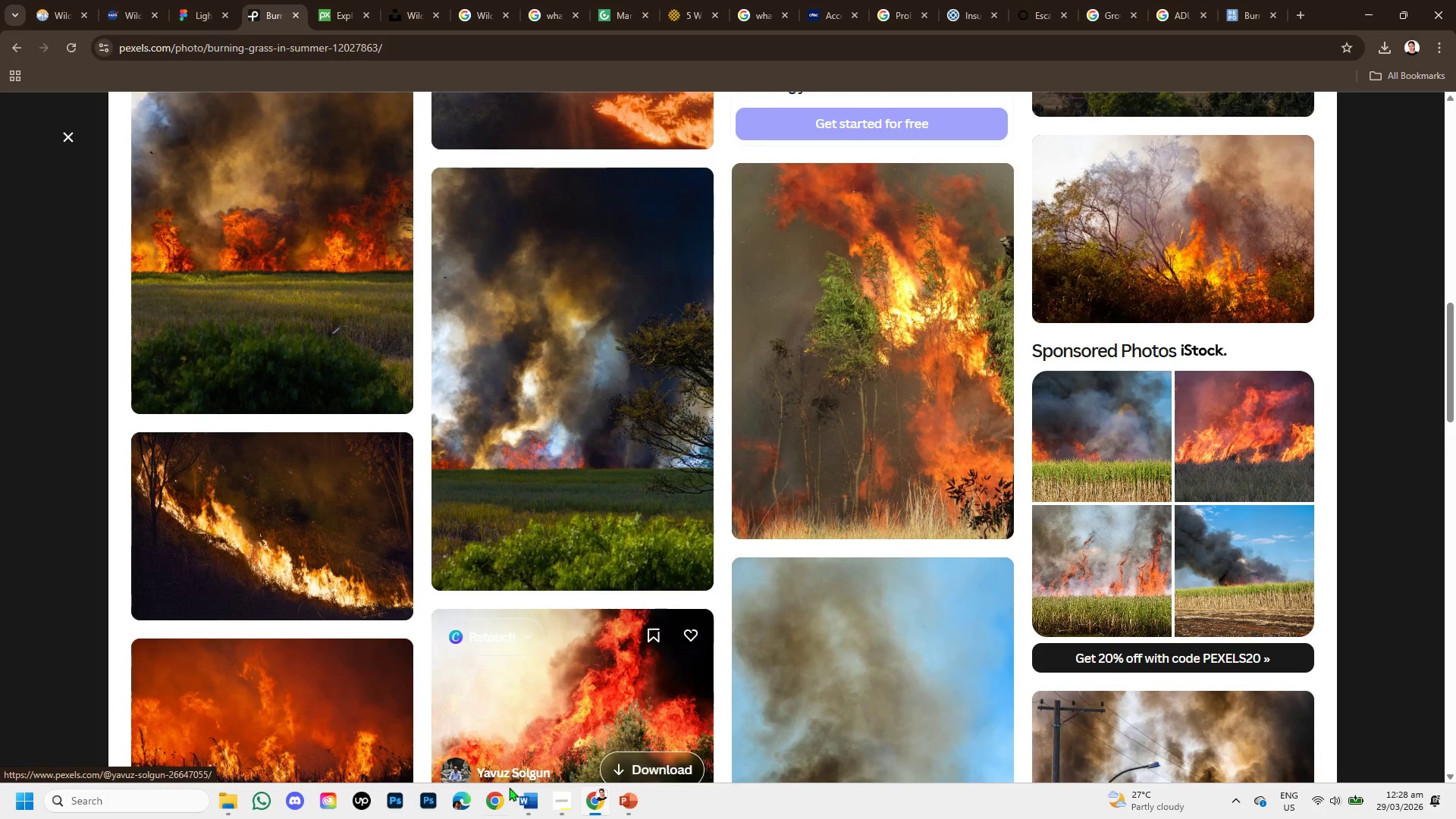 
left_click([635, 804])
 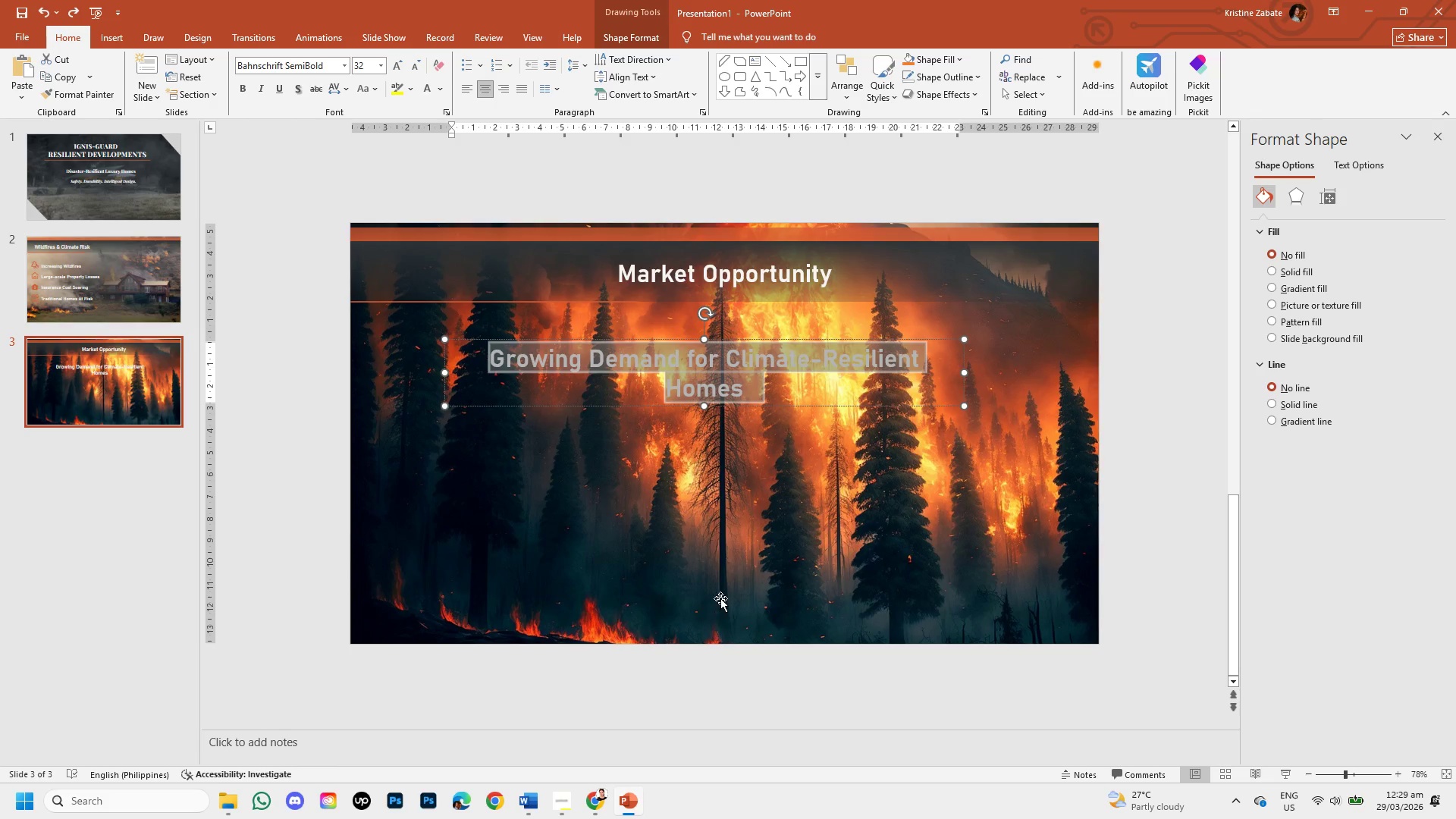 
left_click([757, 551])
 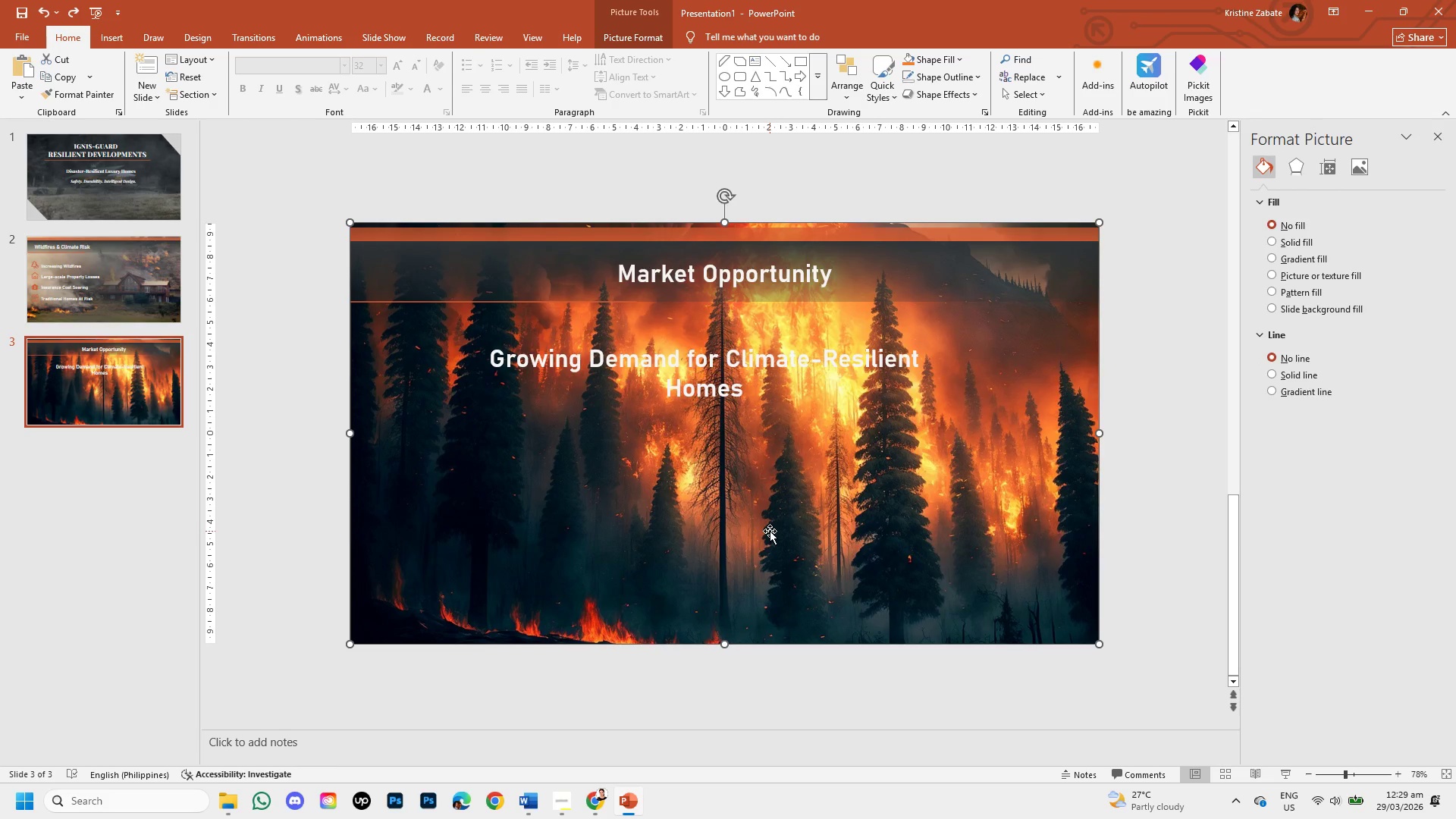 
left_click_drag(start_coordinate=[770, 531], to_coordinate=[794, 646])
 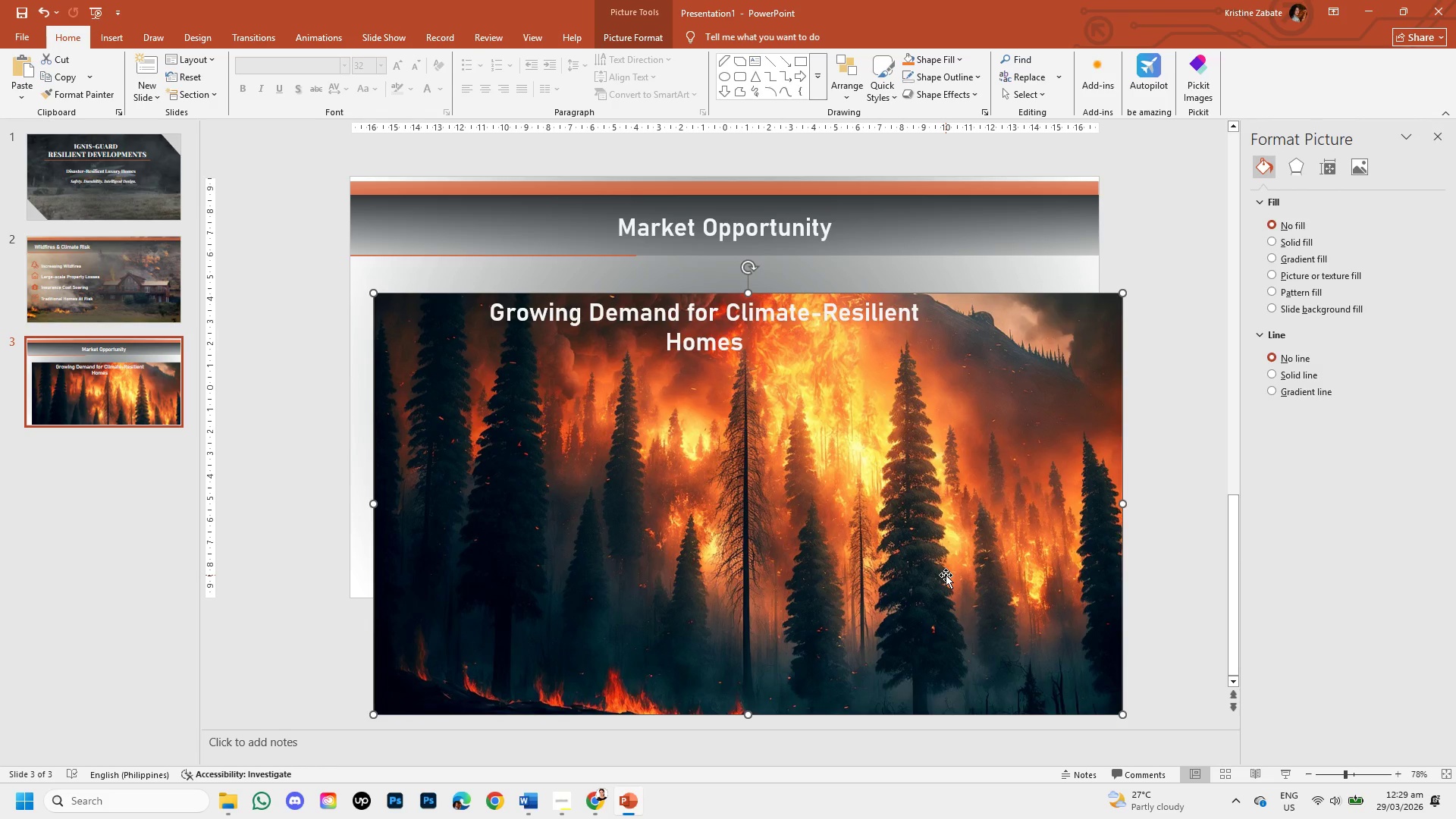 
left_click([946, 575])
 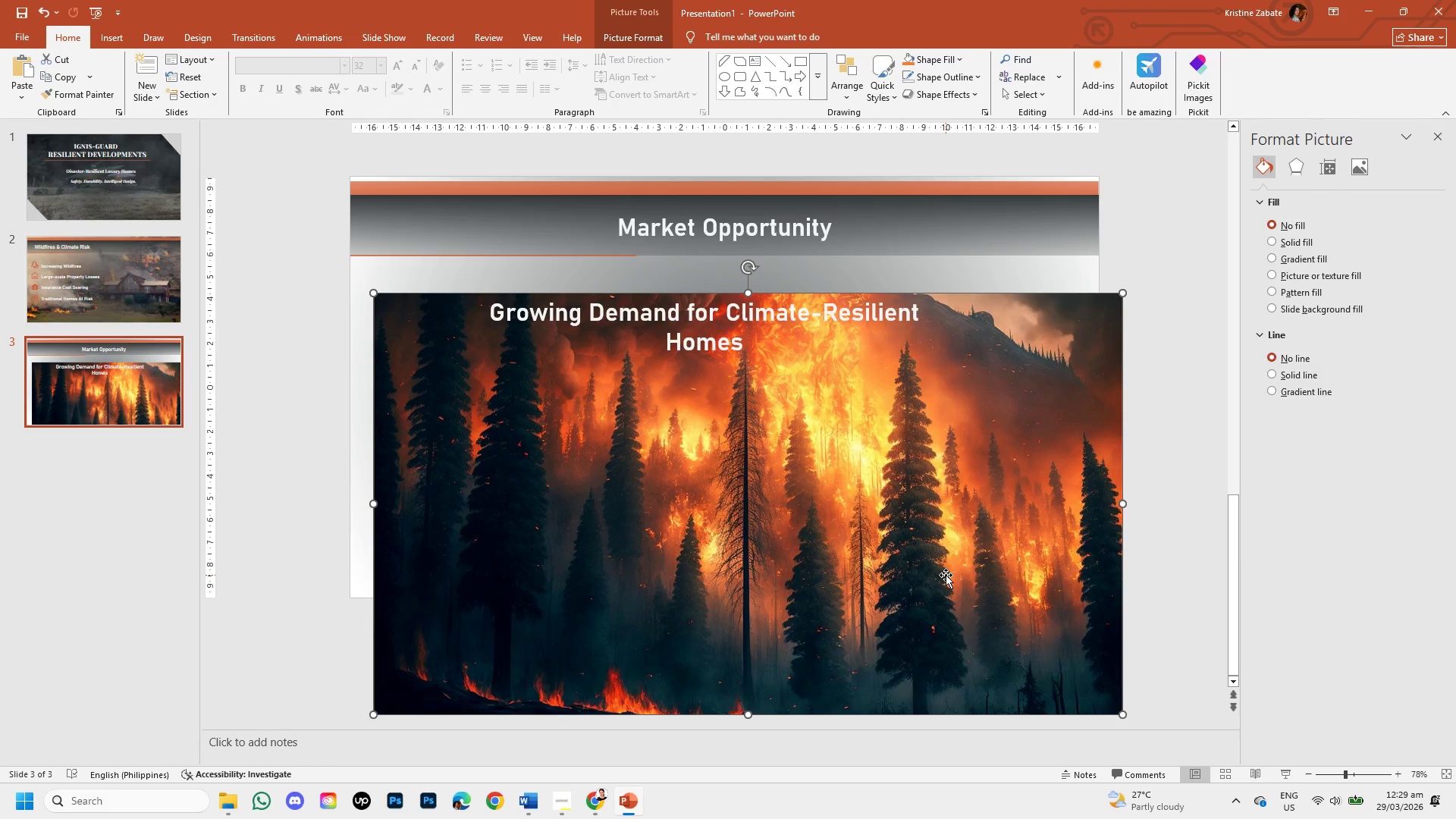 
left_click_drag(start_coordinate=[948, 549], to_coordinate=[930, 435])
 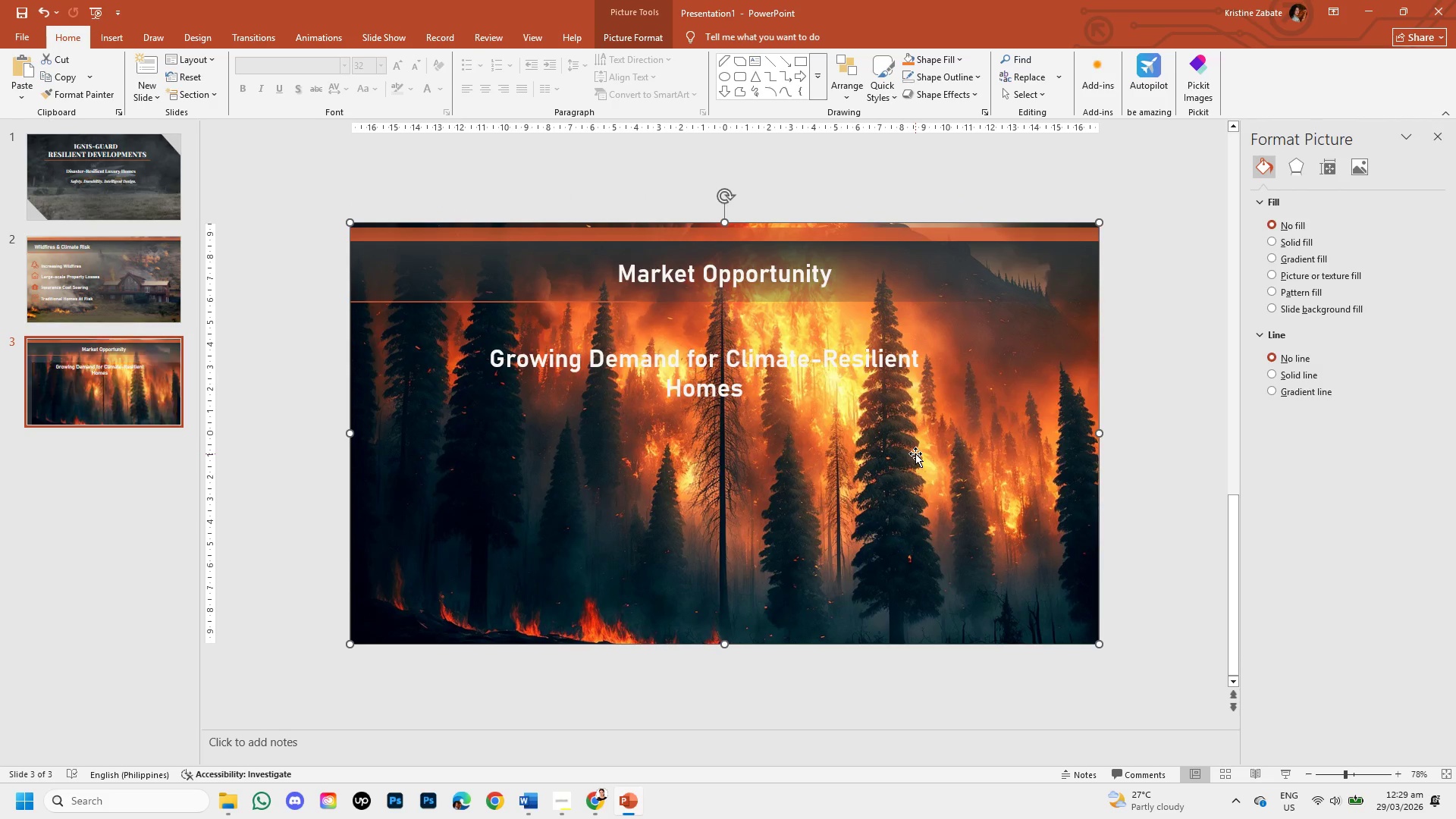 
right_click([915, 453])
 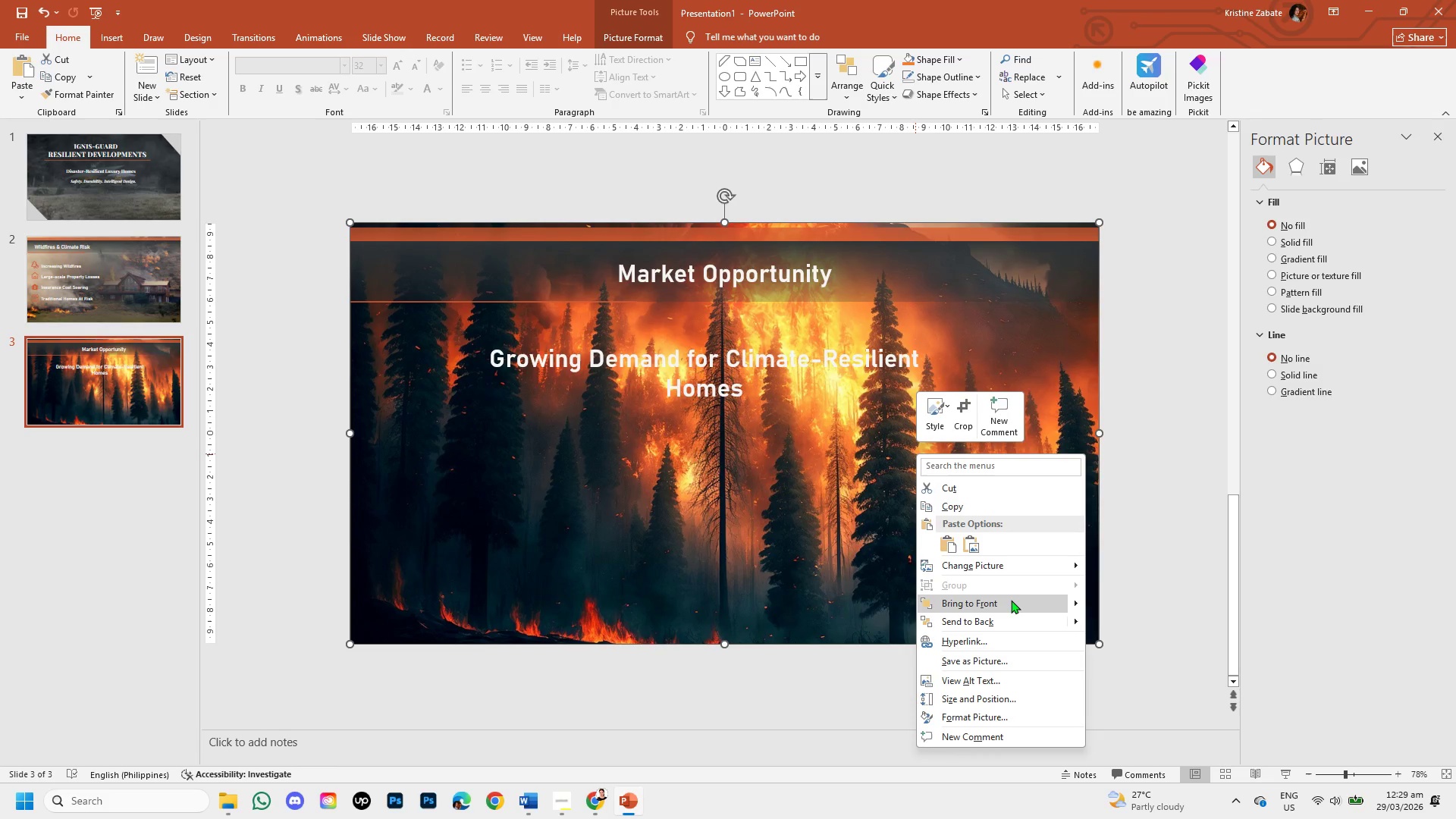 
left_click([1011, 600])
 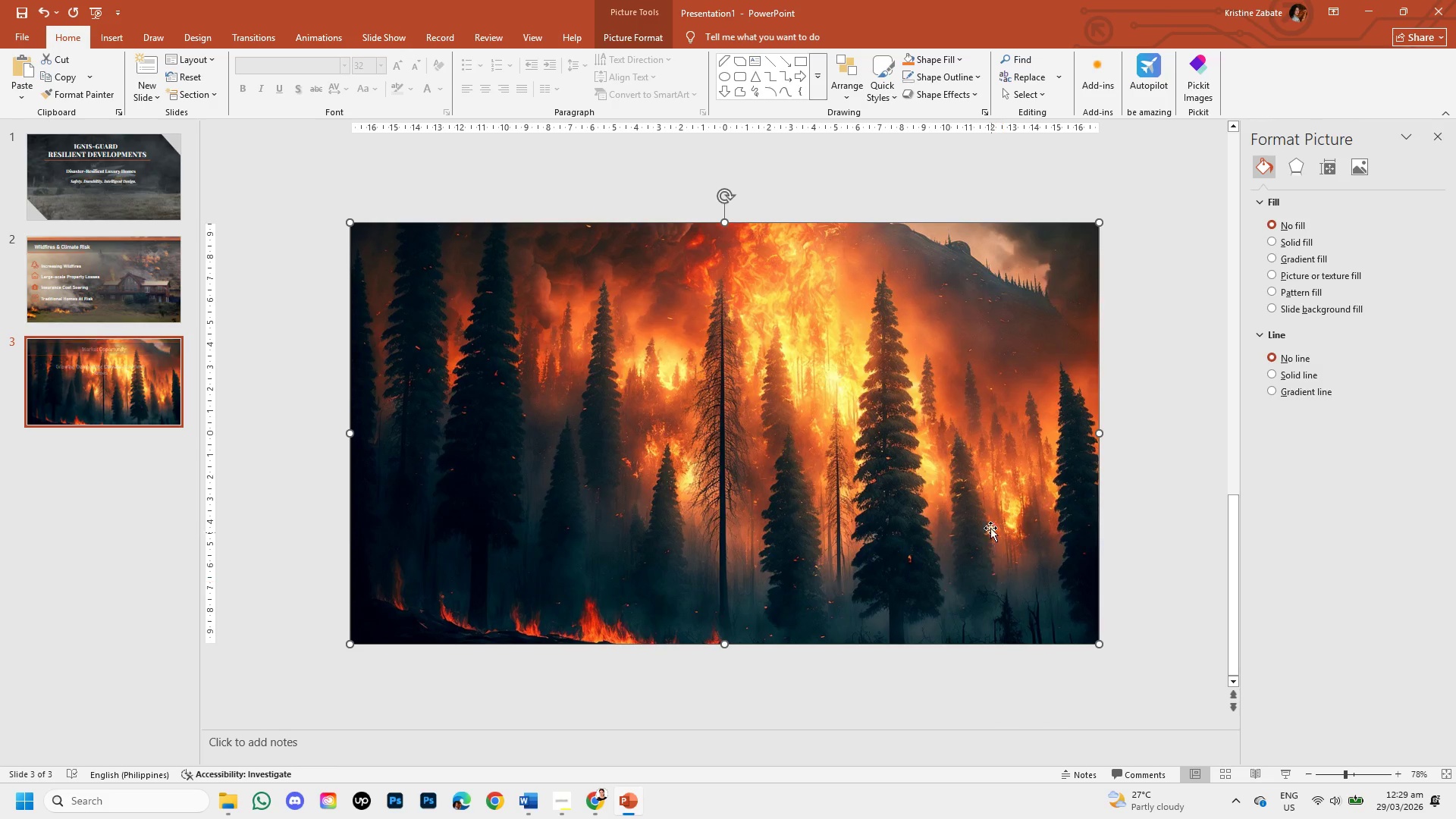 
right_click([988, 522])
 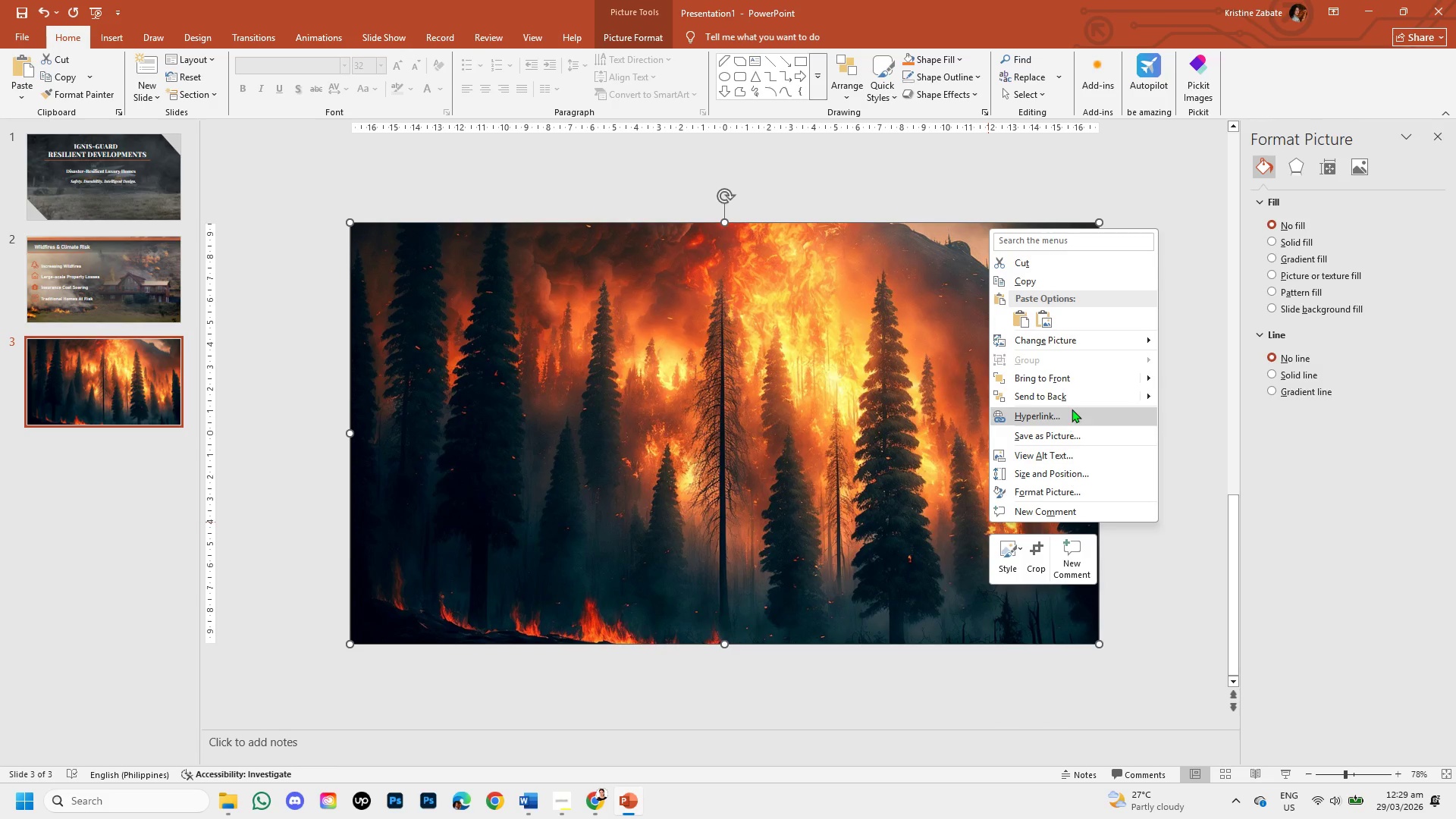 
left_click([1072, 403])
 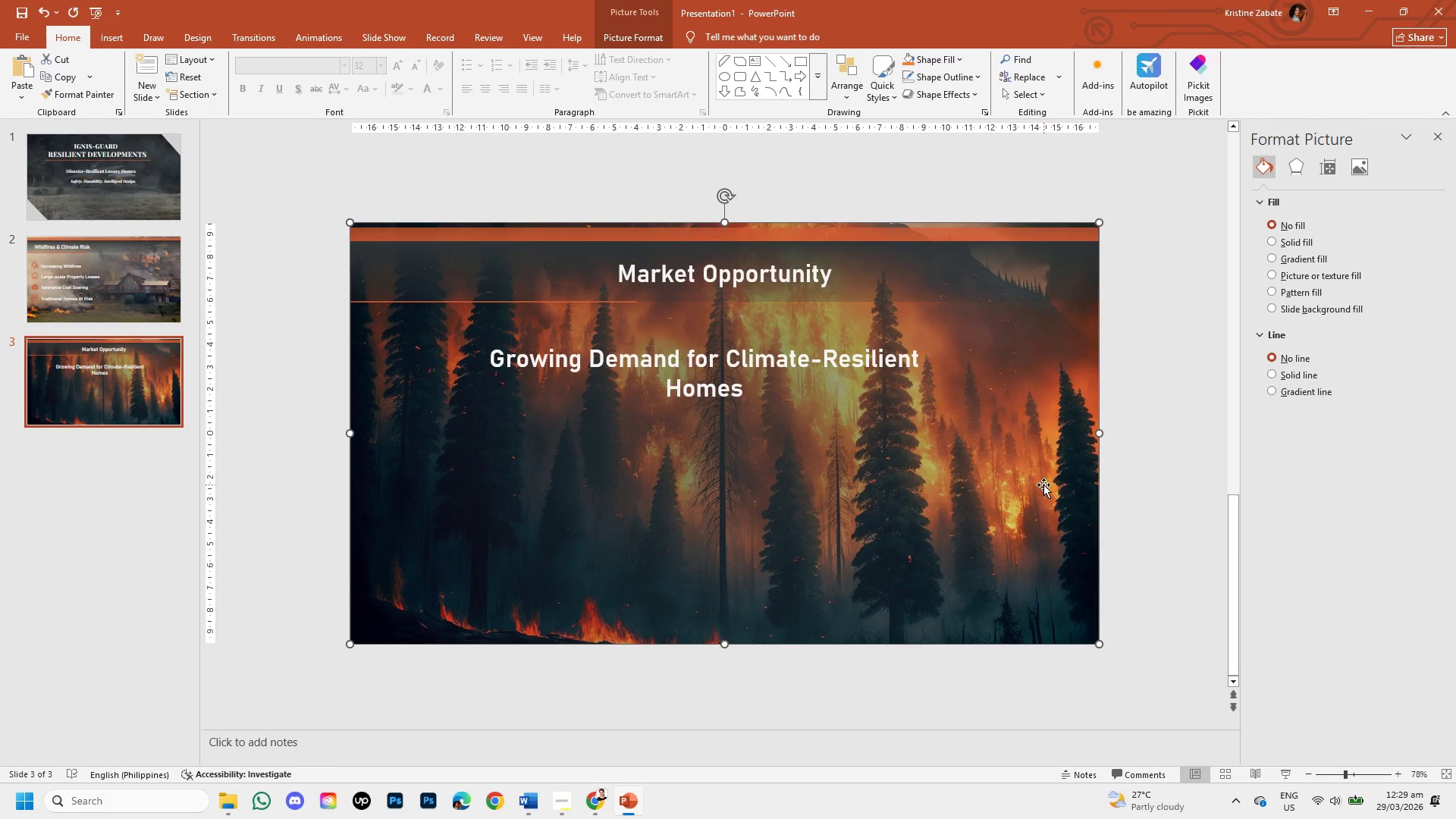 
wait(12.09)
 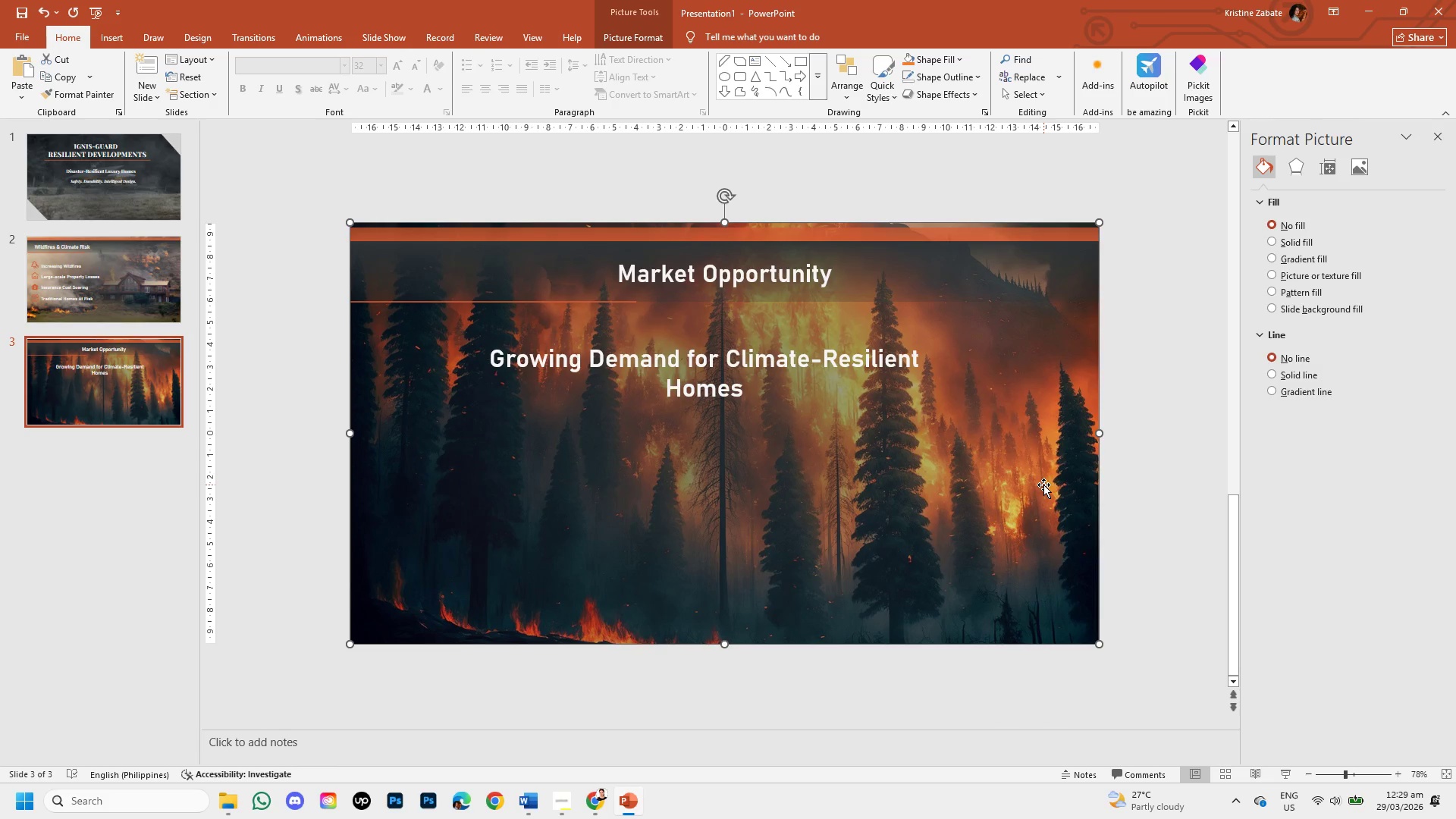 
left_click([590, 815])
 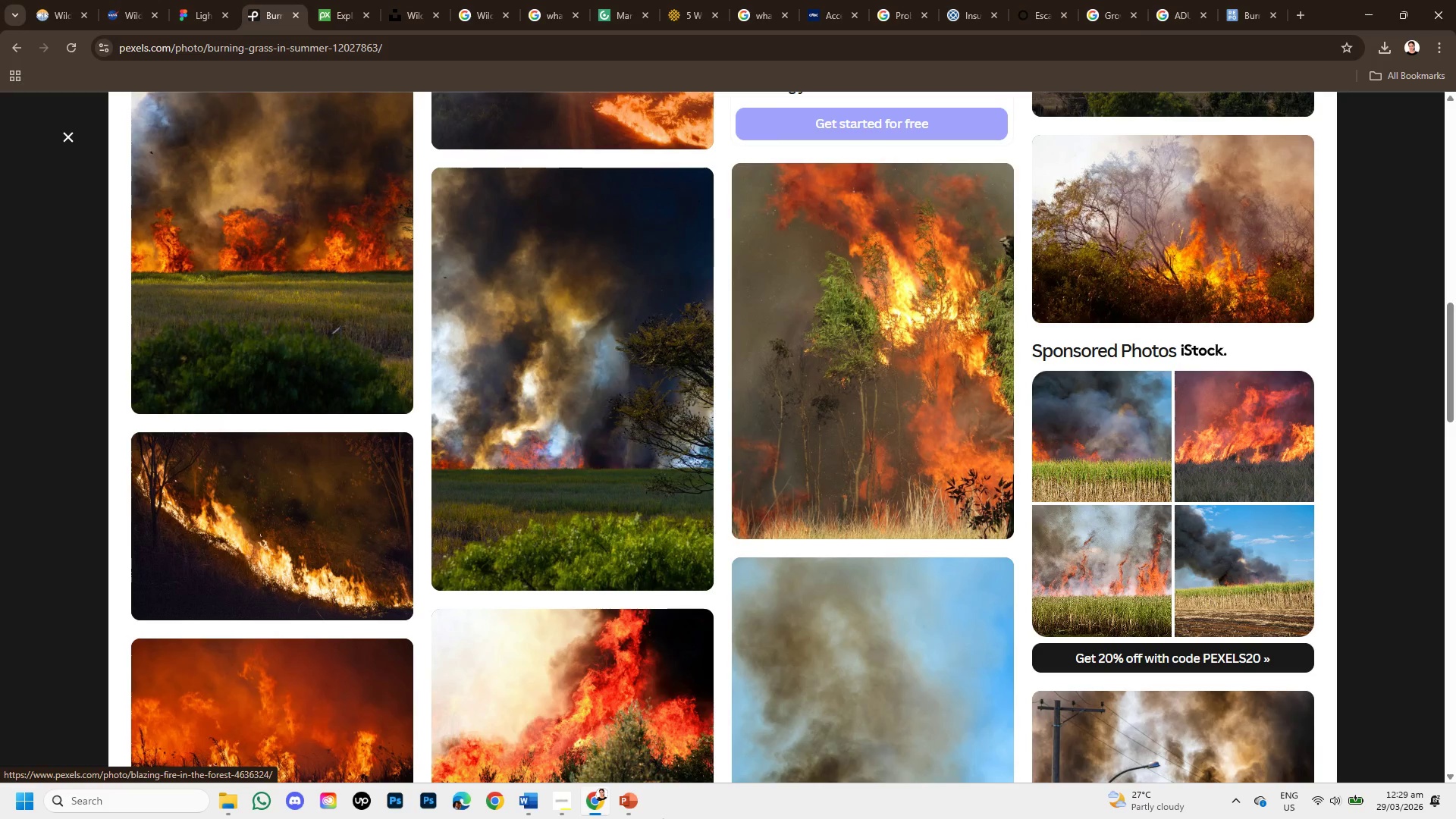 
left_click([625, 802])
 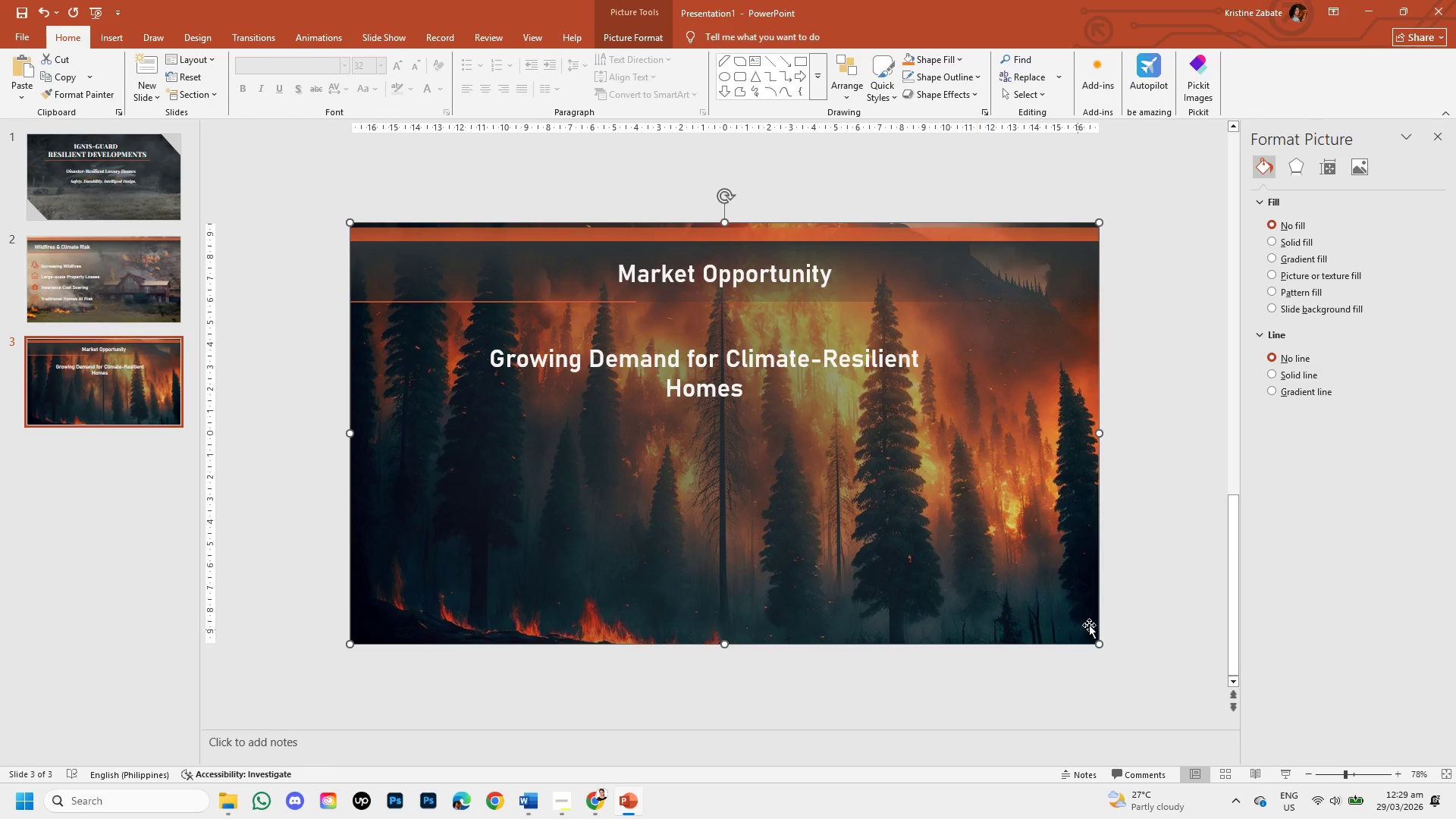 
left_click([1166, 582])
 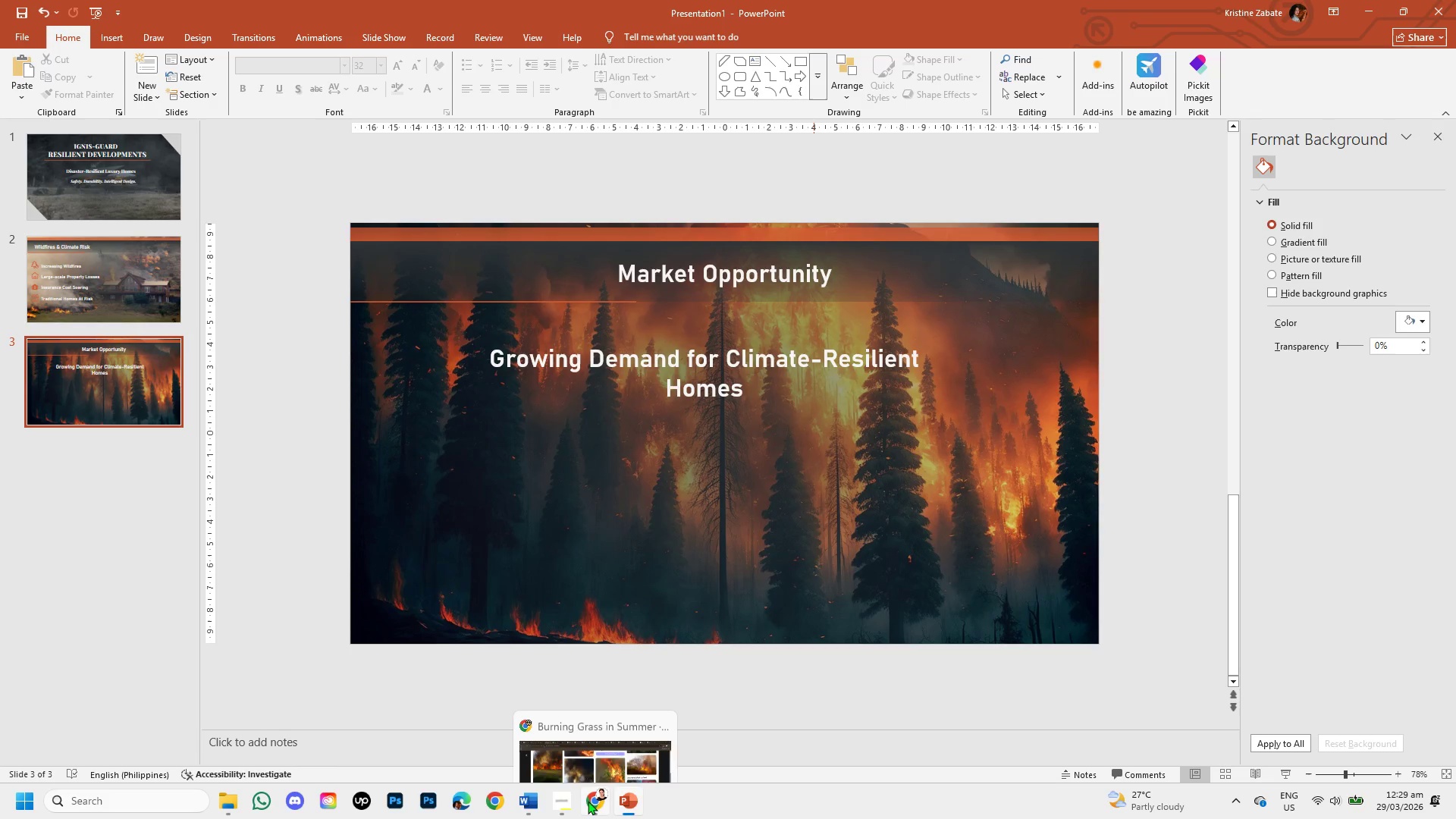 
left_click([588, 801])
 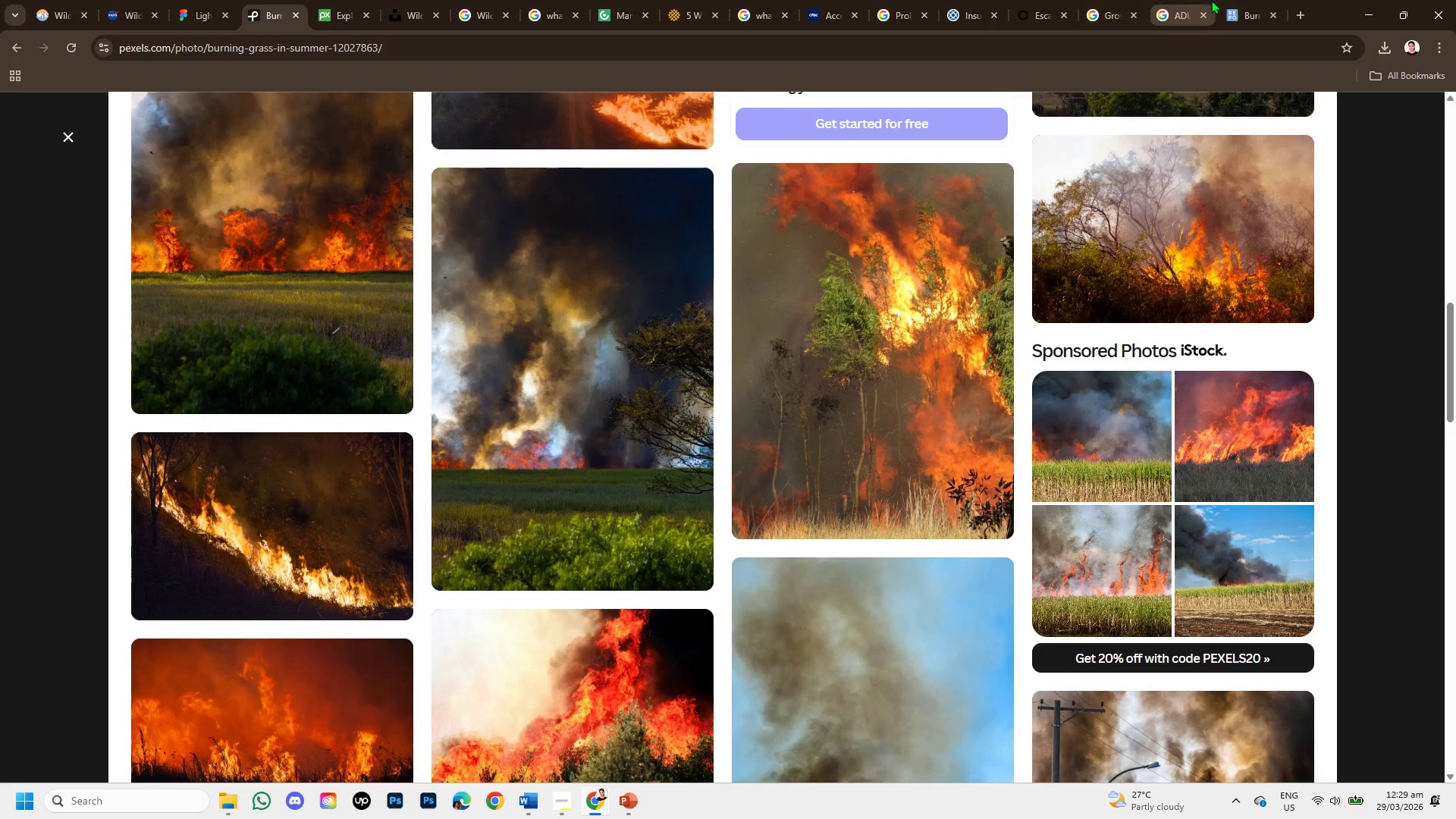 
left_click([1182, 17])
 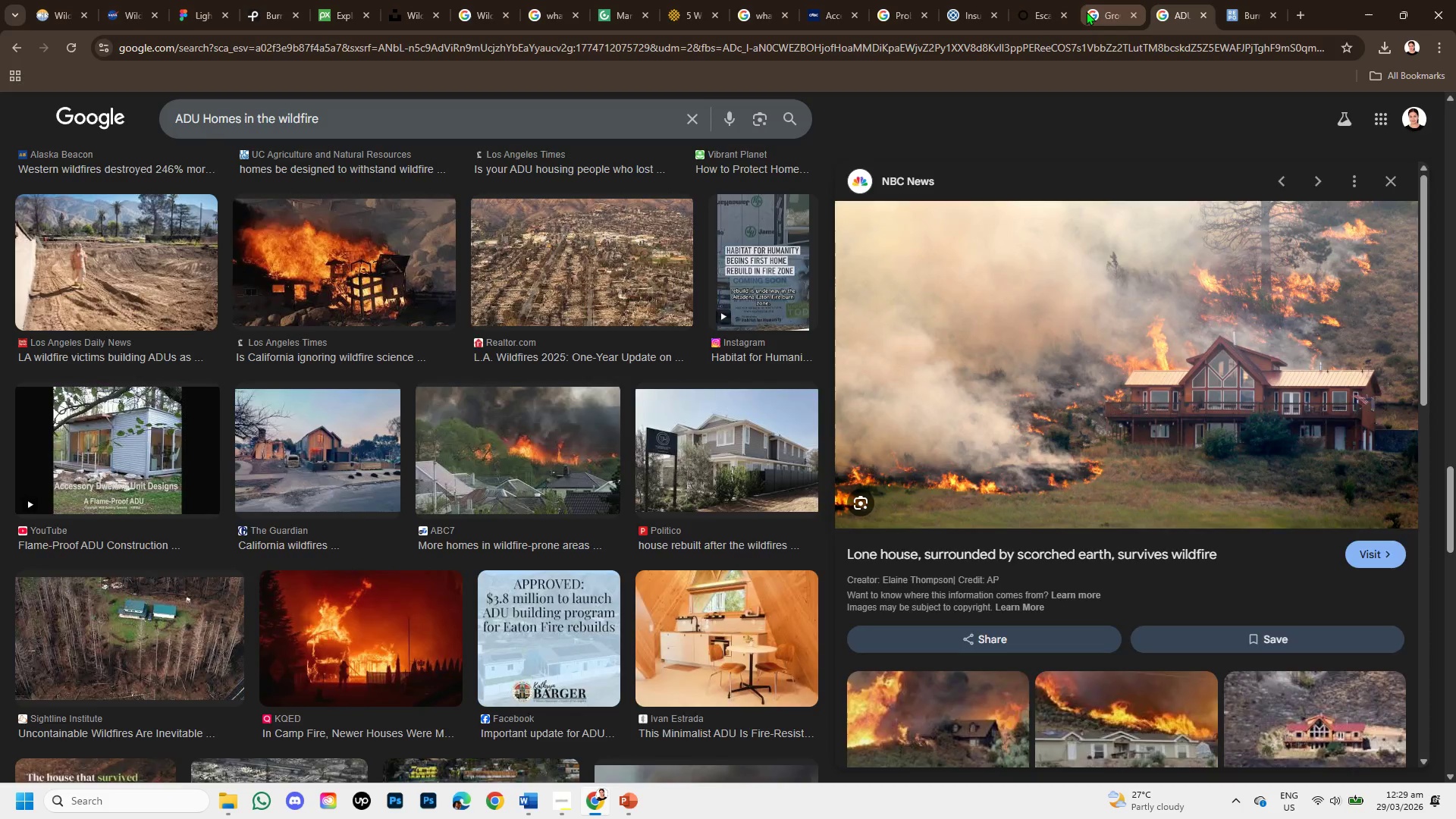 
left_click([1086, 11])
 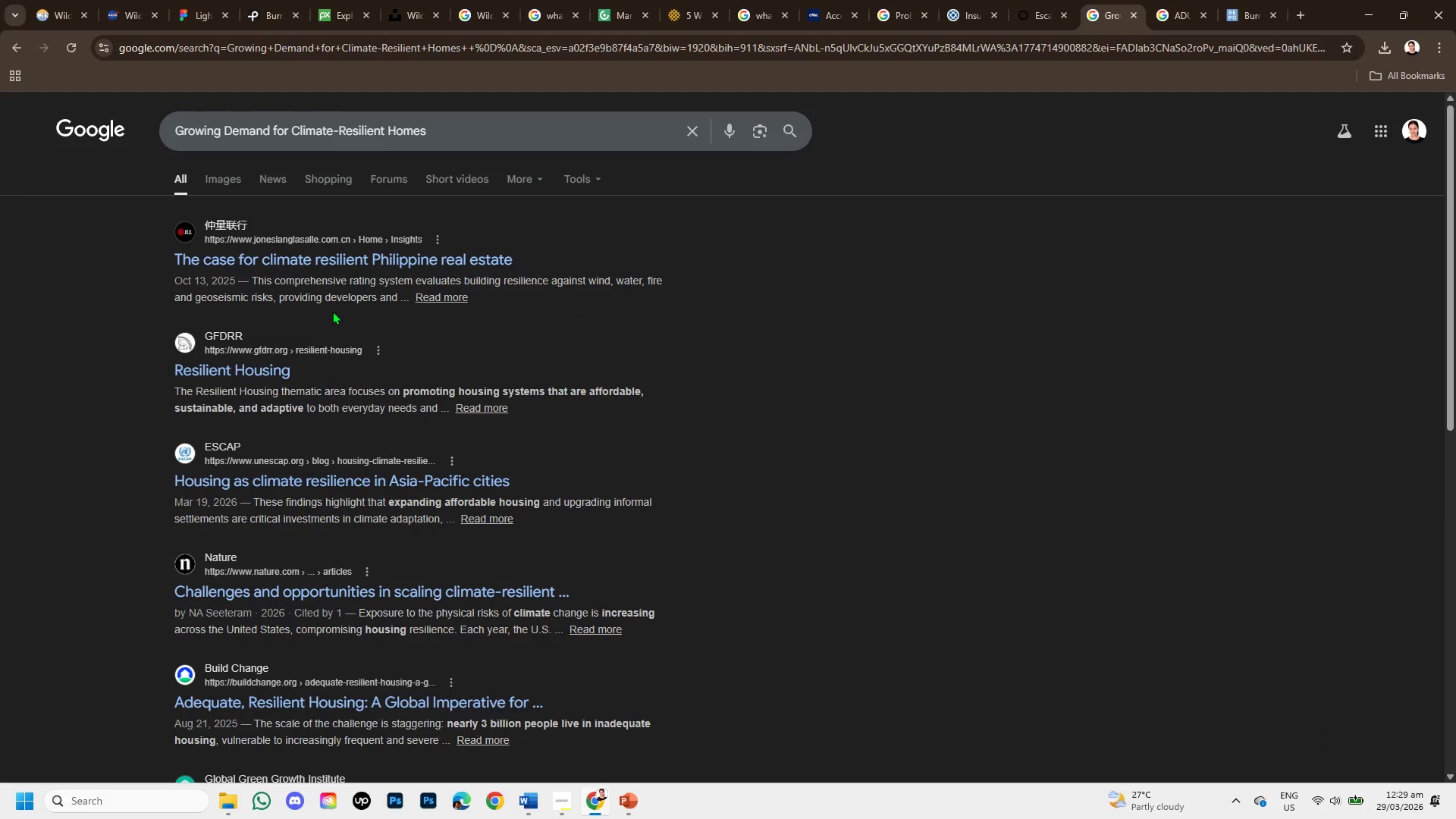 
scroll: coordinate [299, 392], scroll_direction: down, amount: 1.0
 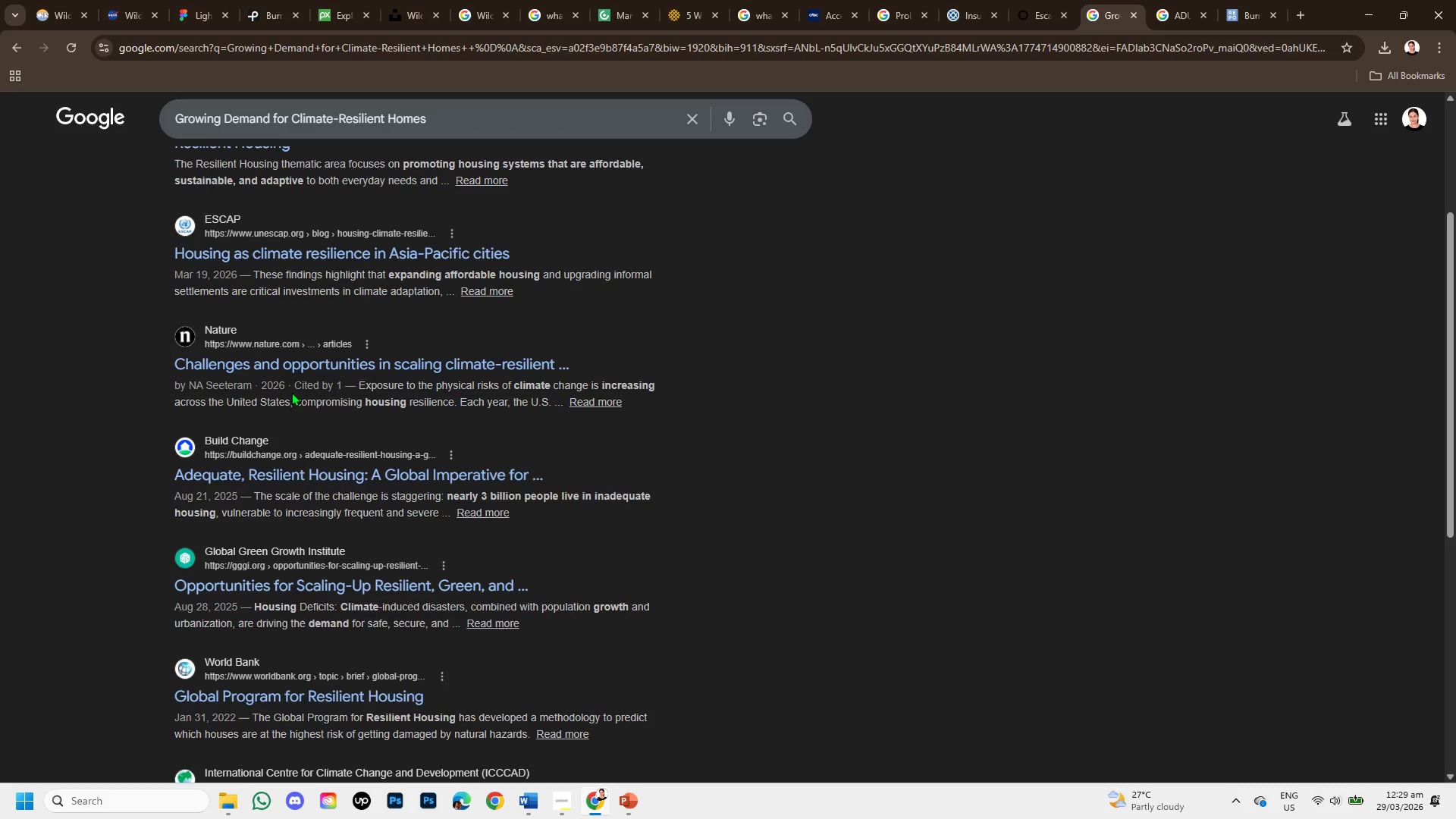 
scroll: coordinate [291, 392], scroll_direction: up, amount: 1.0
 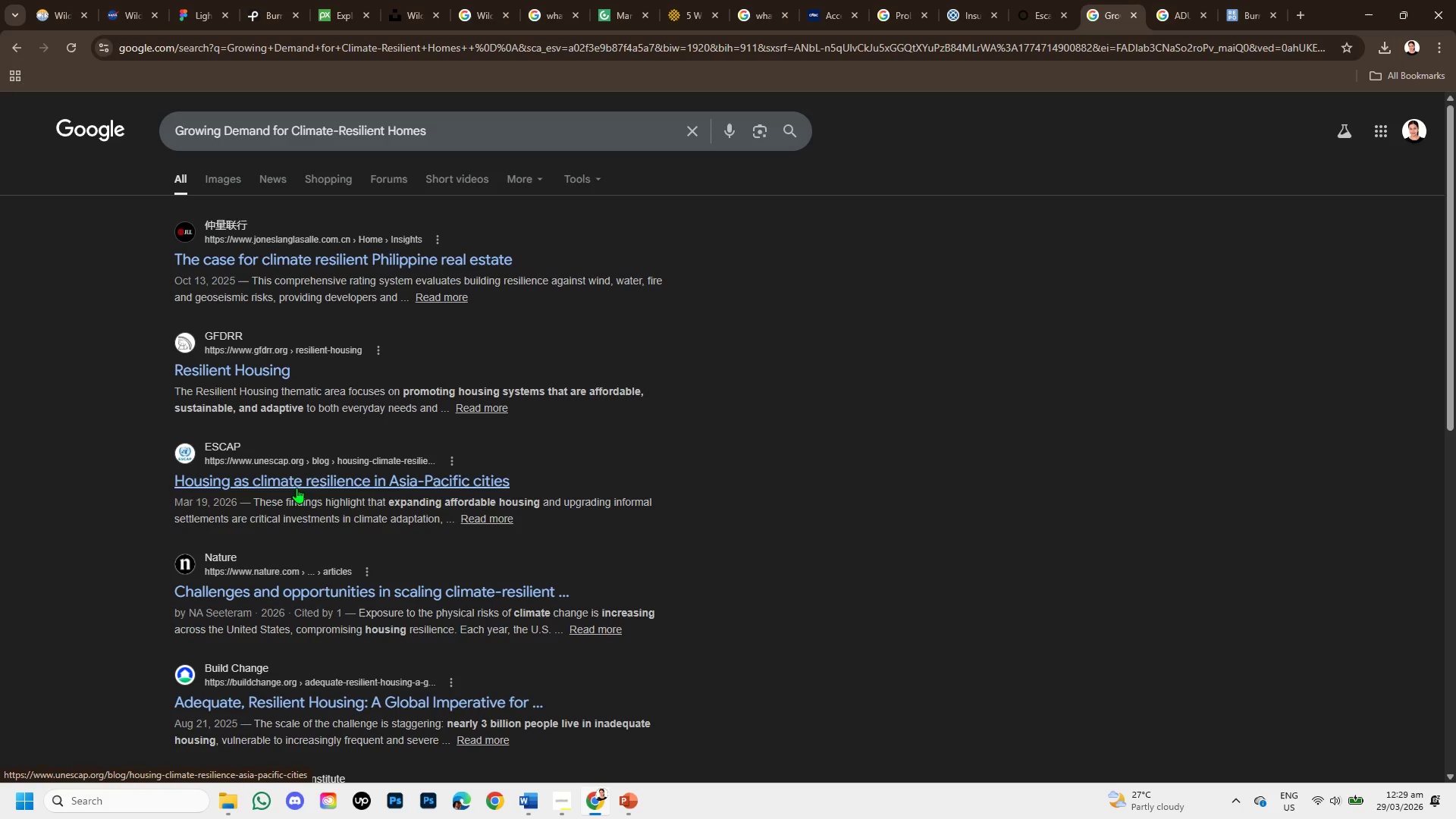 
scroll: coordinate [431, 576], scroll_direction: down, amount: 3.0
 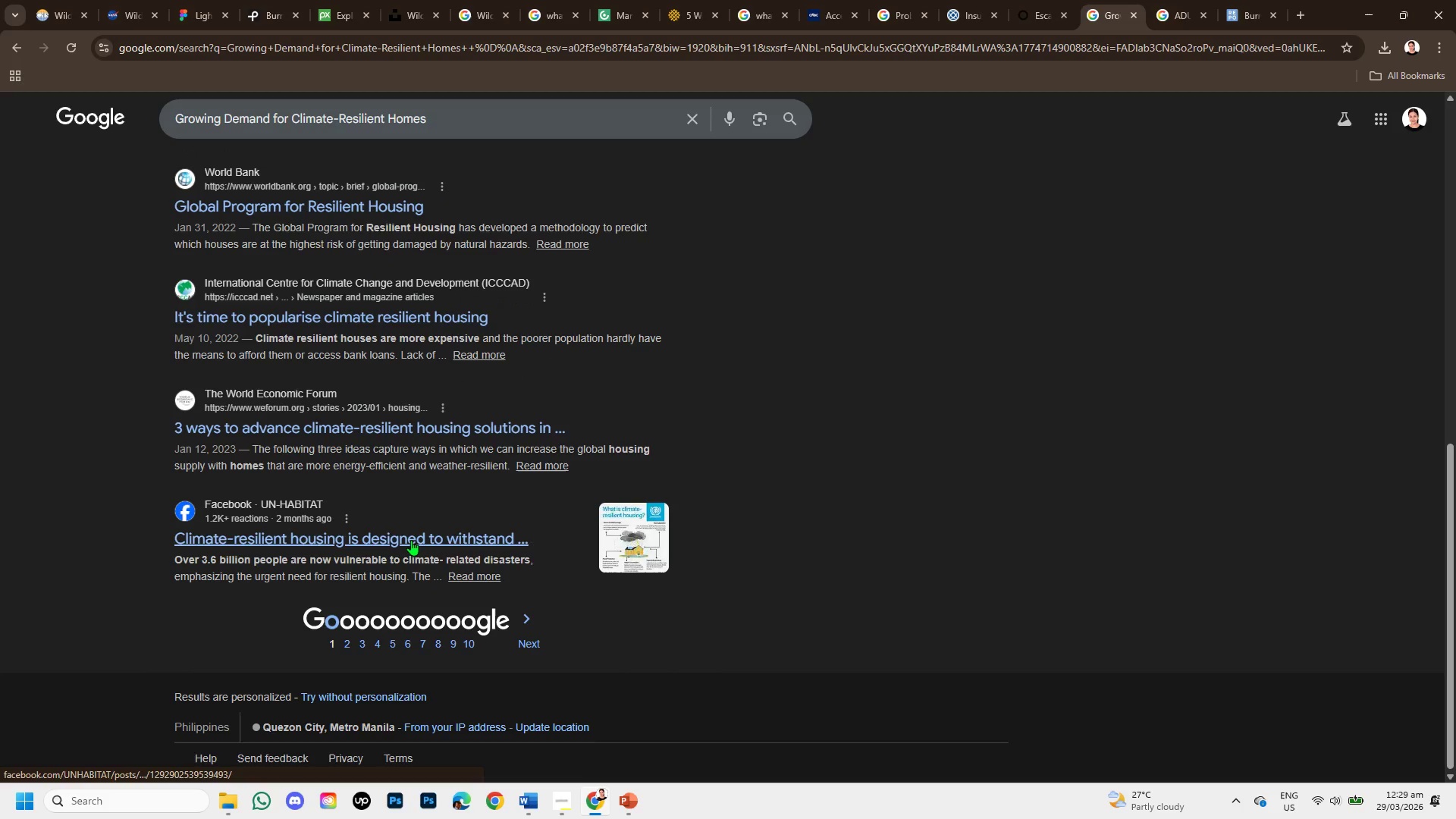 
scroll: coordinate [397, 536], scroll_direction: up, amount: 5.0
 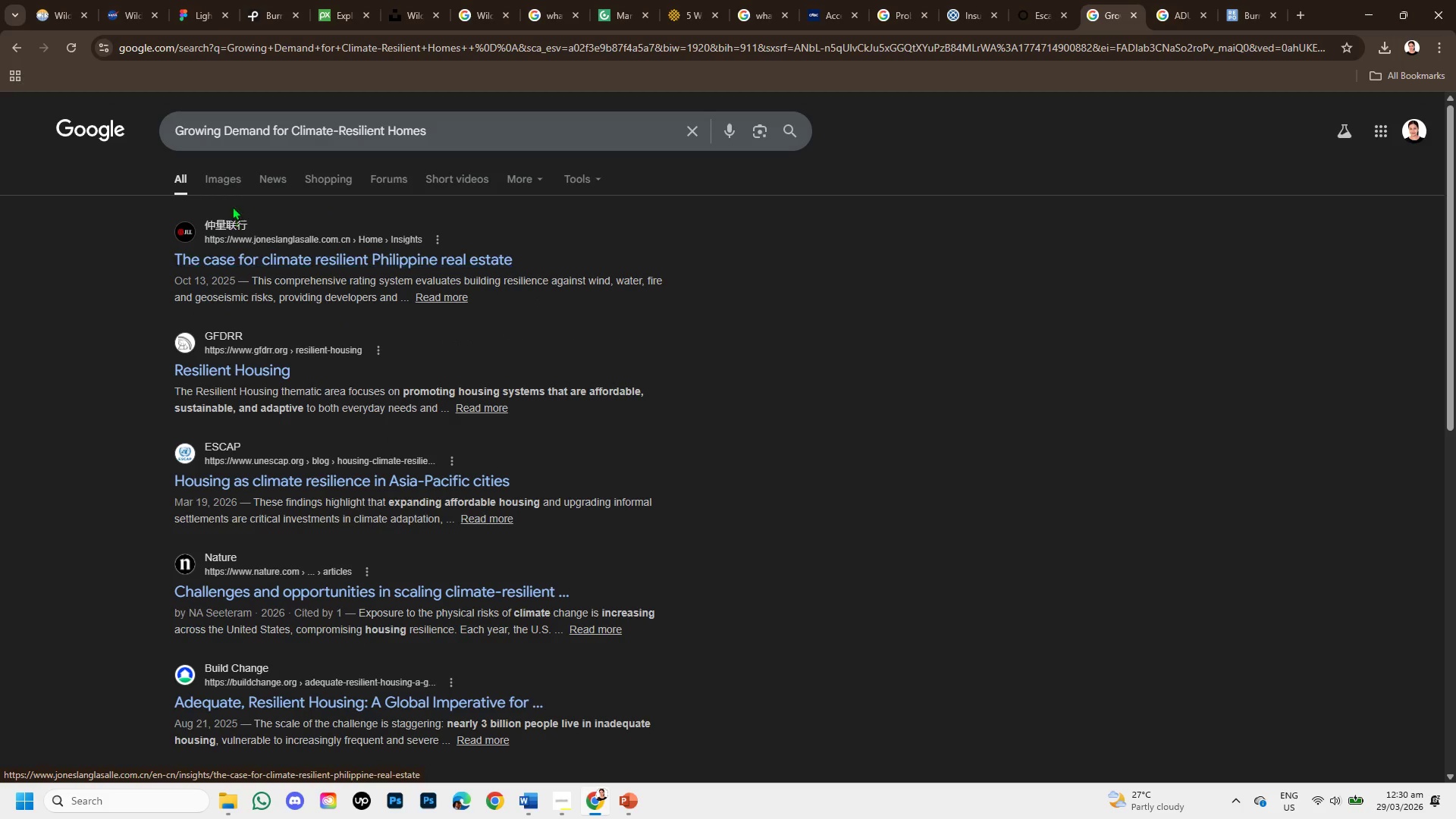 
left_click([228, 176])
 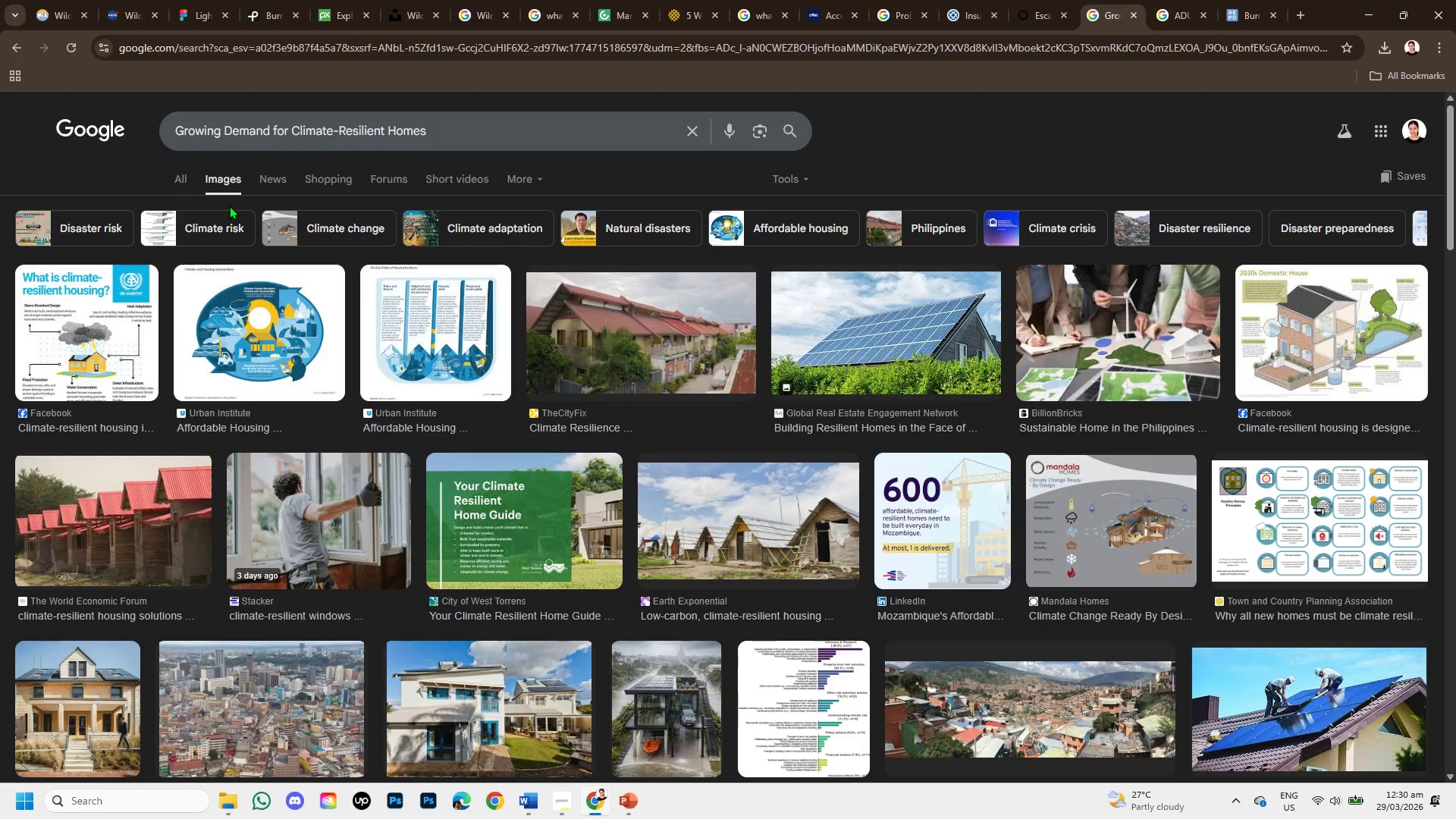 
wait(29.02)
 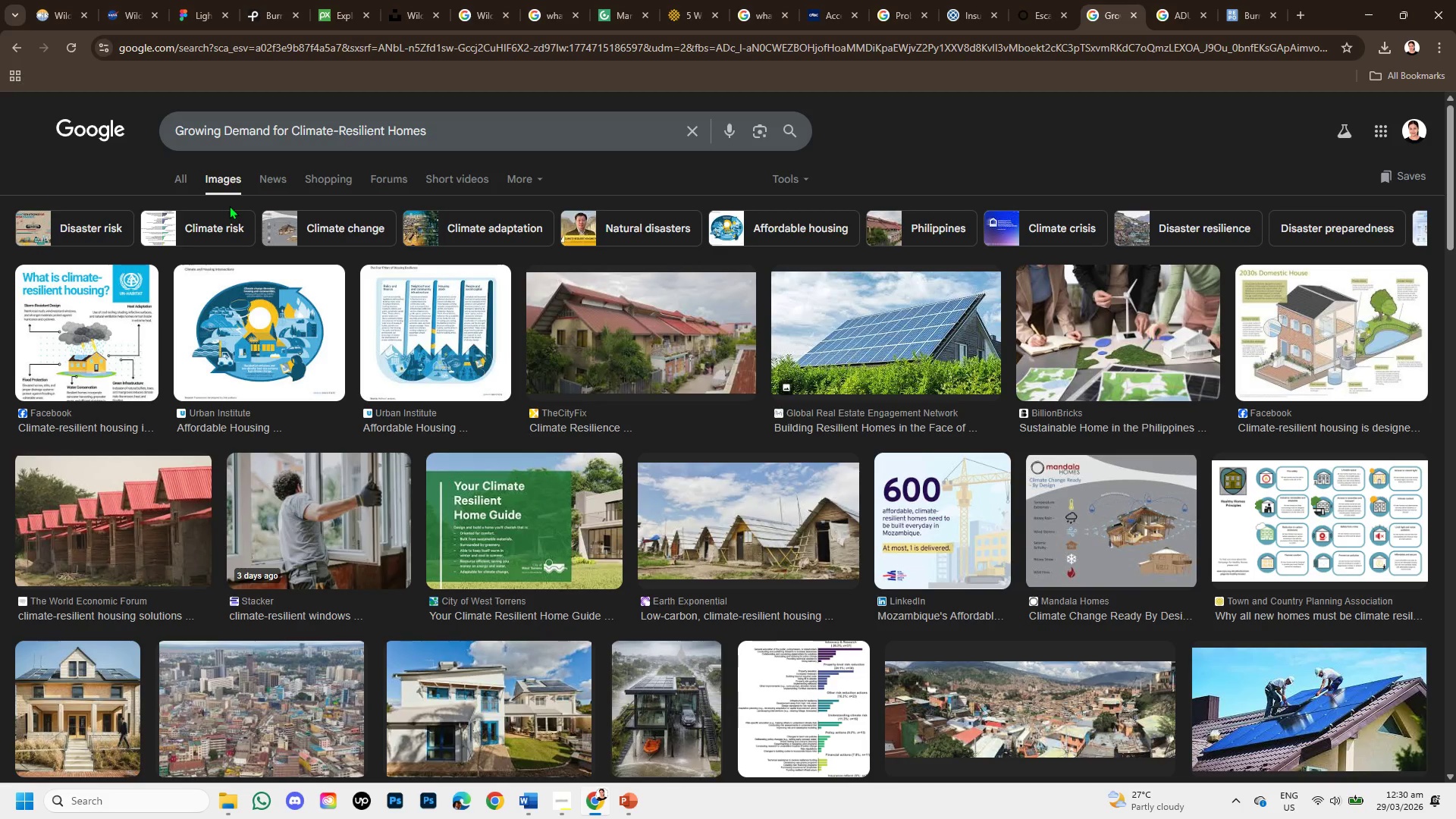 
scroll: coordinate [457, 488], scroll_direction: down, amount: 1.0
 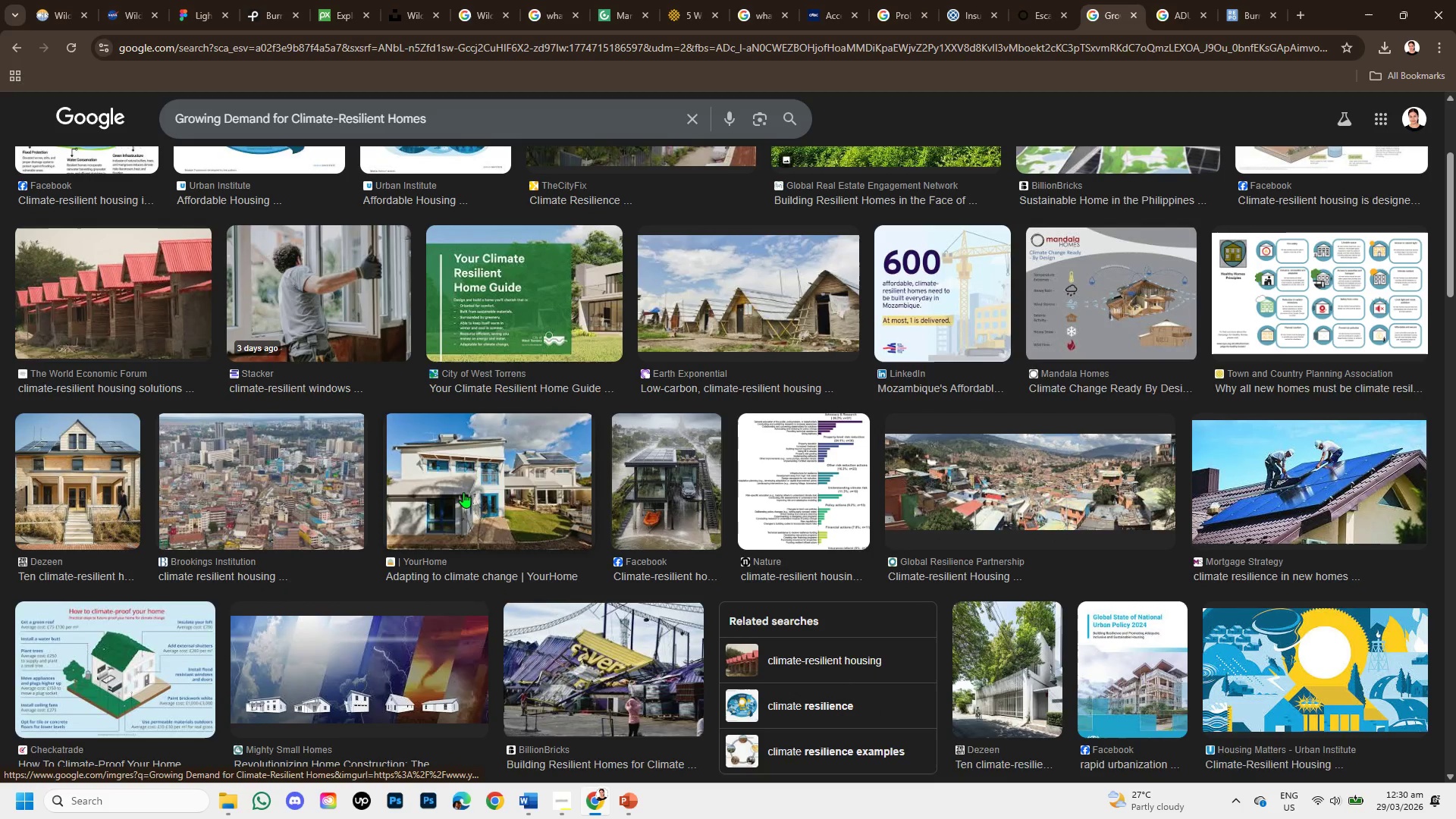 
scroll: coordinate [465, 493], scroll_direction: up, amount: 4.0
 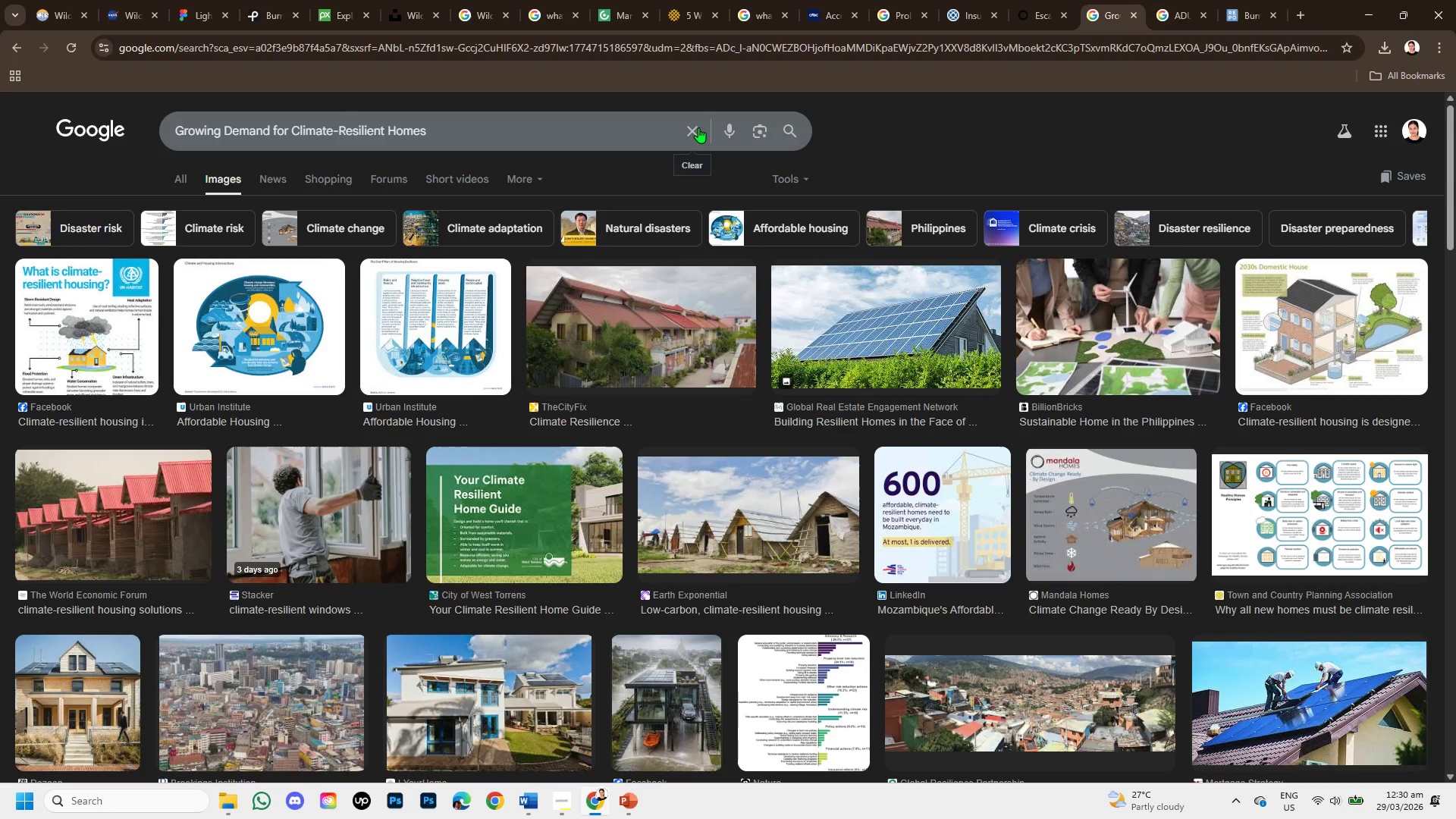 
left_click([698, 127])
 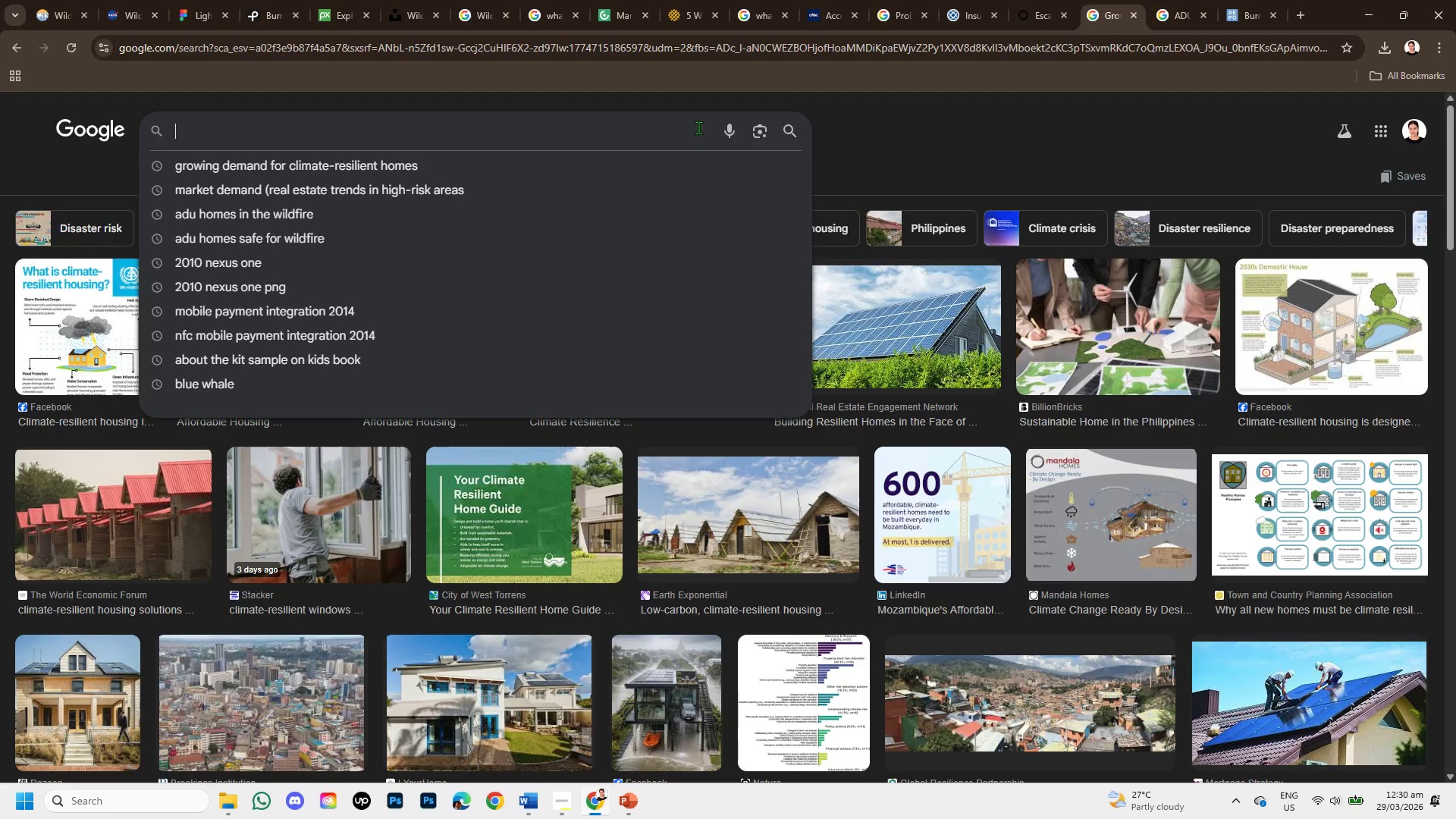 
type(sample chart of )
 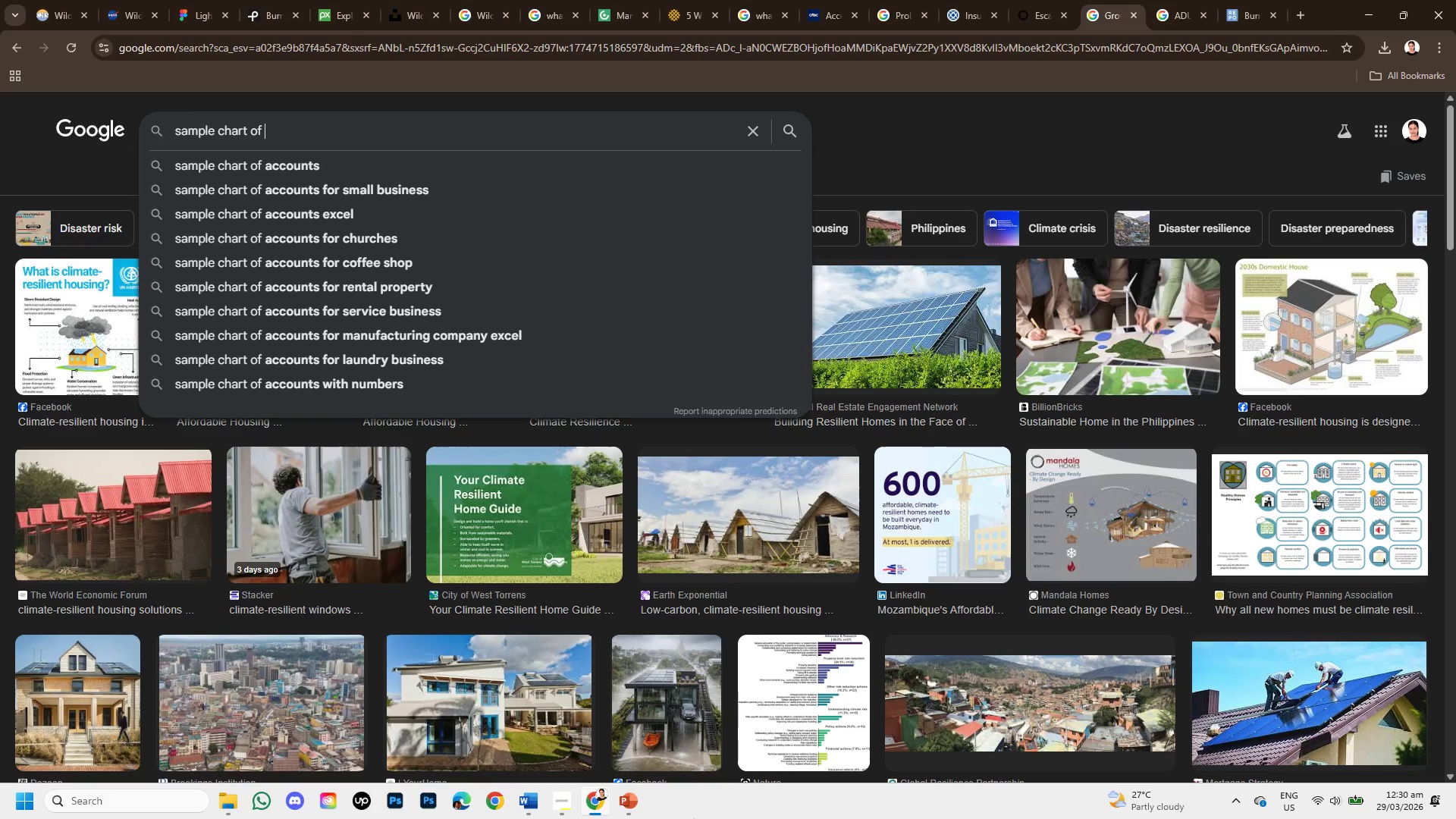 
left_click([626, 800])
 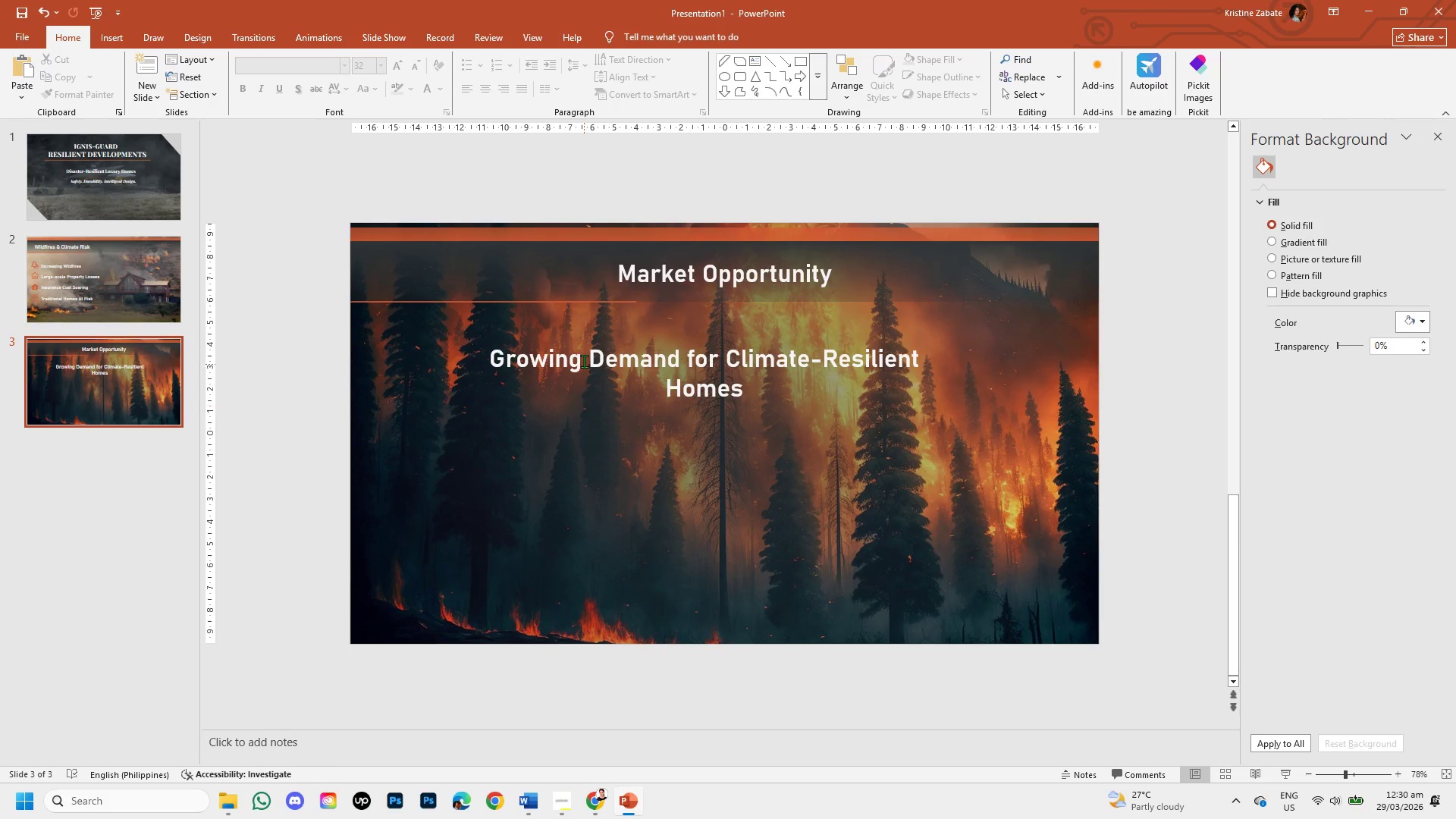 
left_click([584, 361])
 